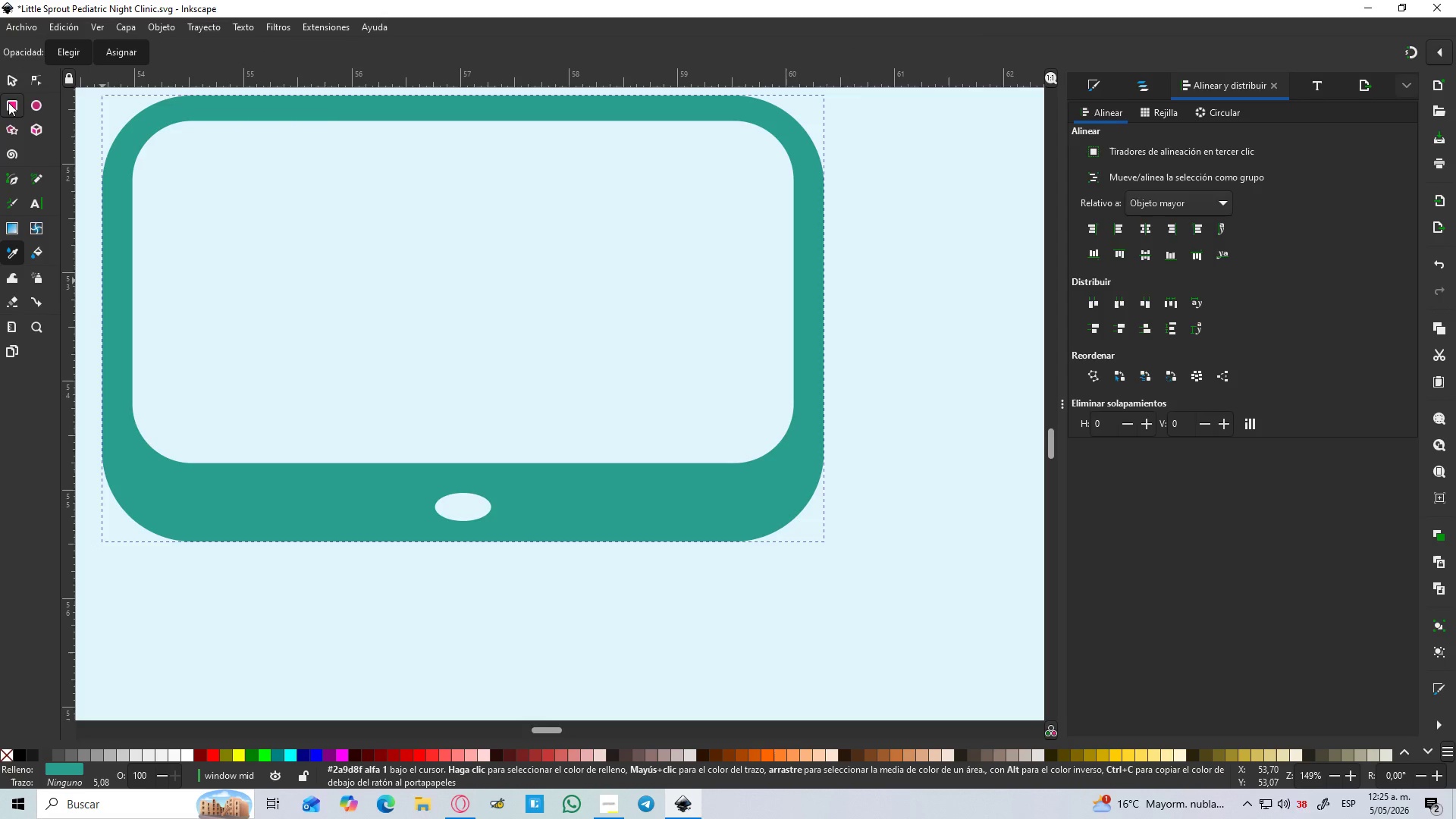 
left_click([8, 102])
 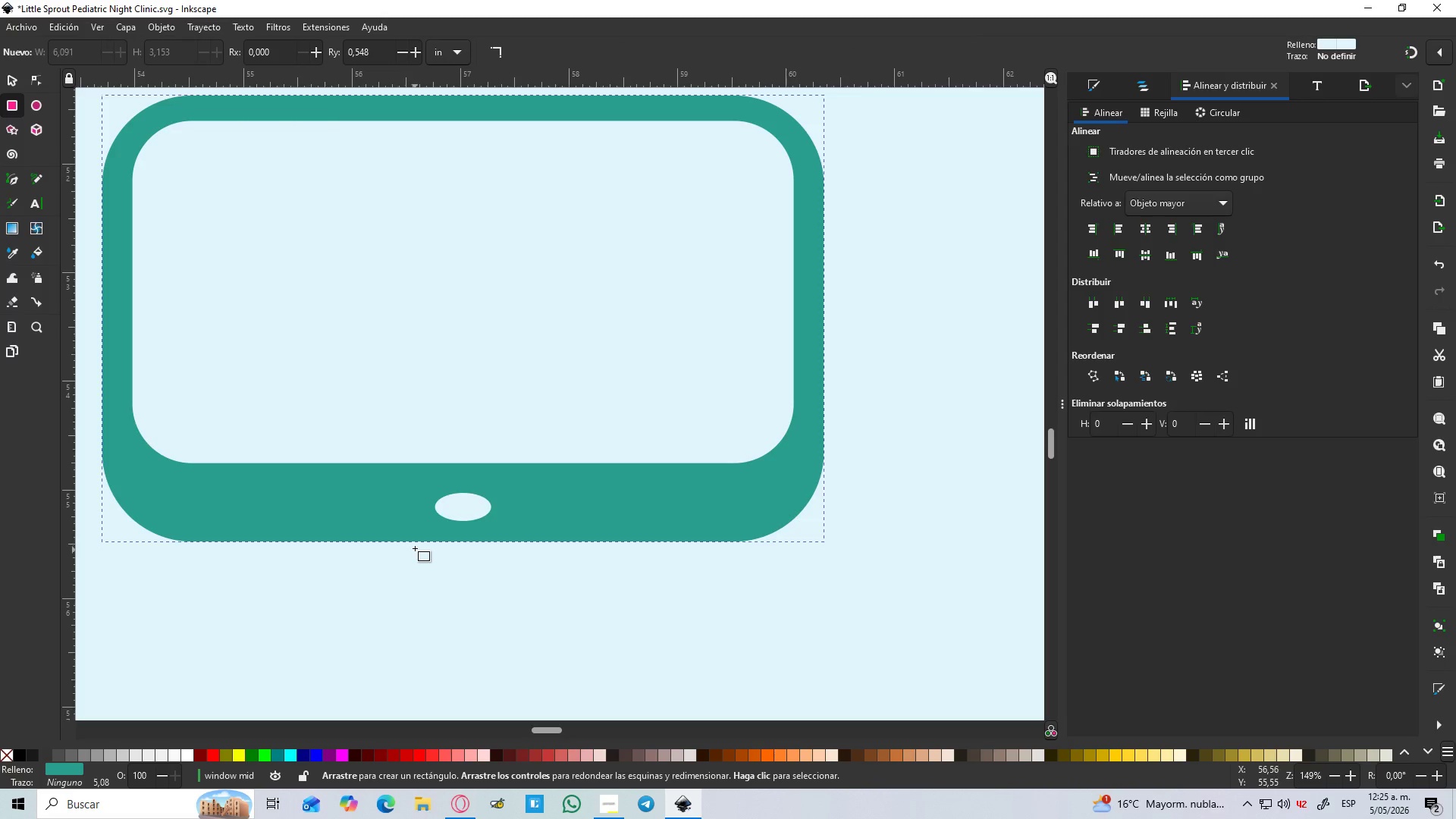 
left_click_drag(start_coordinate=[413, 535], to_coordinate=[522, 613])
 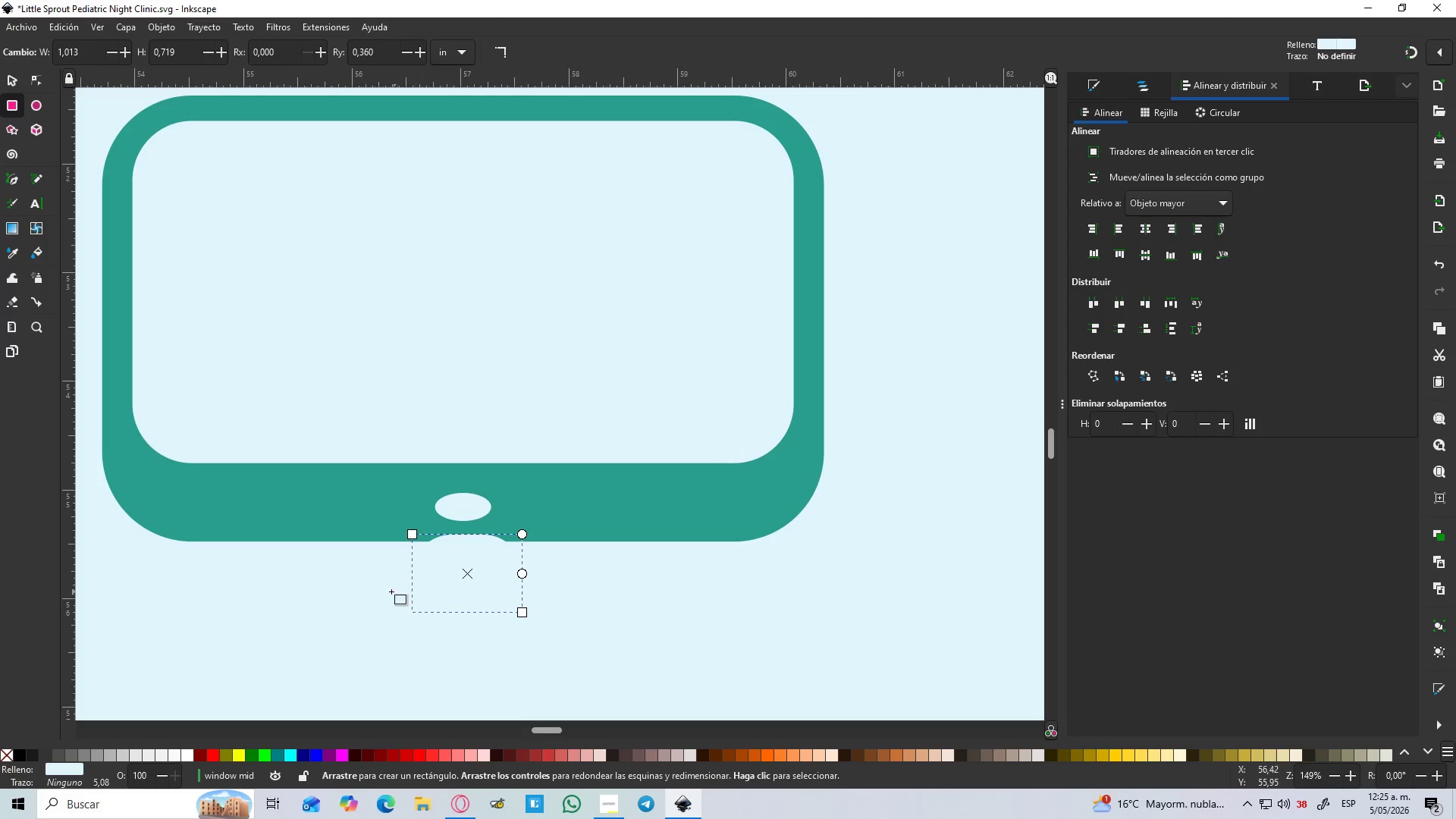 
left_click_drag(start_coordinate=[368, 590], to_coordinate=[592, 618])
 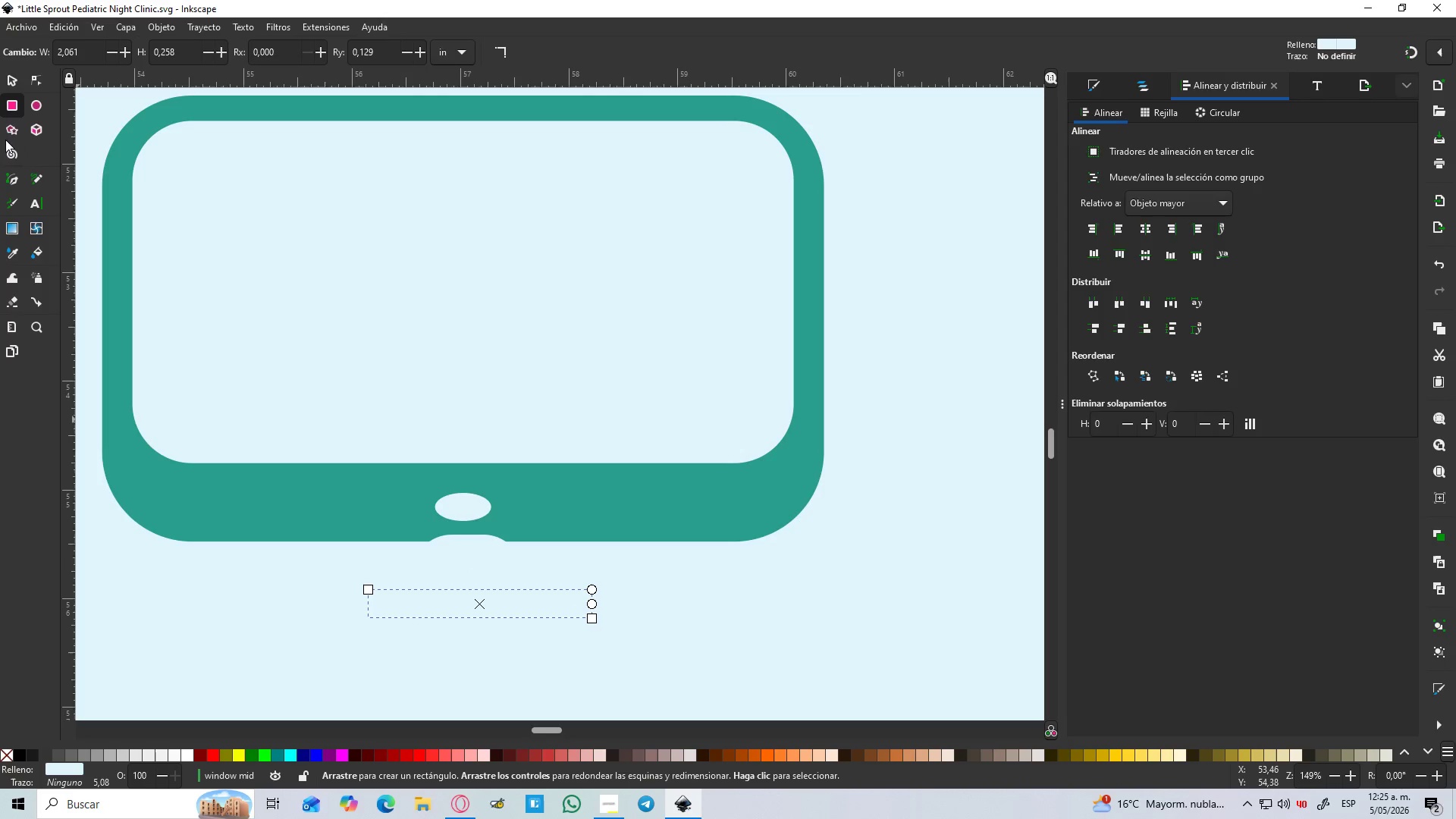 
left_click([12, 76])
 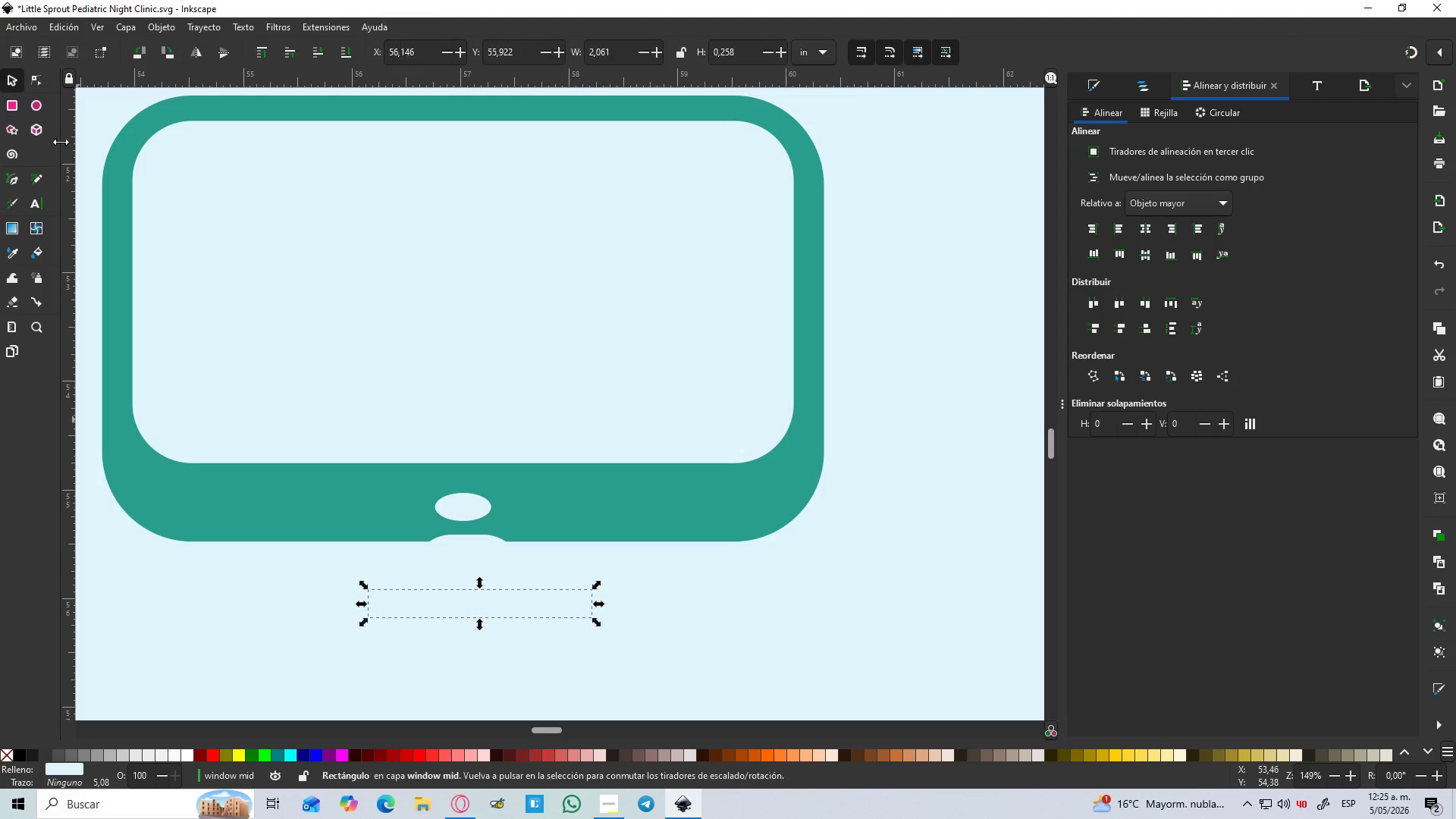 
hold_key(key=ShiftLeft, duration=0.7)
left_click([457, 568])
 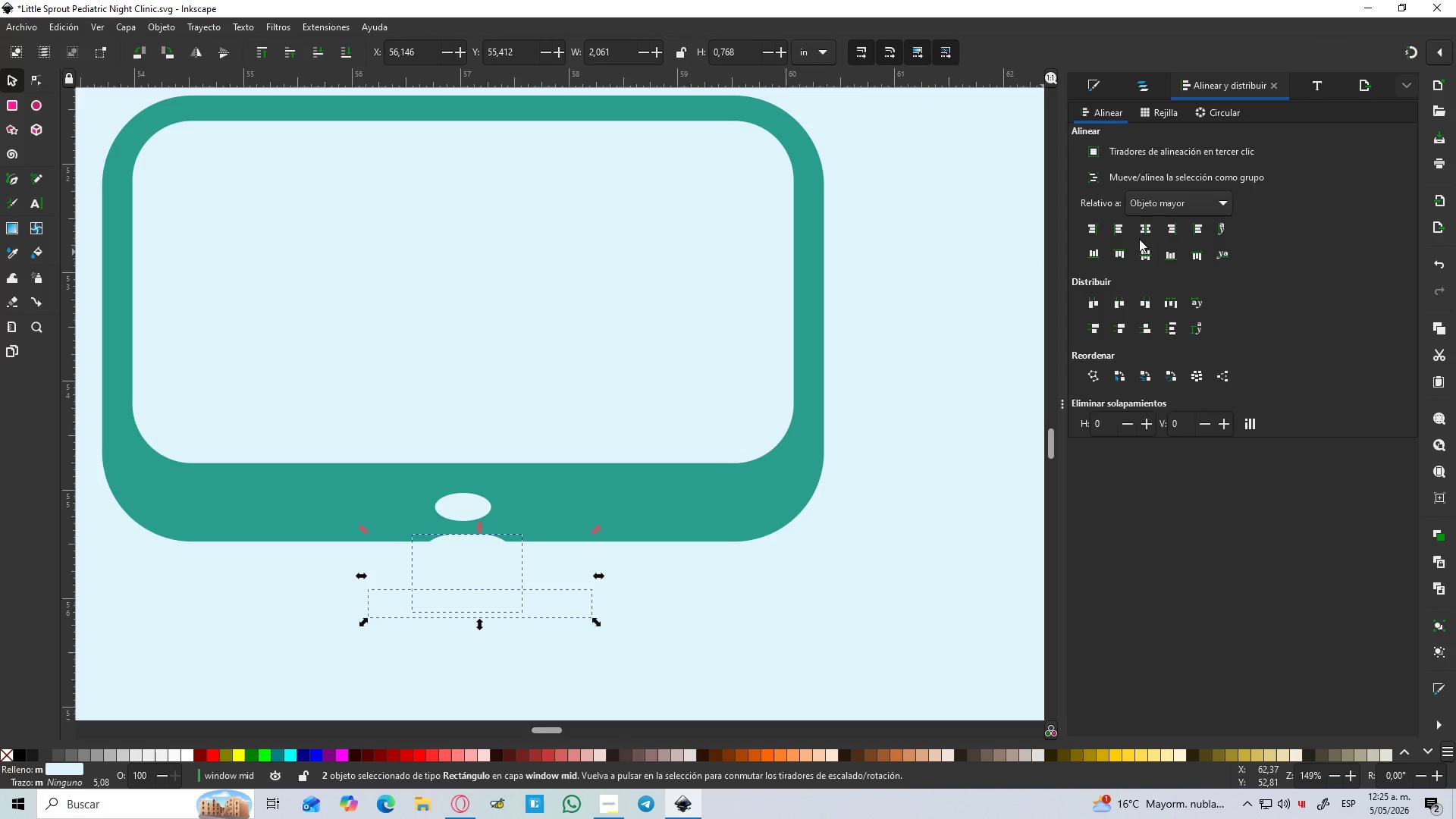 
left_click([1154, 230])
 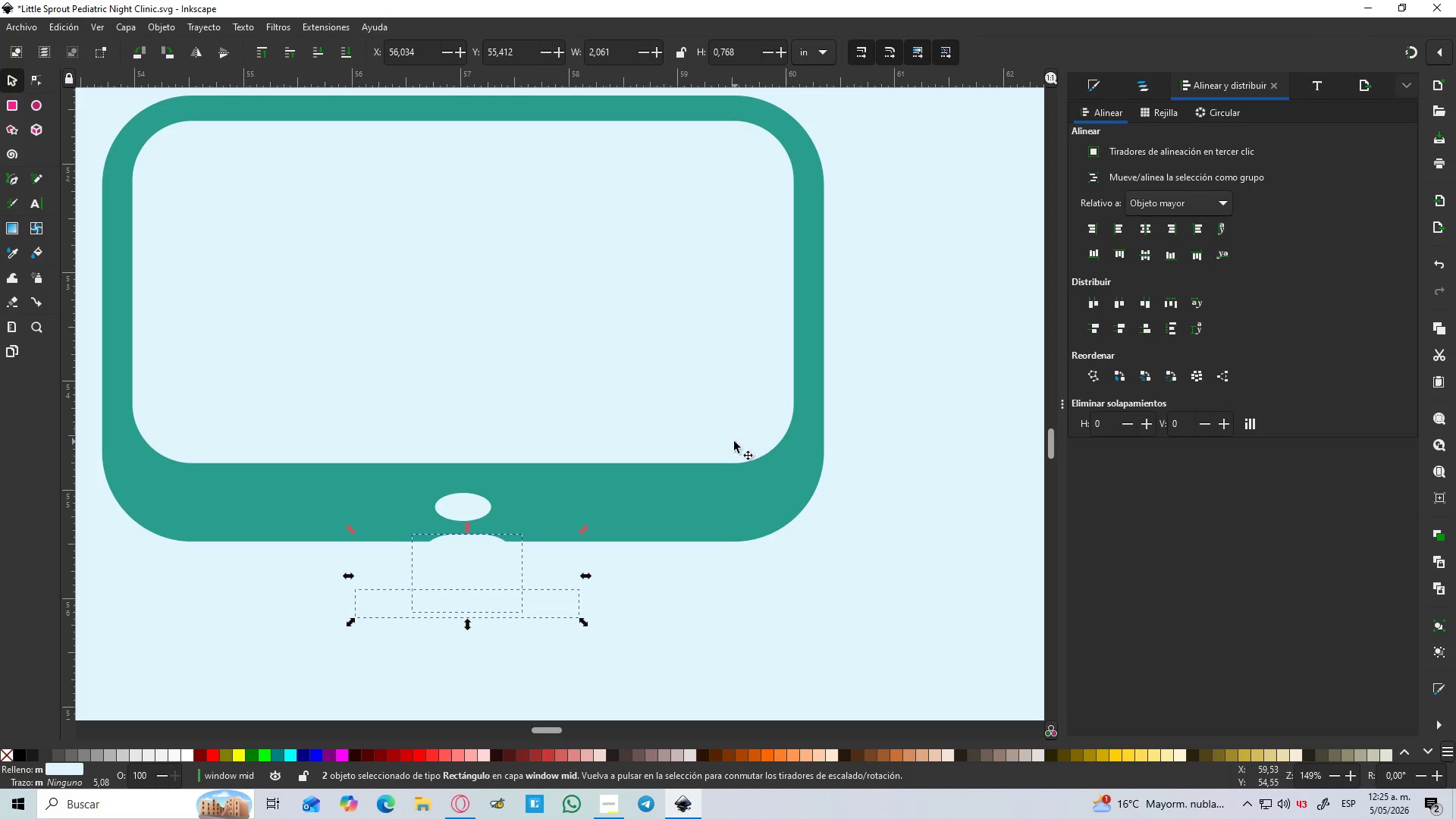 
key(Control+NumpadAdd)
 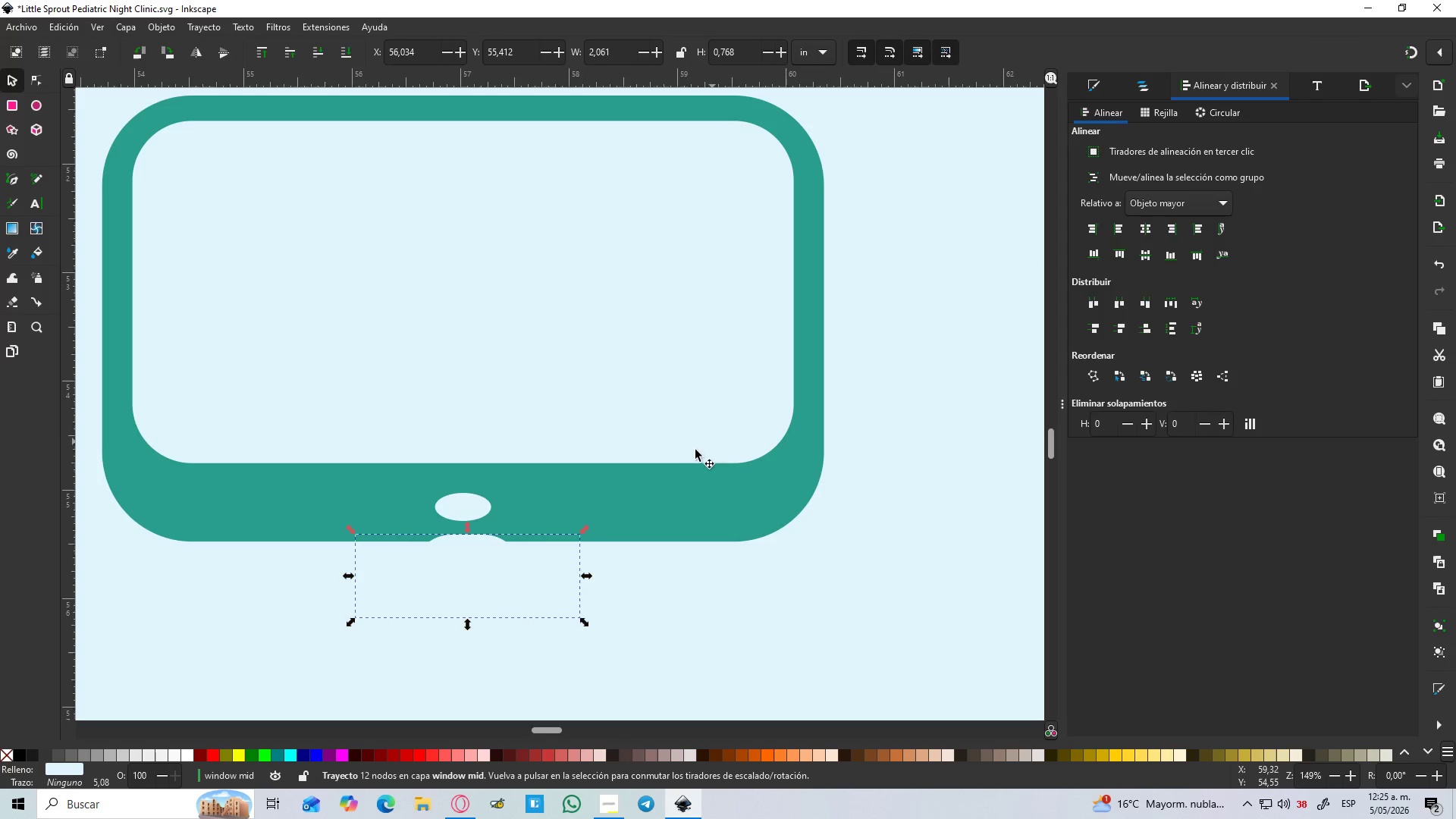 
hold_key(key=ShiftLeft, duration=0.47)
left_click([661, 497])
 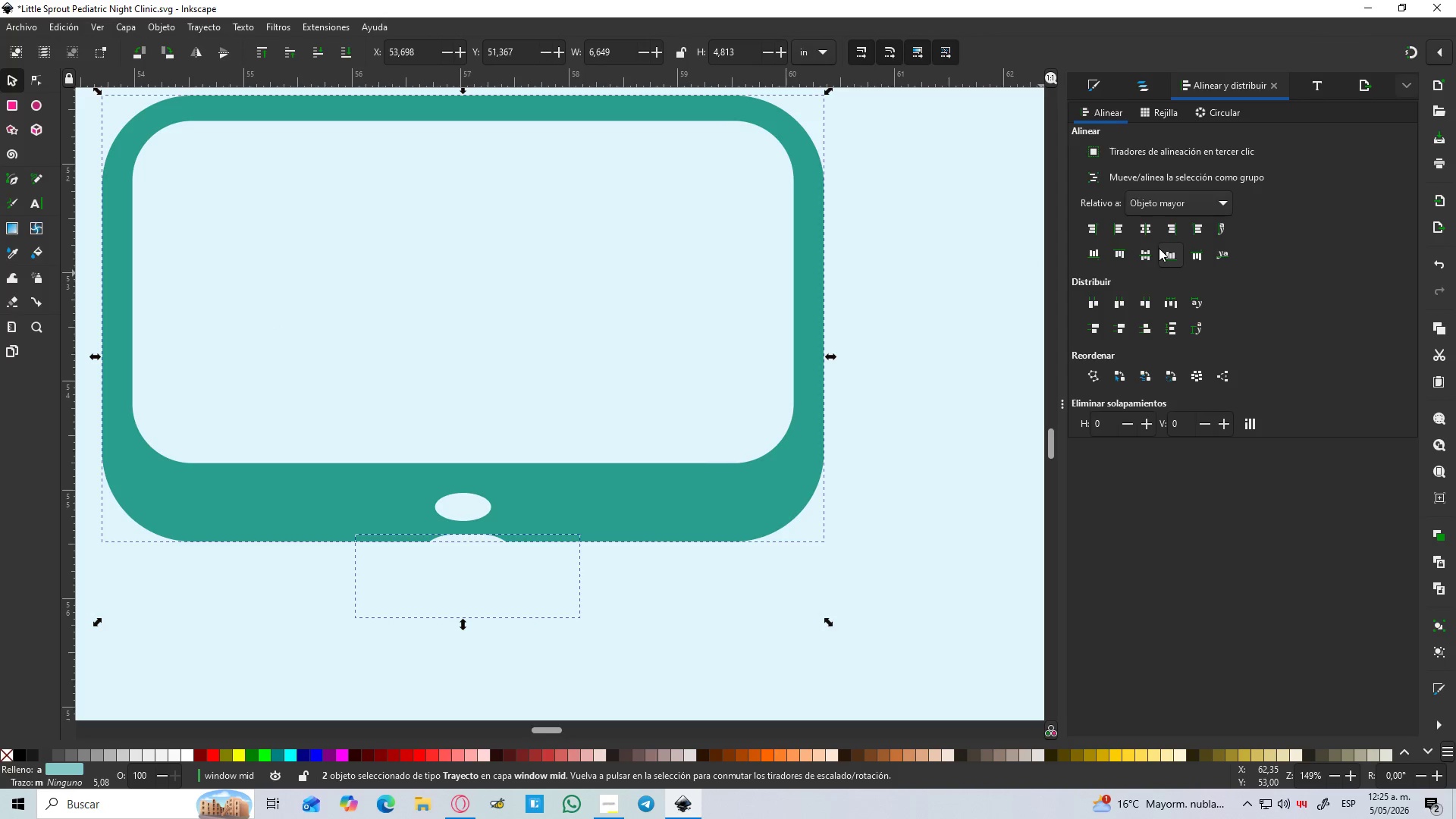 
left_click([1144, 232])
 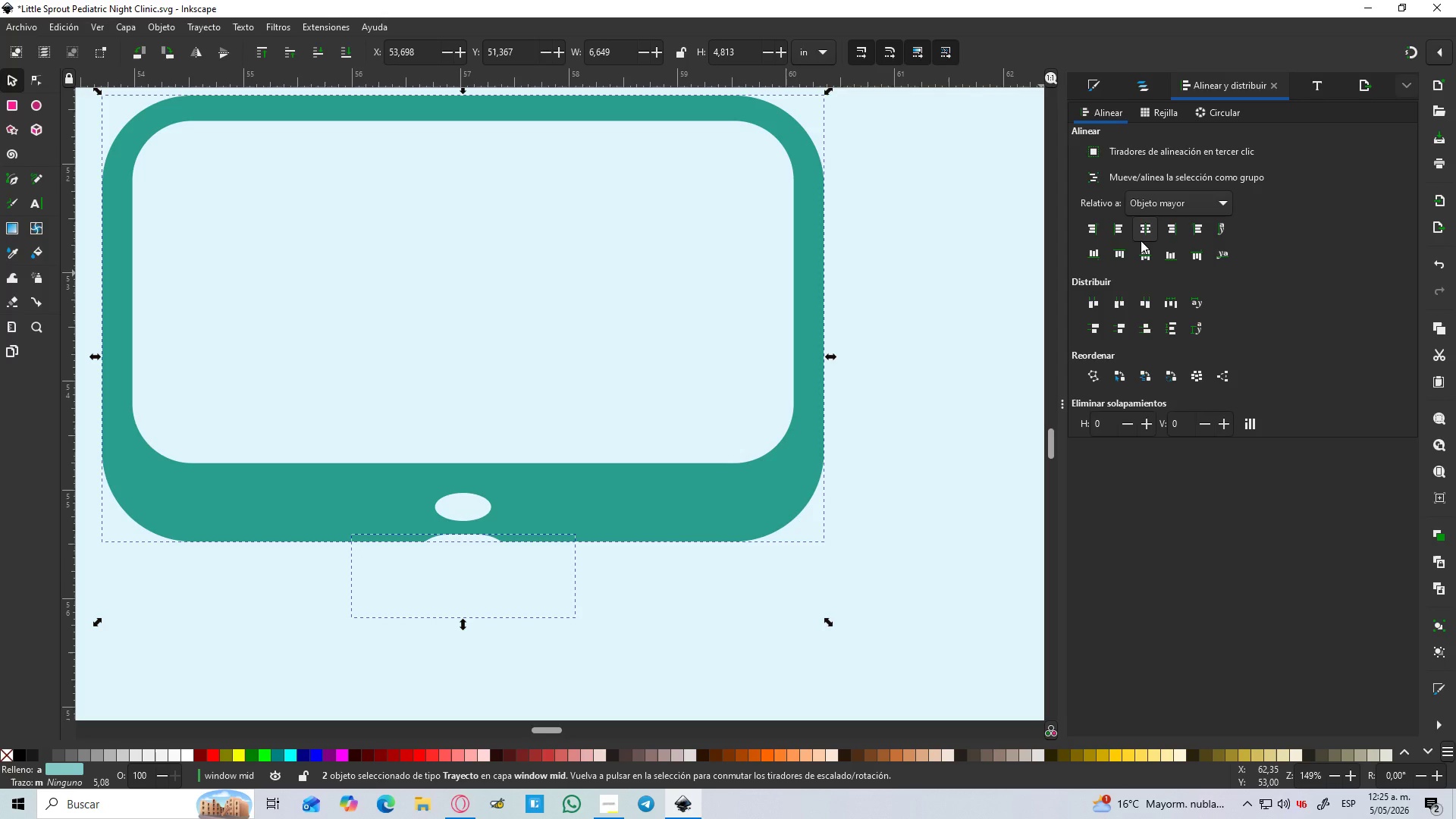 
key(Control+NumpadAdd)
 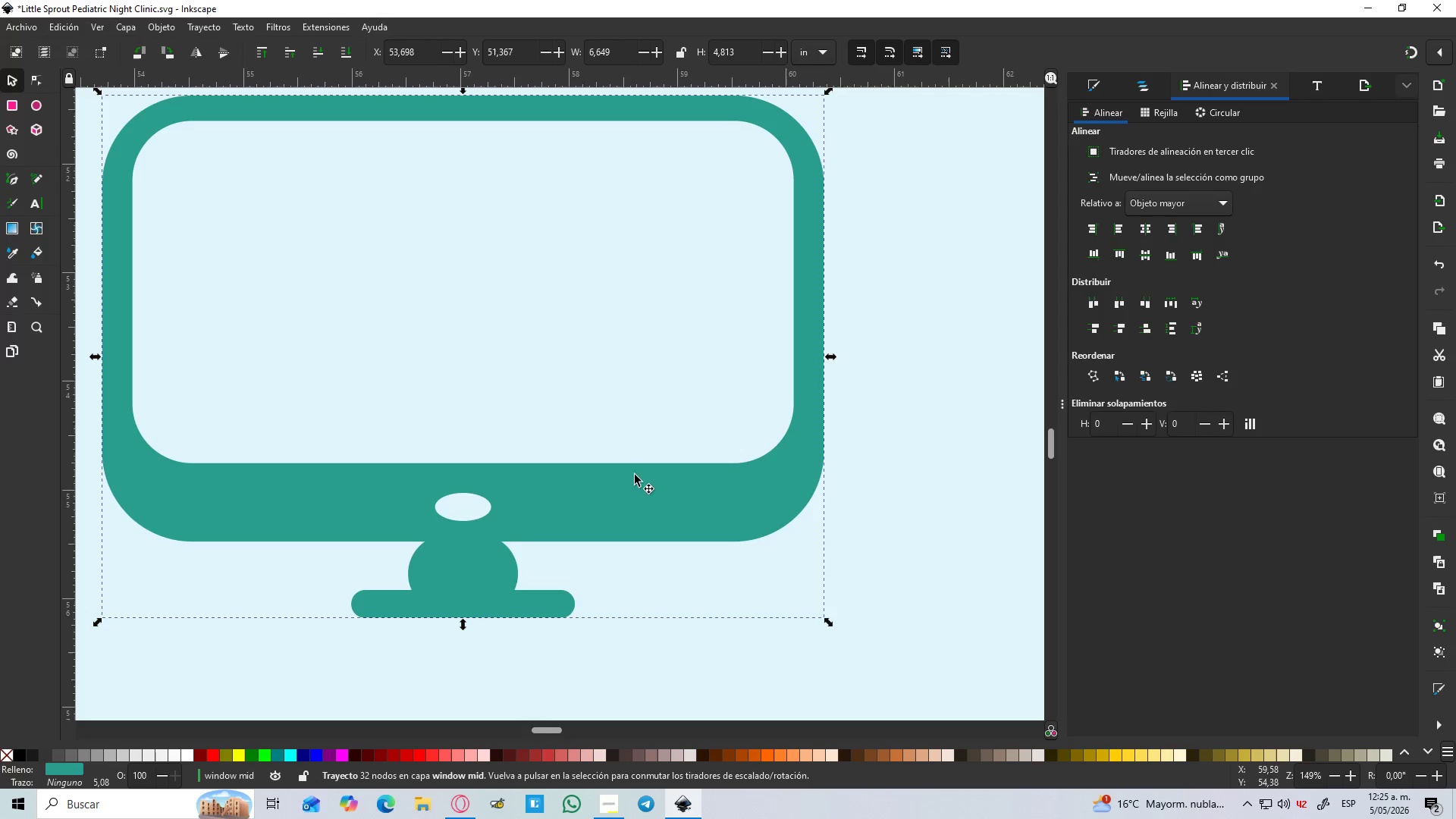 
left_click([460, 555])
 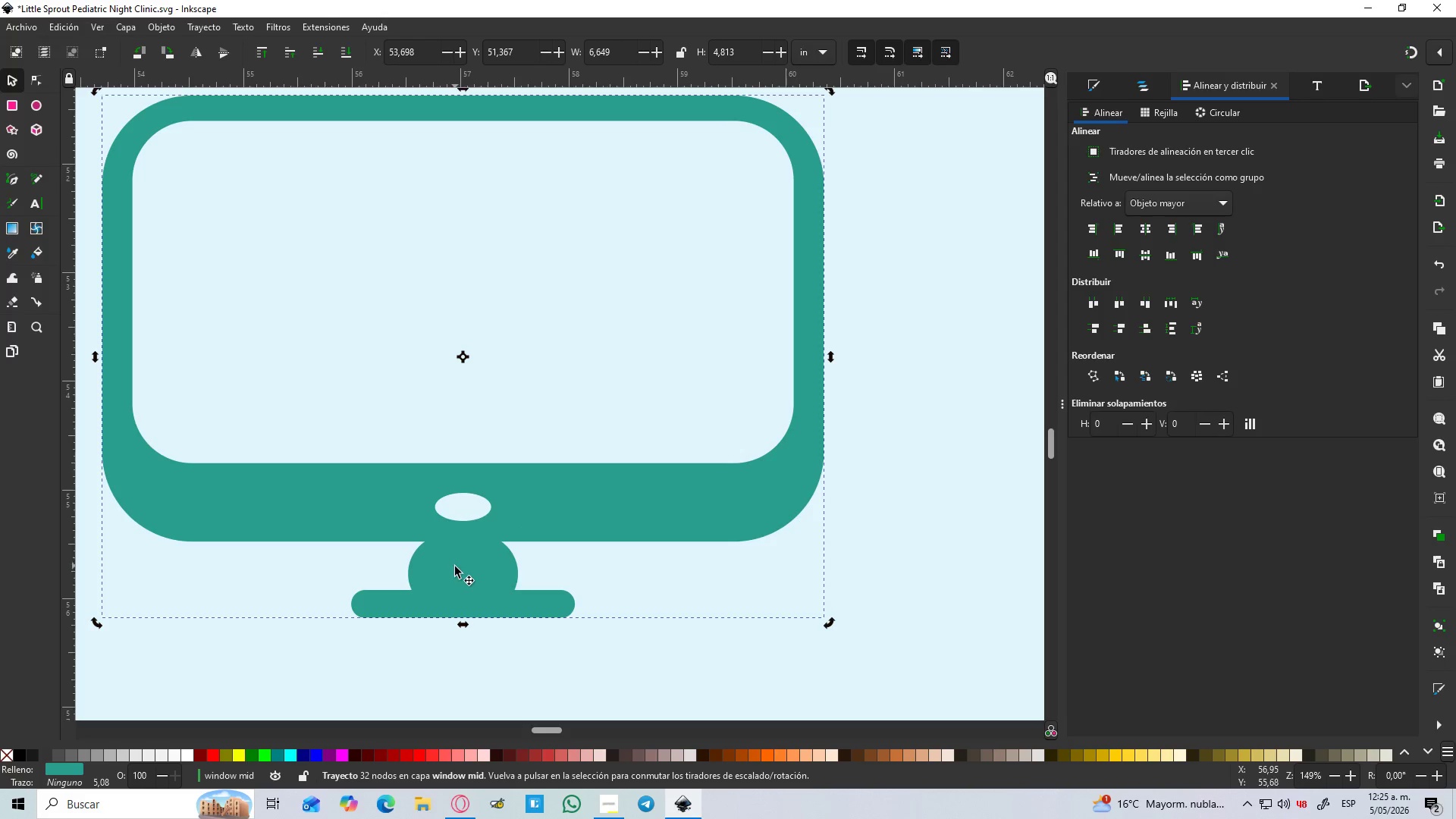 
hold_key(key=ControlLeft, duration=1.41)
scroll: coordinate [456, 573], scroll_direction: up, amount: 2.0
 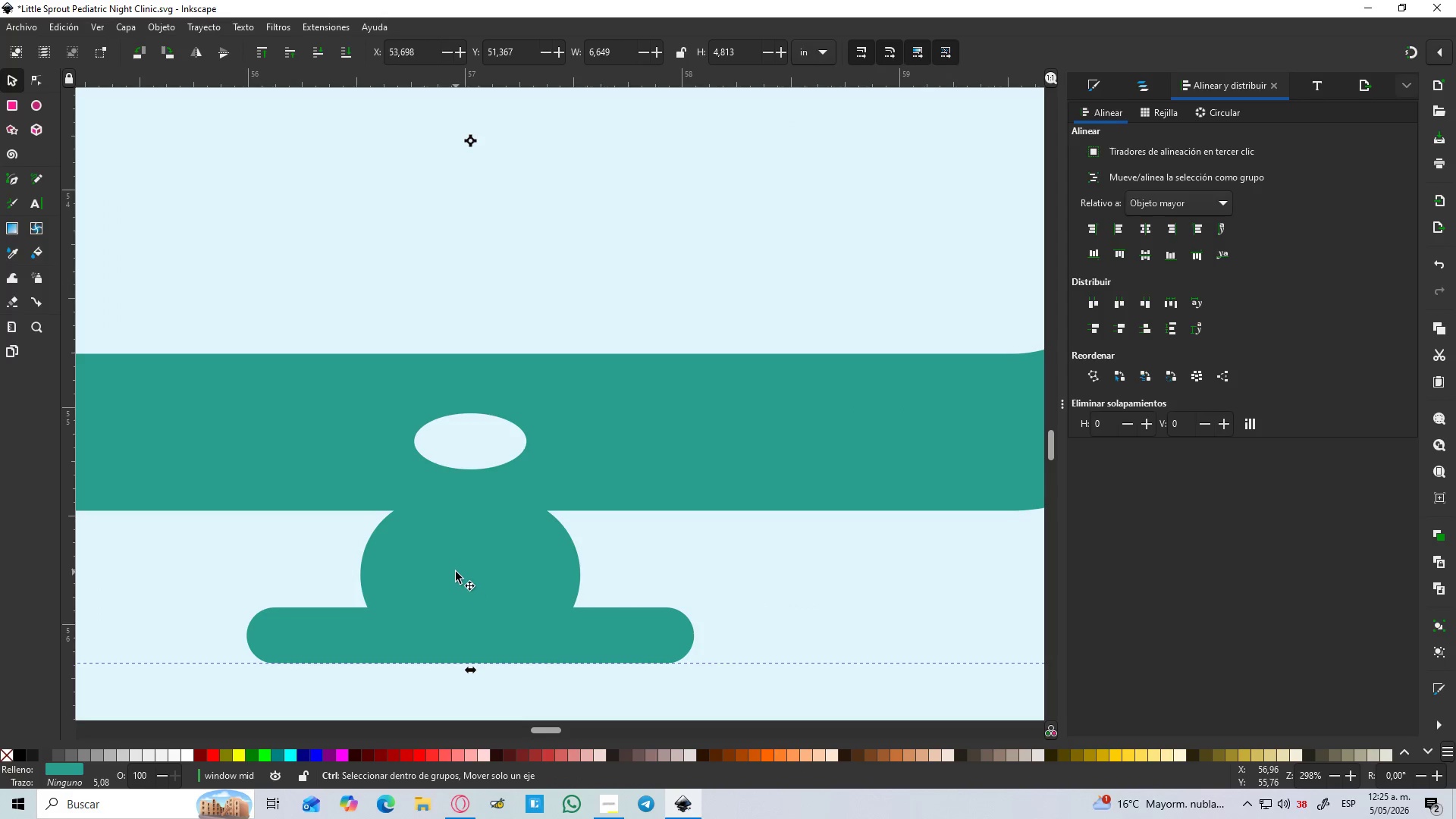 
scroll: coordinate [456, 572], scroll_direction: down, amount: 3.0
 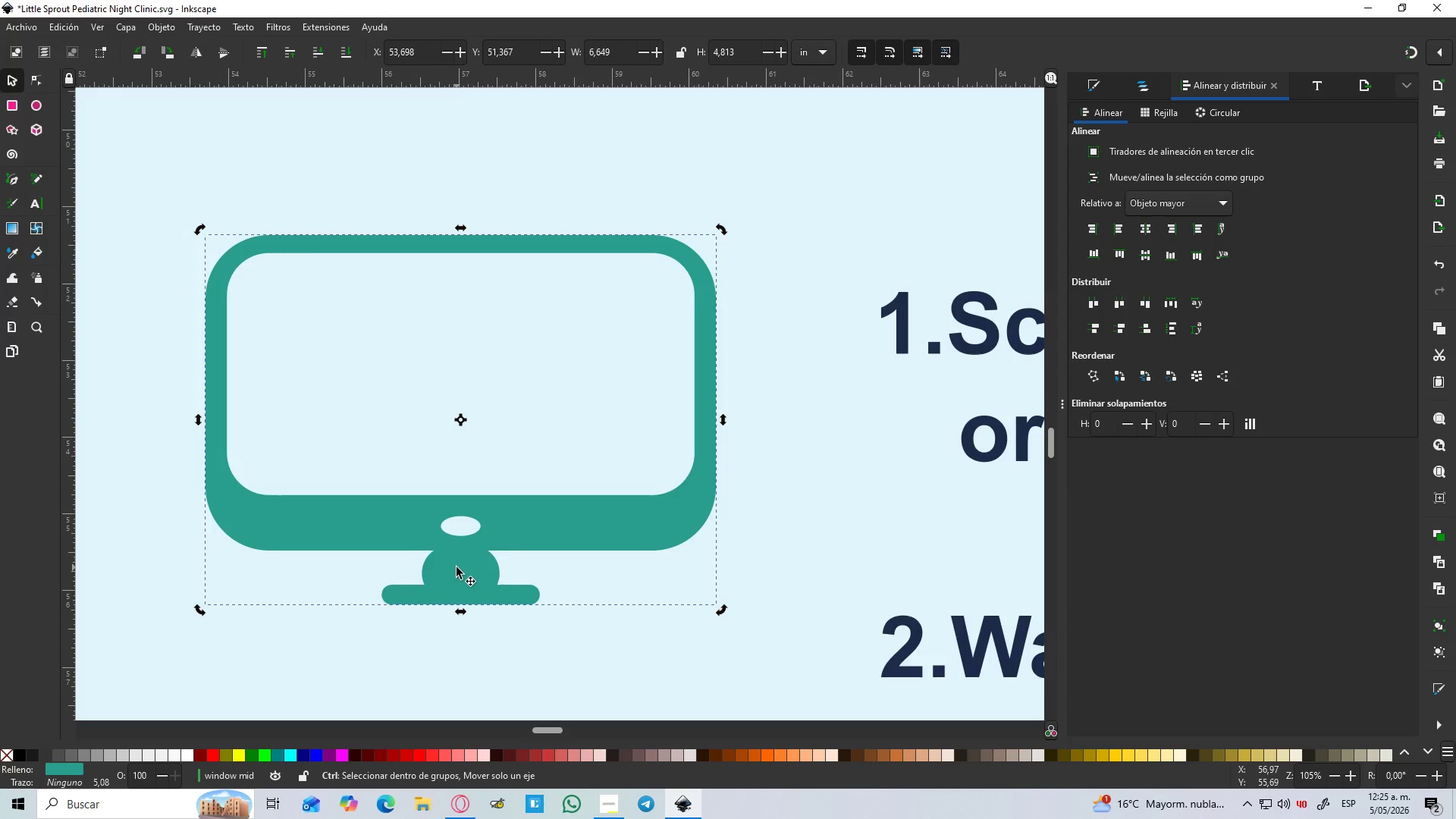 
hold_key(key=ControlLeft, duration=1.5)
left_click([783, 522])
 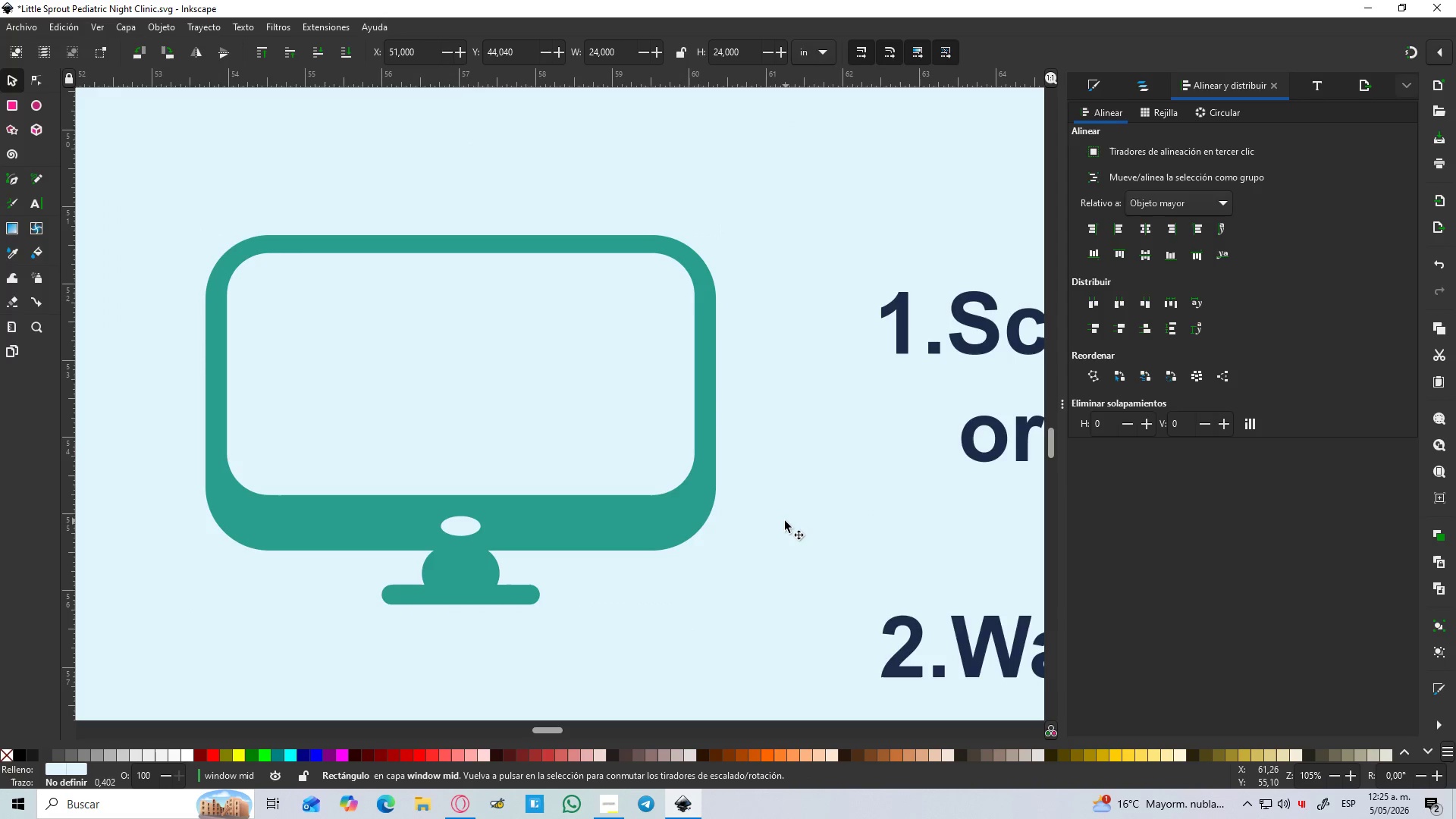 
hold_key(key=ControlLeft, duration=1.05)
 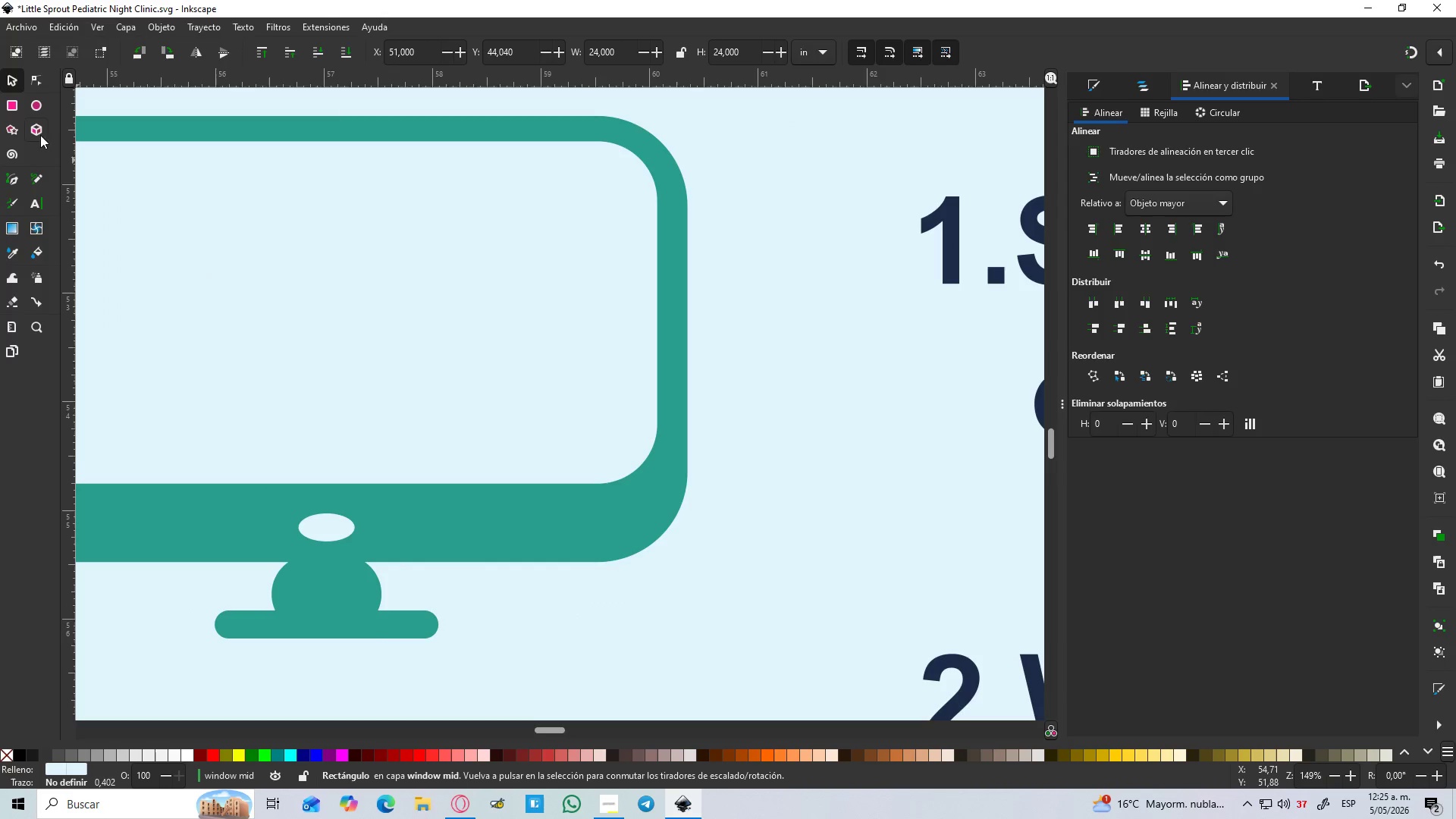 
scroll: coordinate [785, 521], scroll_direction: up, amount: 1.0
 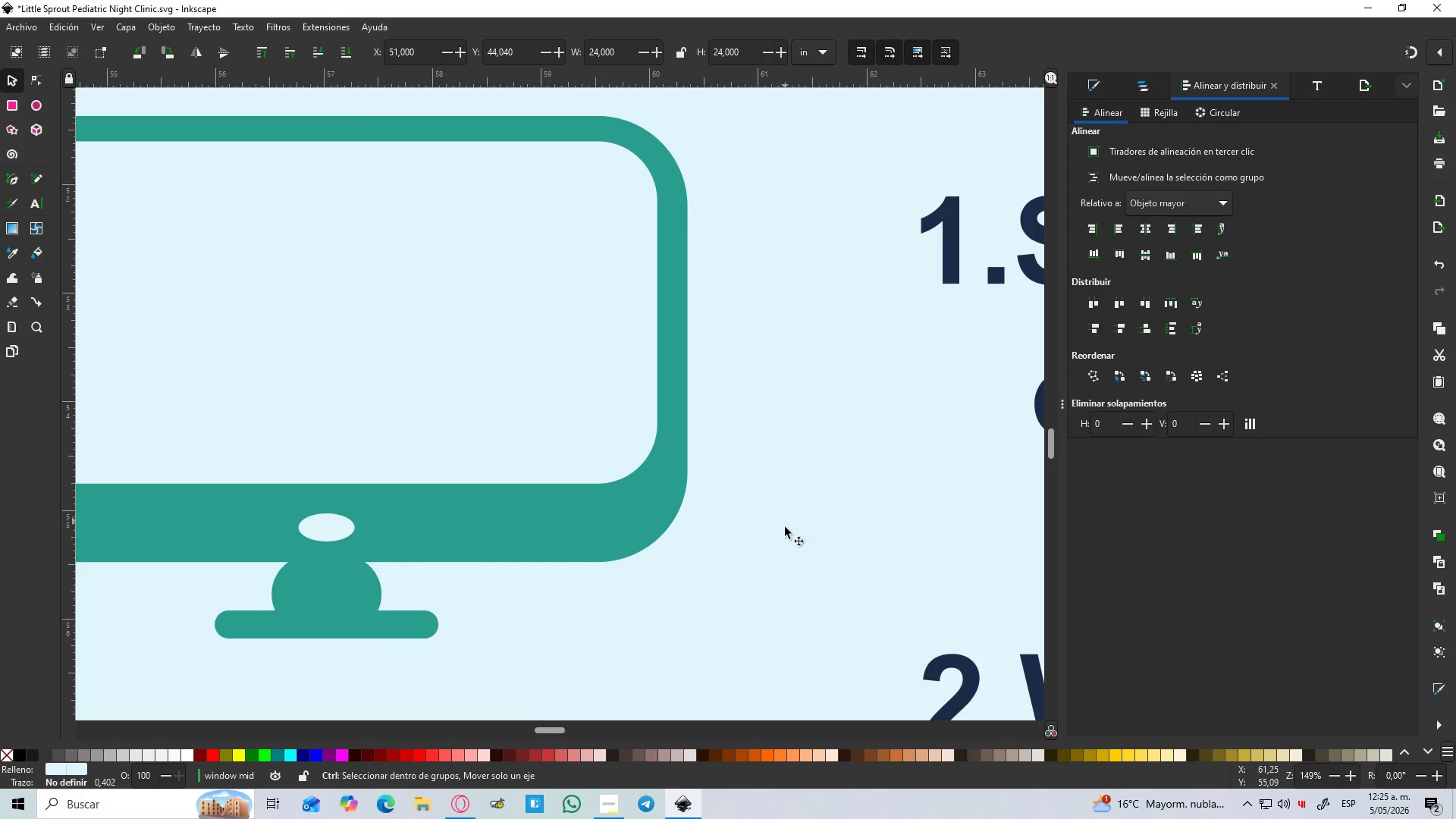 
left_click([9, 102])
 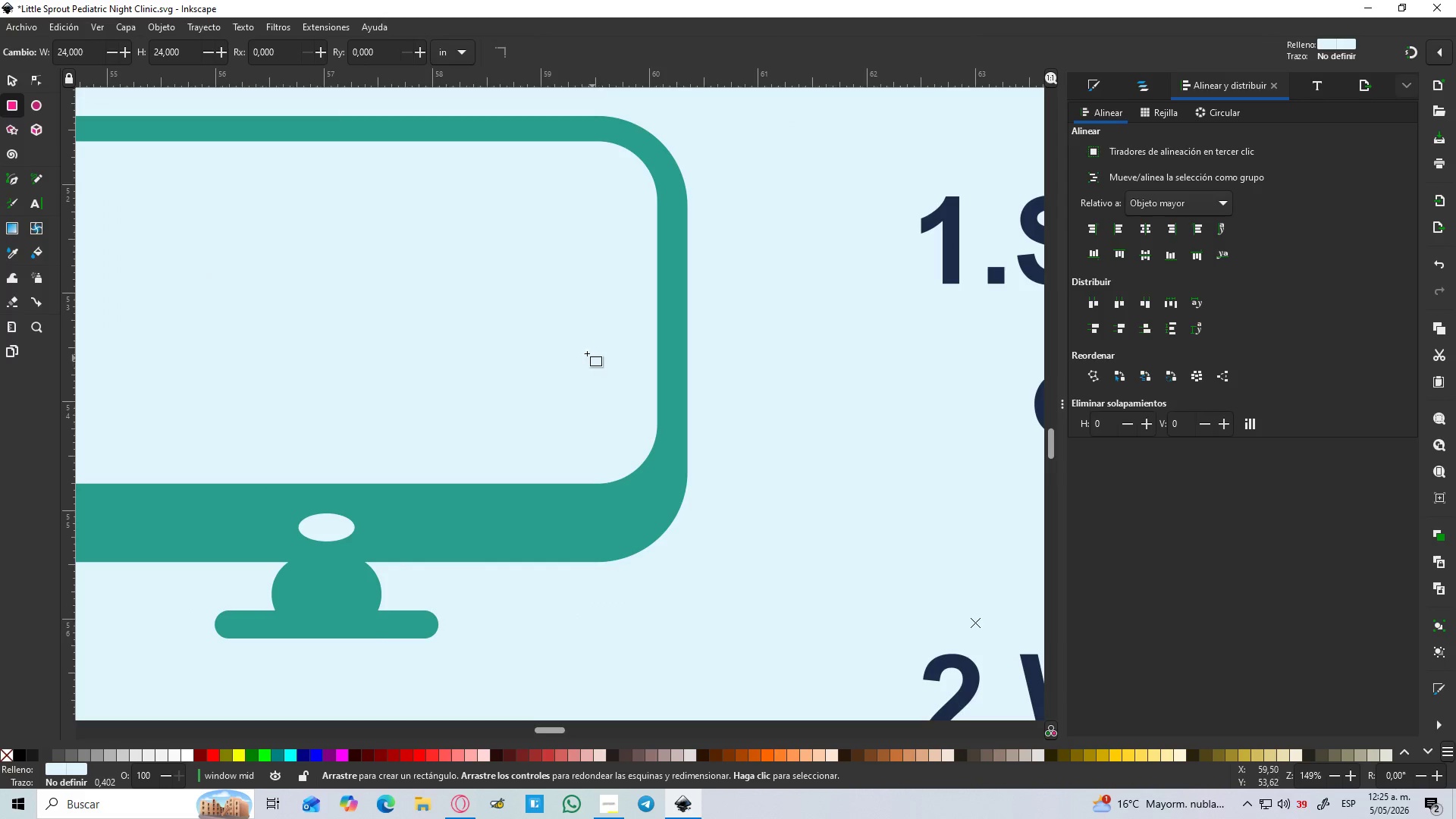 
left_click_drag(start_coordinate=[541, 319], to_coordinate=[779, 648])
 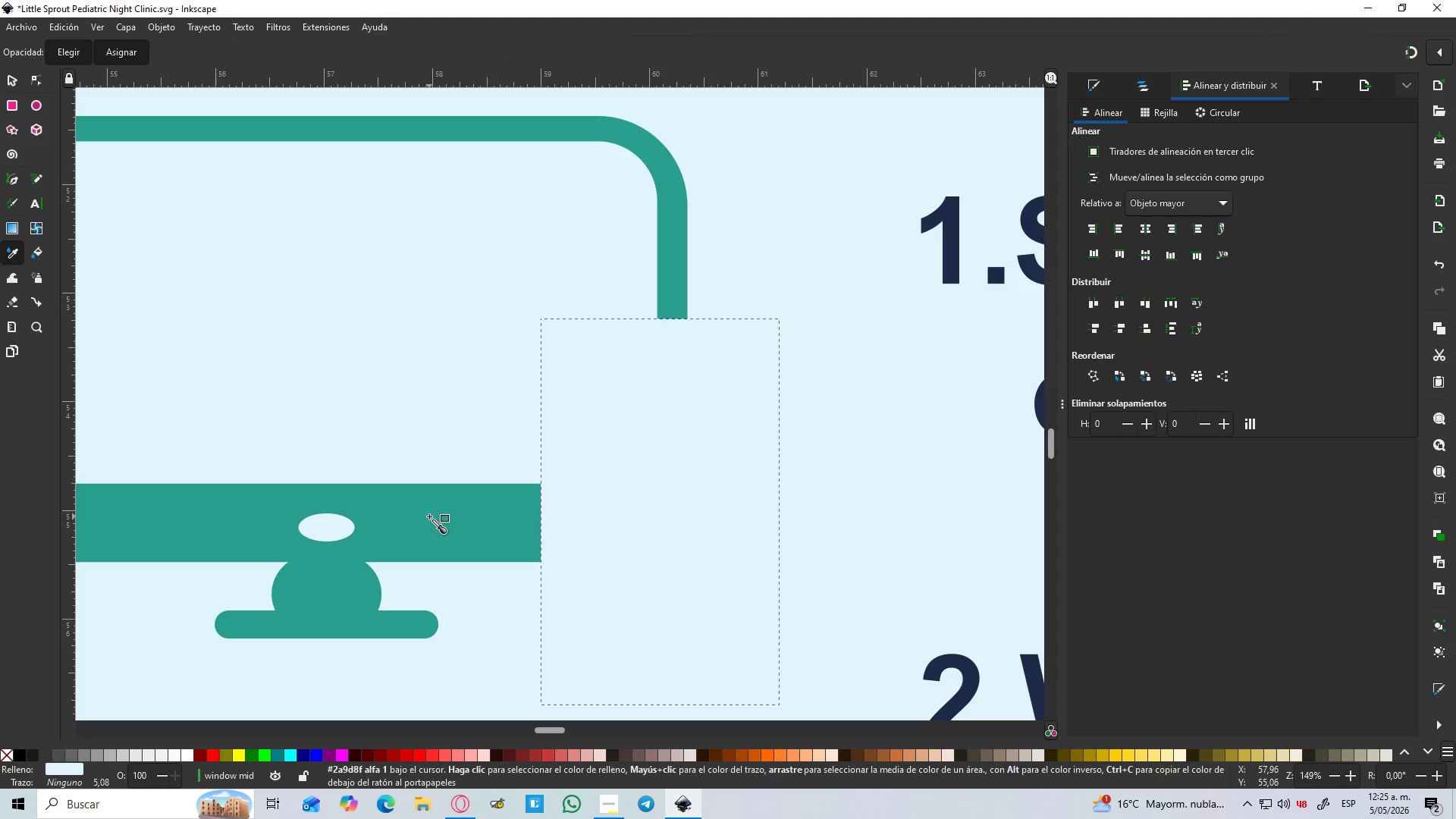 
hold_key(key=ControlLeft, duration=0.83)
 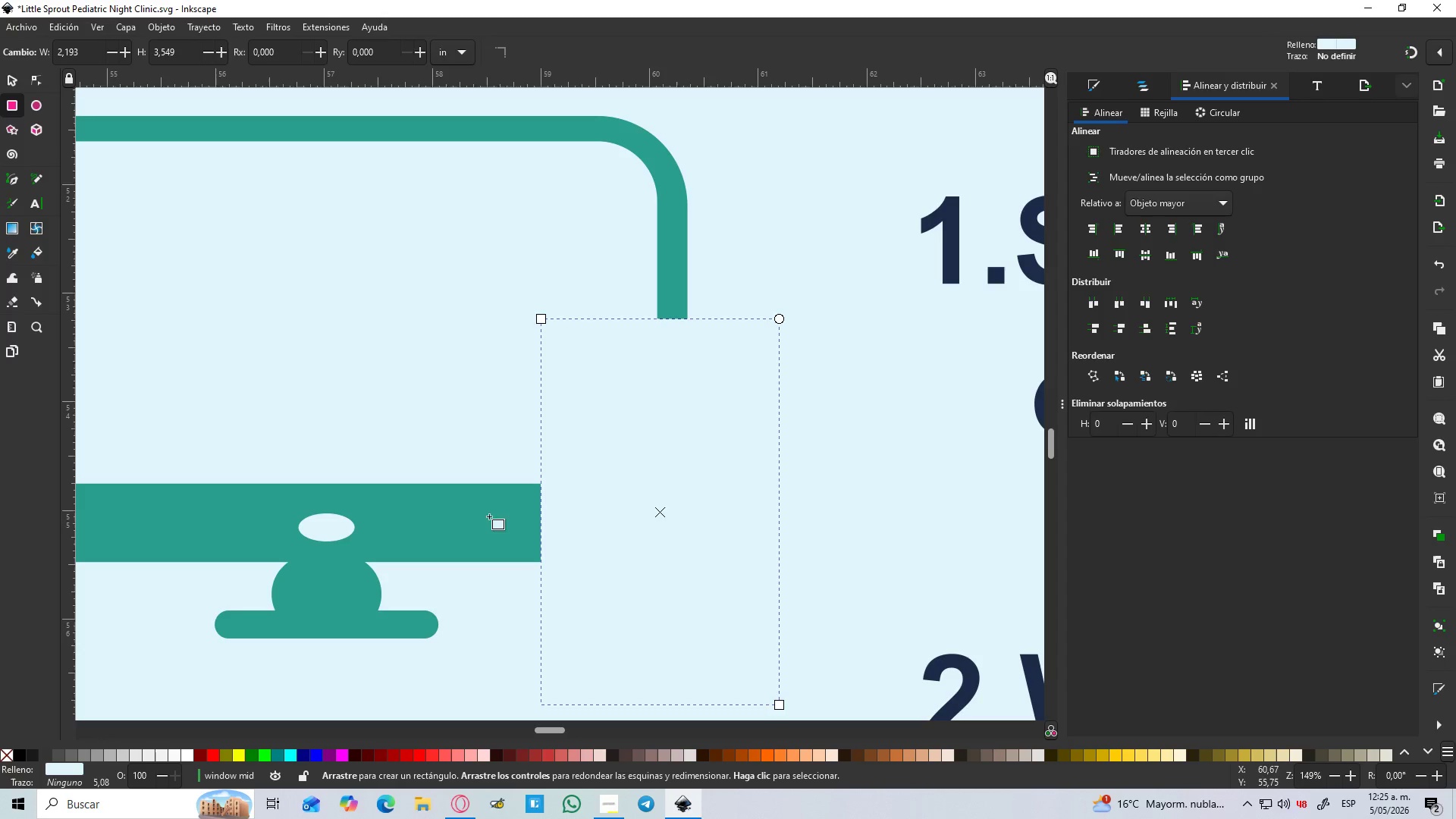 
key(D)
 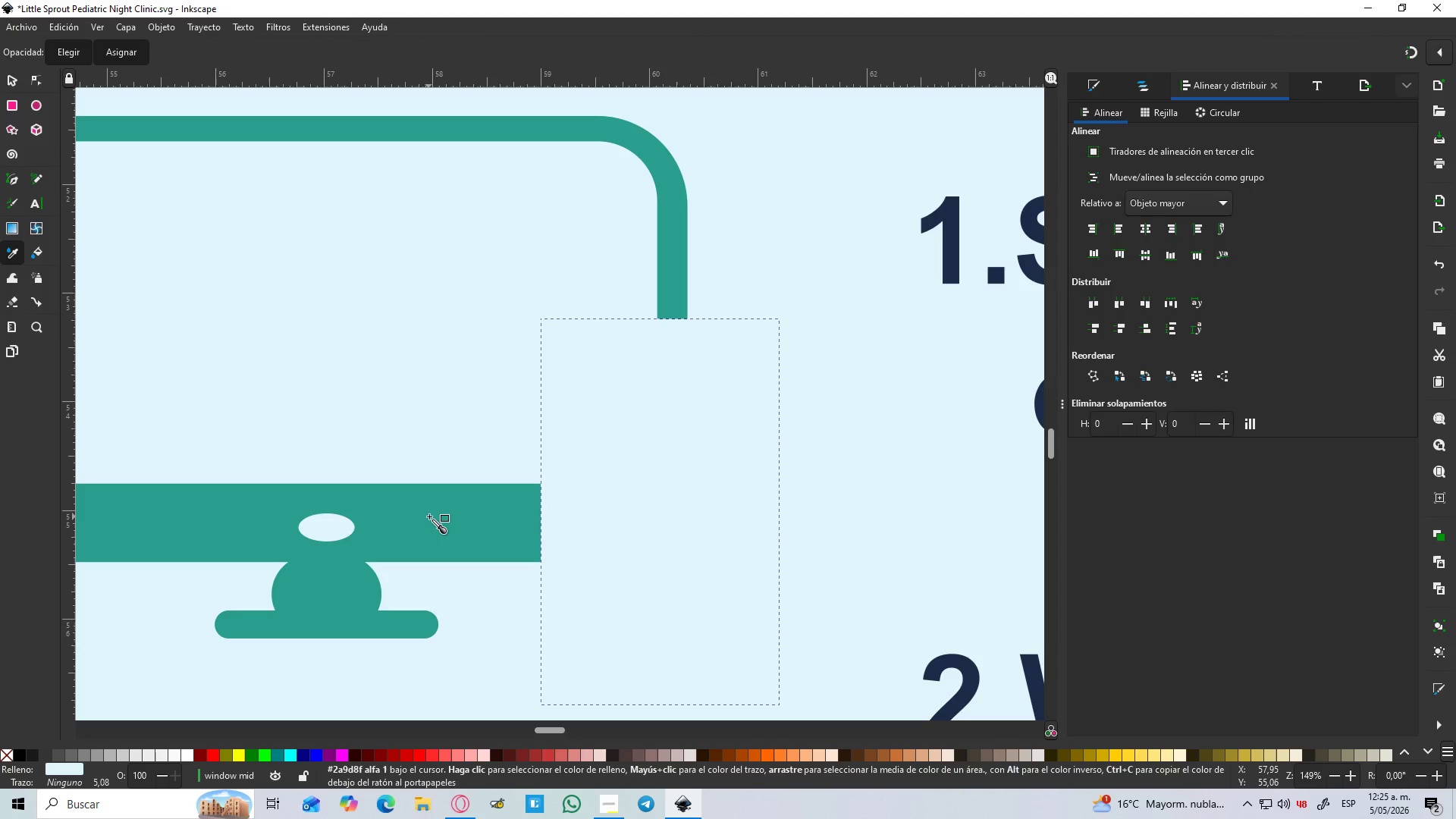 
left_click([429, 516])
 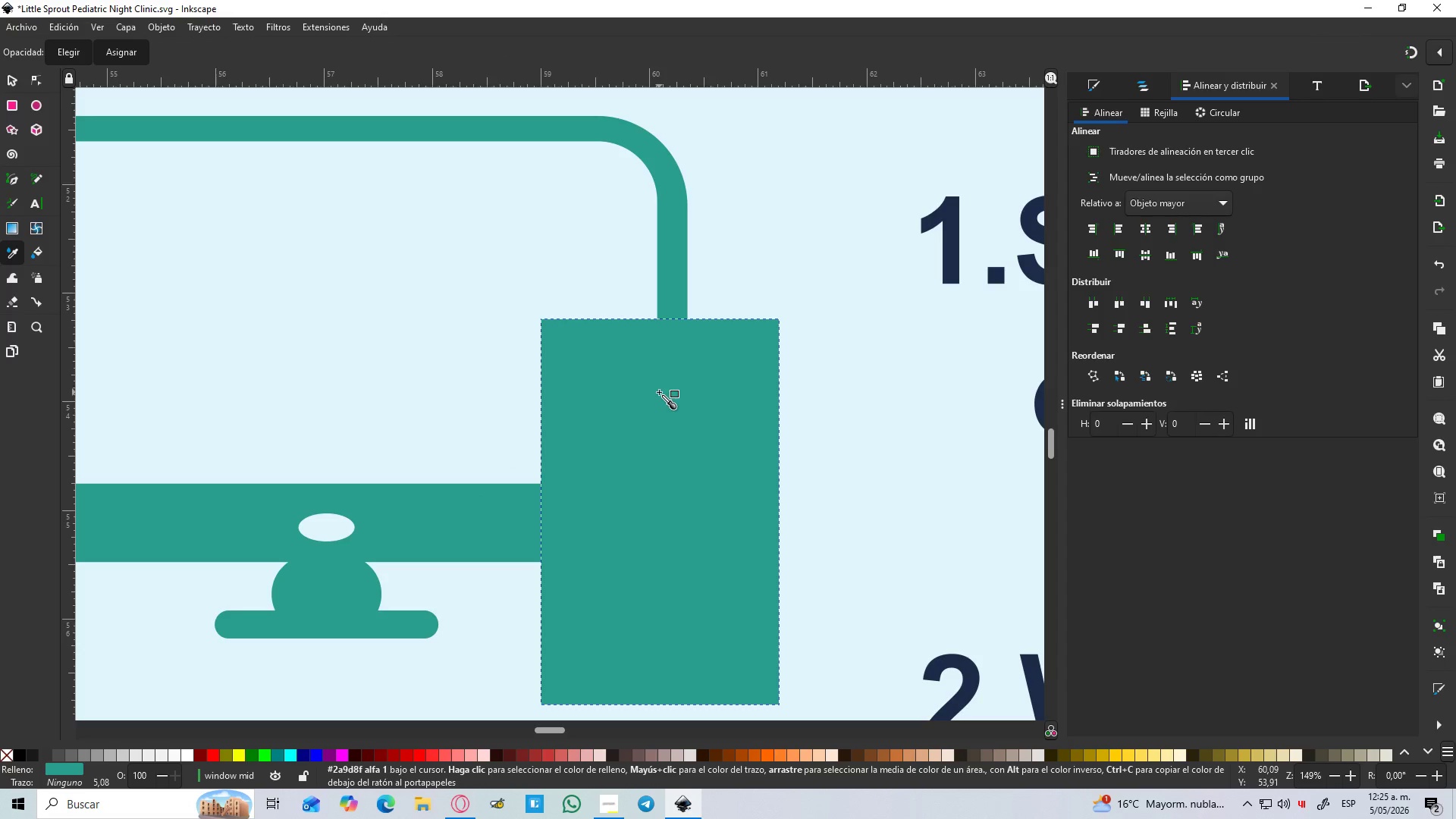 
key(S)
 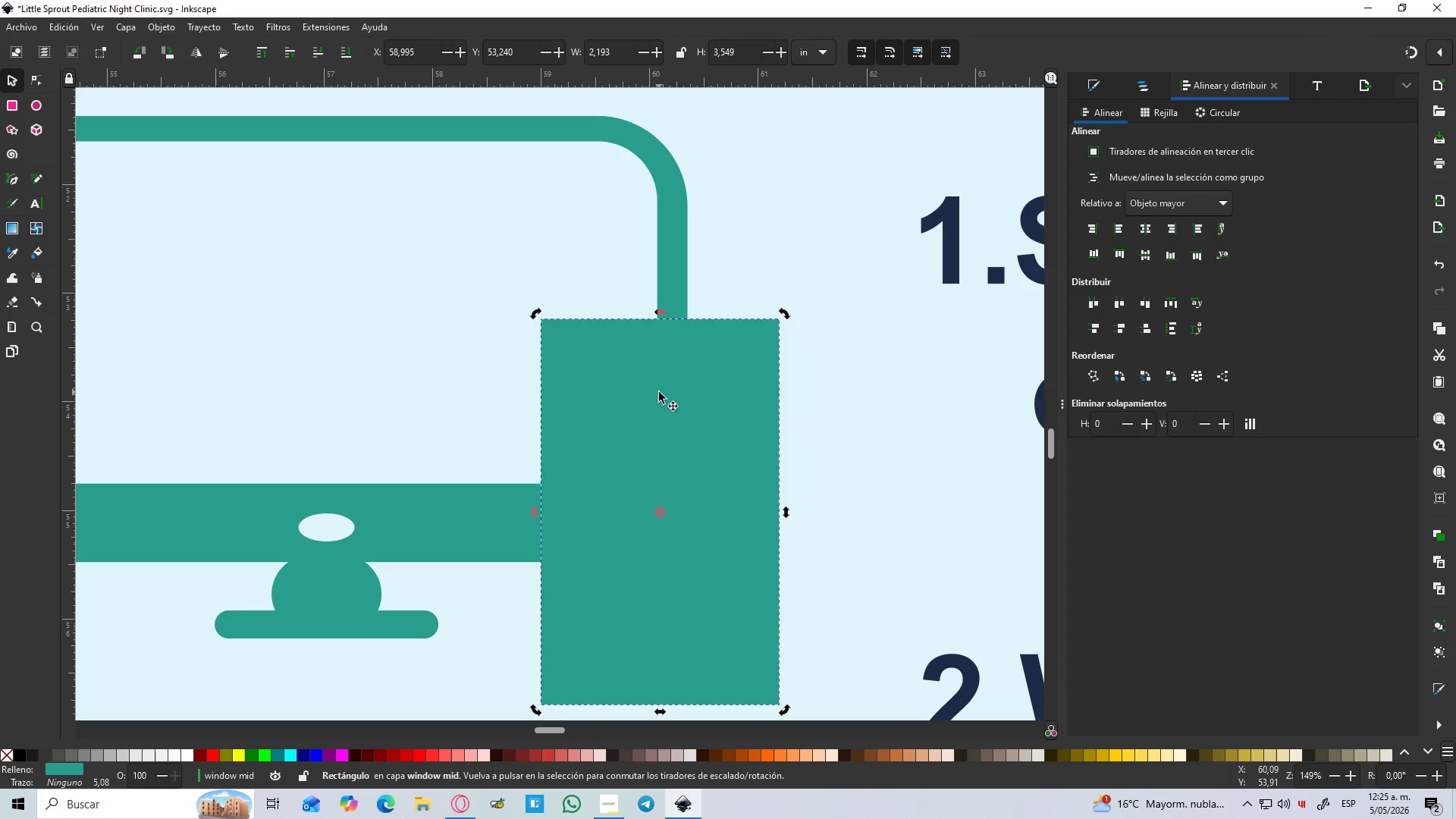 
double_click([659, 392])
 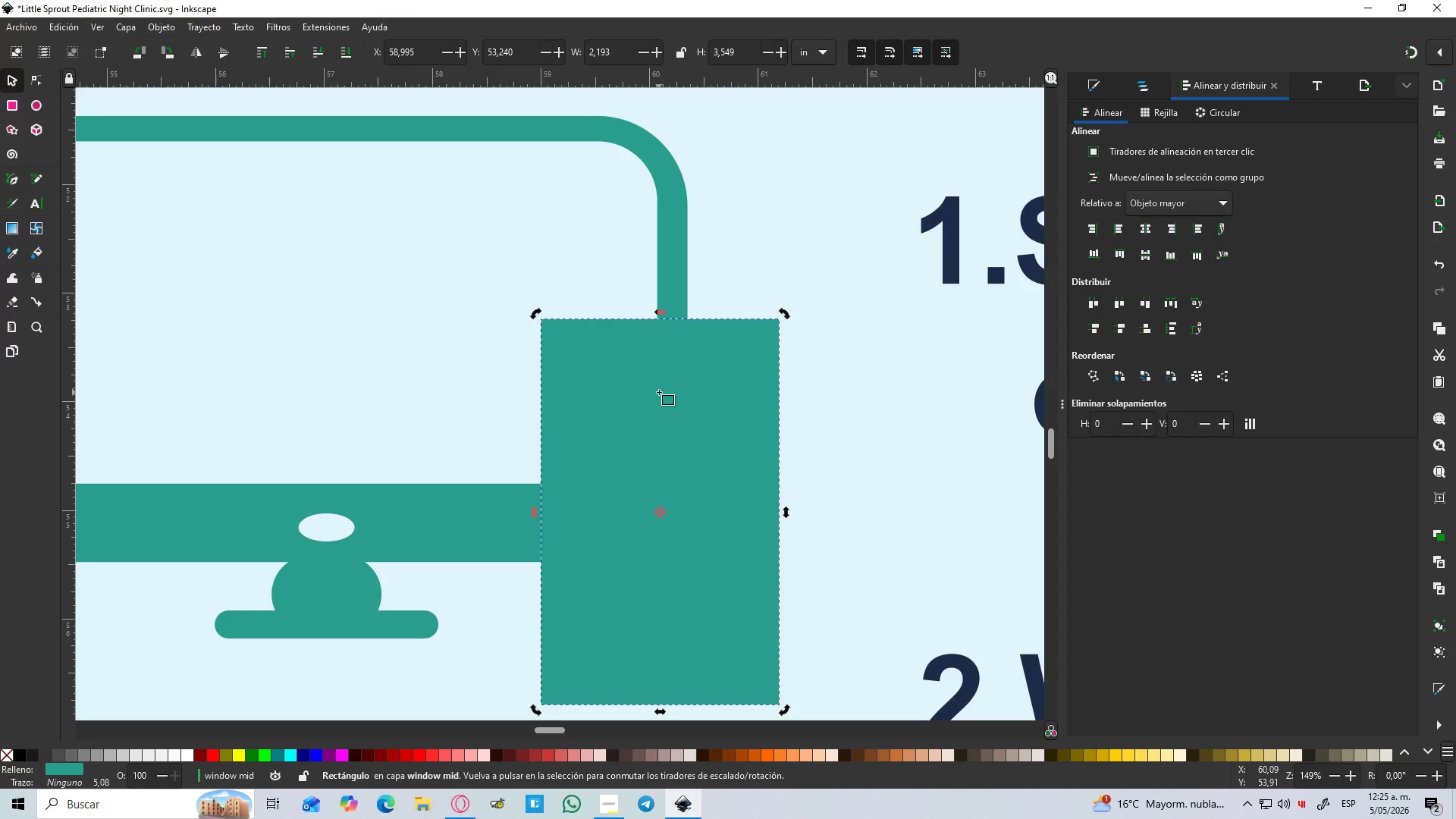 
triple_click([659, 392])
 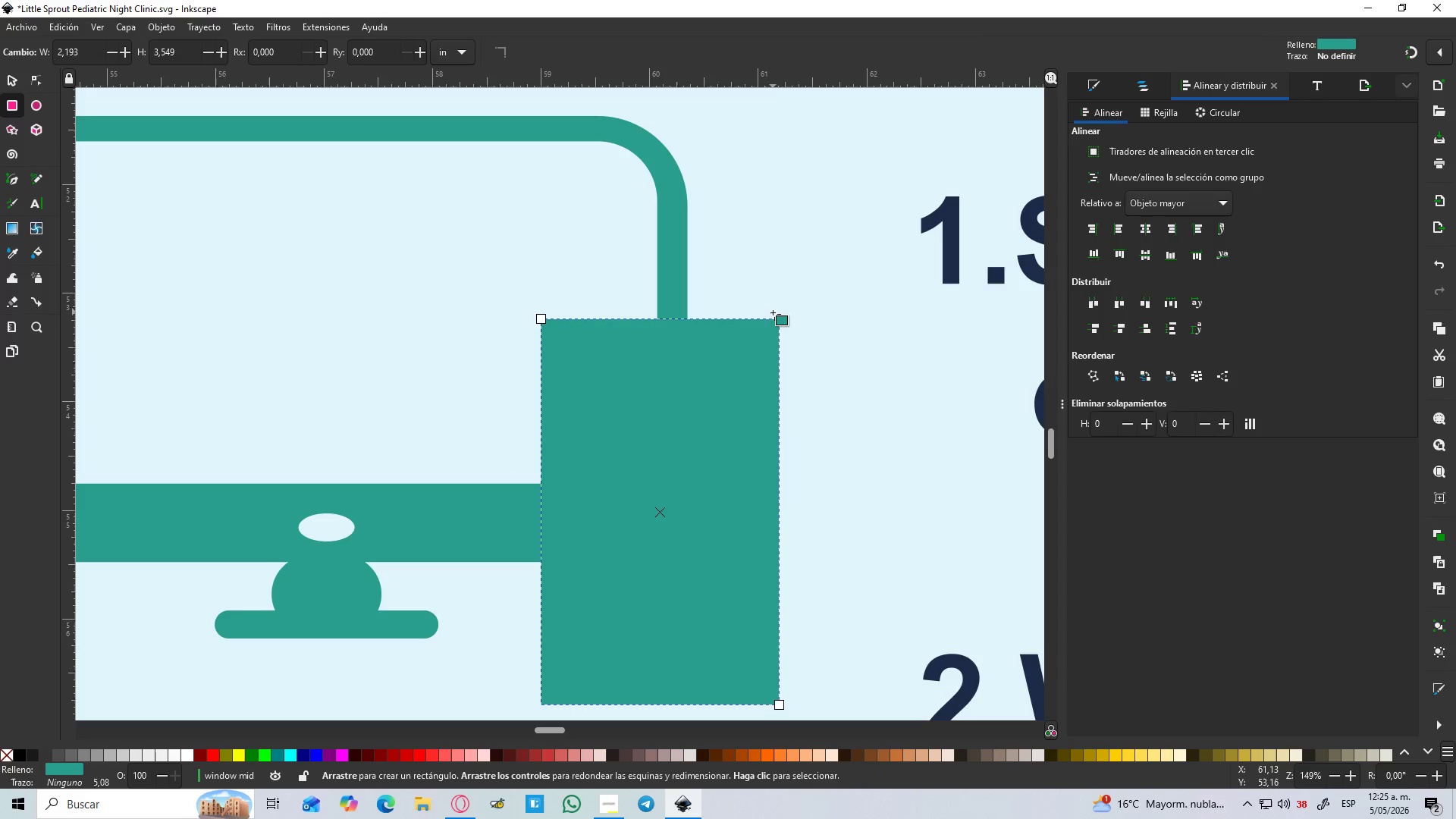 
left_click_drag(start_coordinate=[780, 316], to_coordinate=[744, 353])
 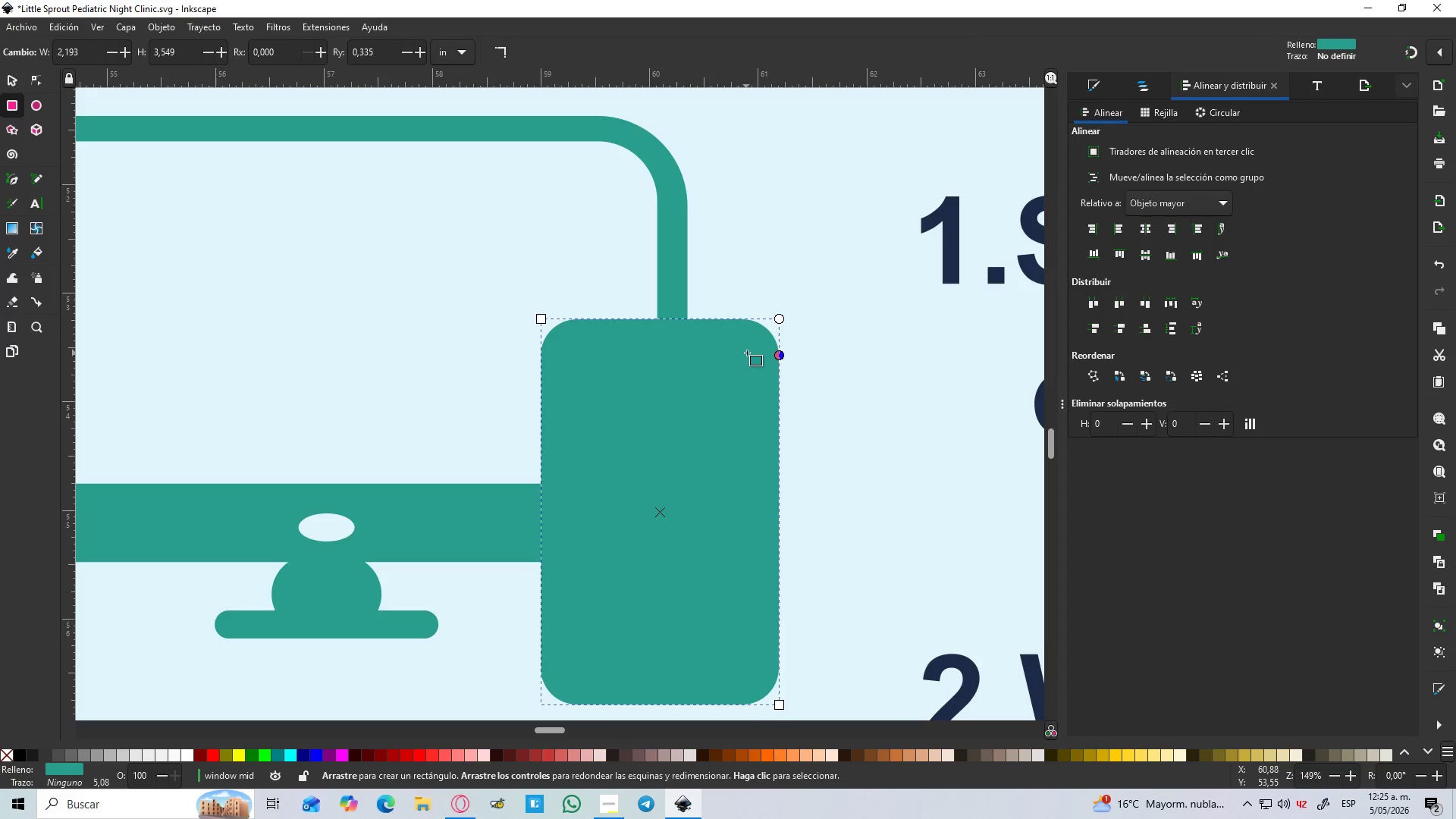 
scroll: coordinate [748, 353], scroll_direction: down, amount: 2.0
 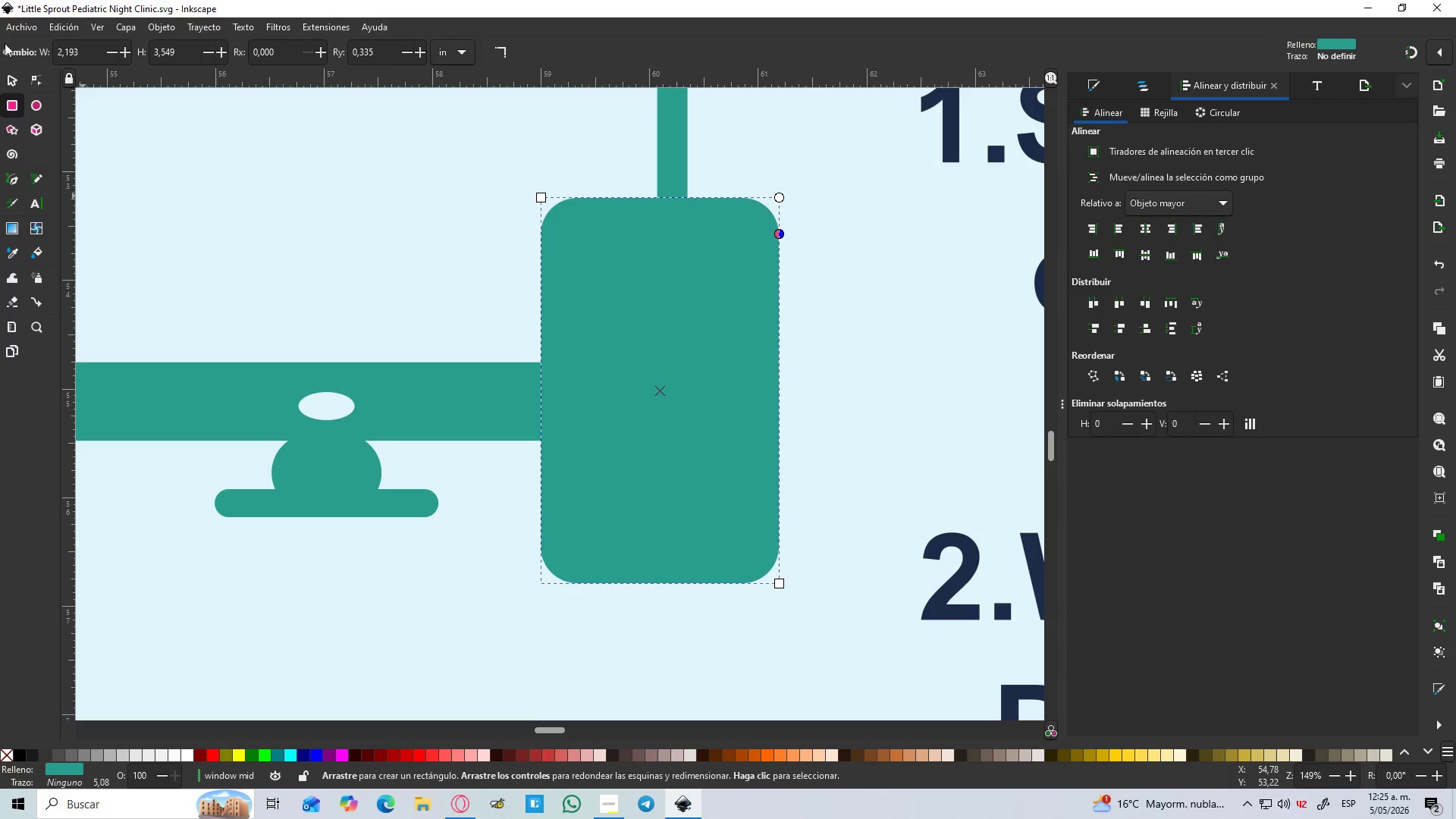 
left_click([12, 83])
 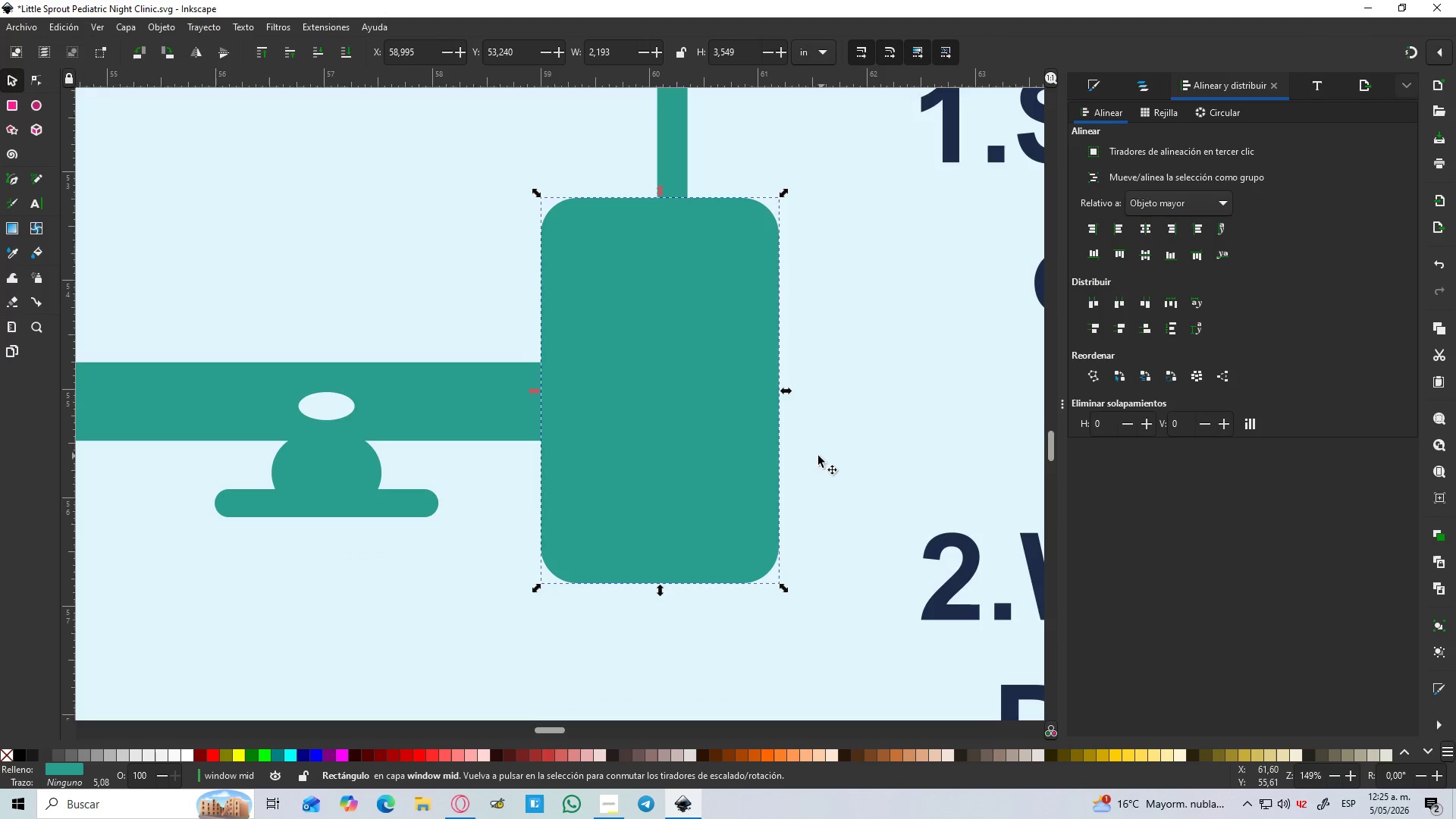 
hold_key(key=ControlLeft, duration=0.91)
scroll: coordinate [810, 455], scroll_direction: down, amount: 3.0
 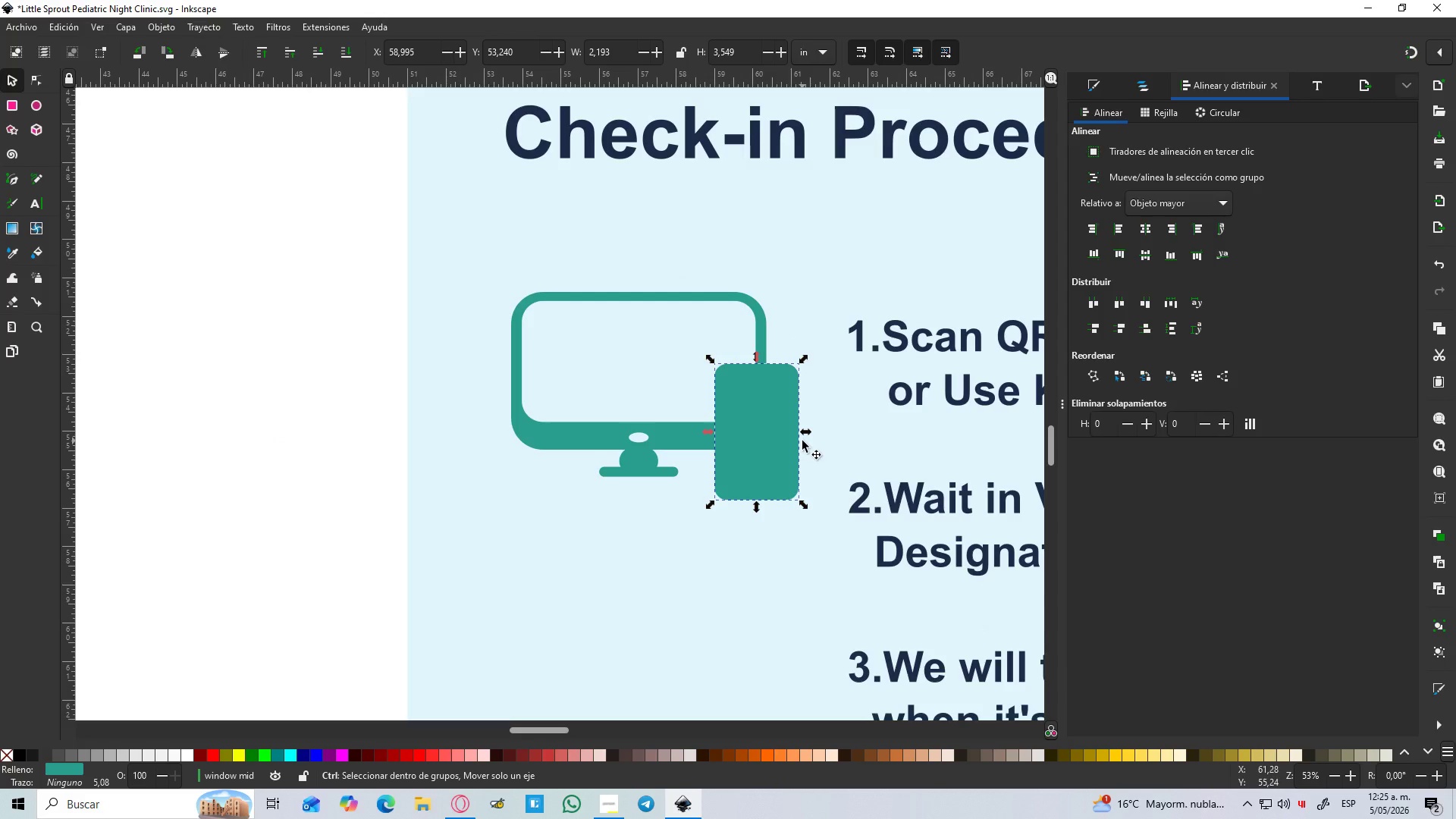 
left_click_drag(start_coordinate=[776, 438], to_coordinate=[755, 418])
 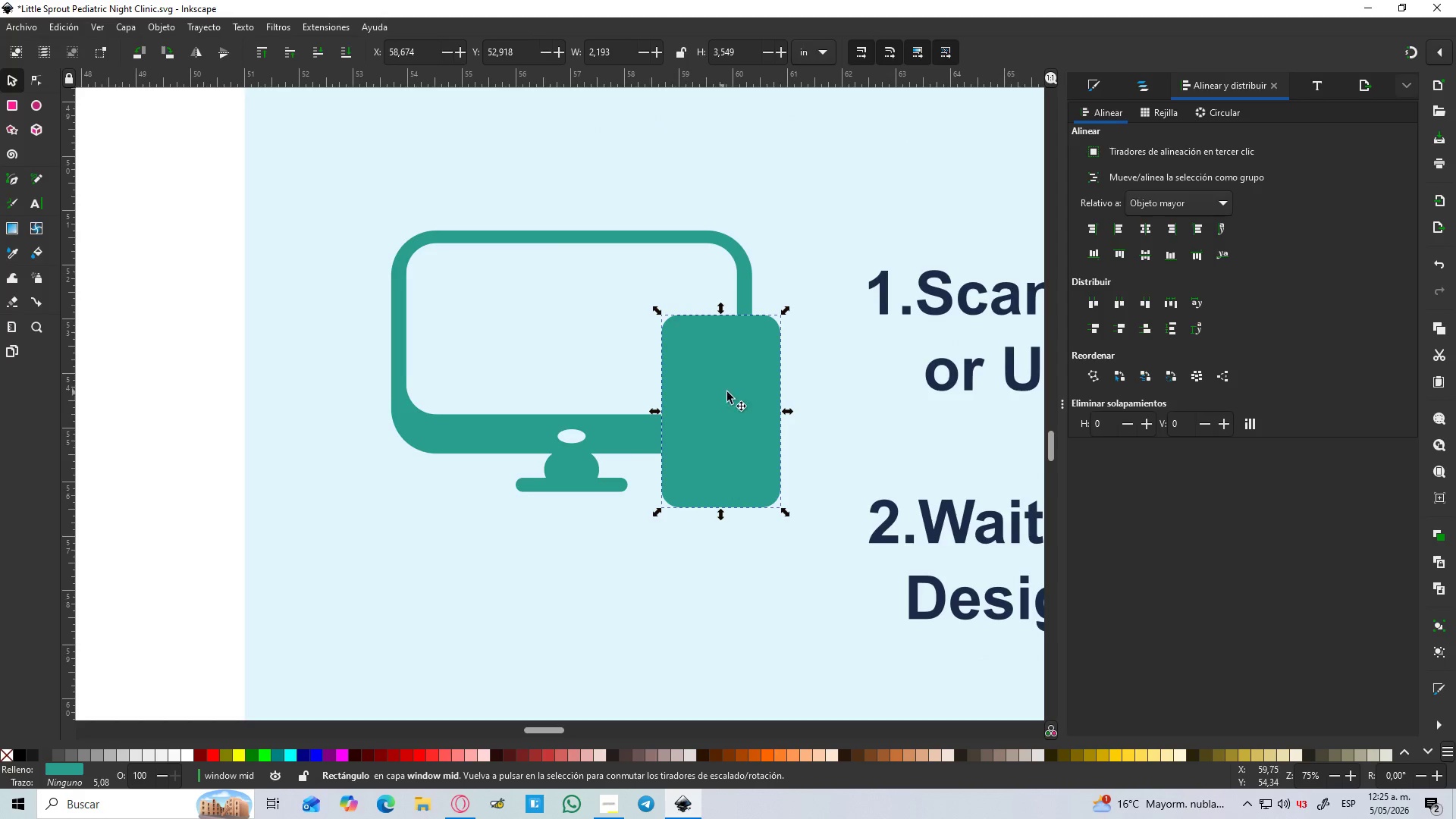 
scroll: coordinate [774, 436], scroll_direction: up, amount: 2.0
 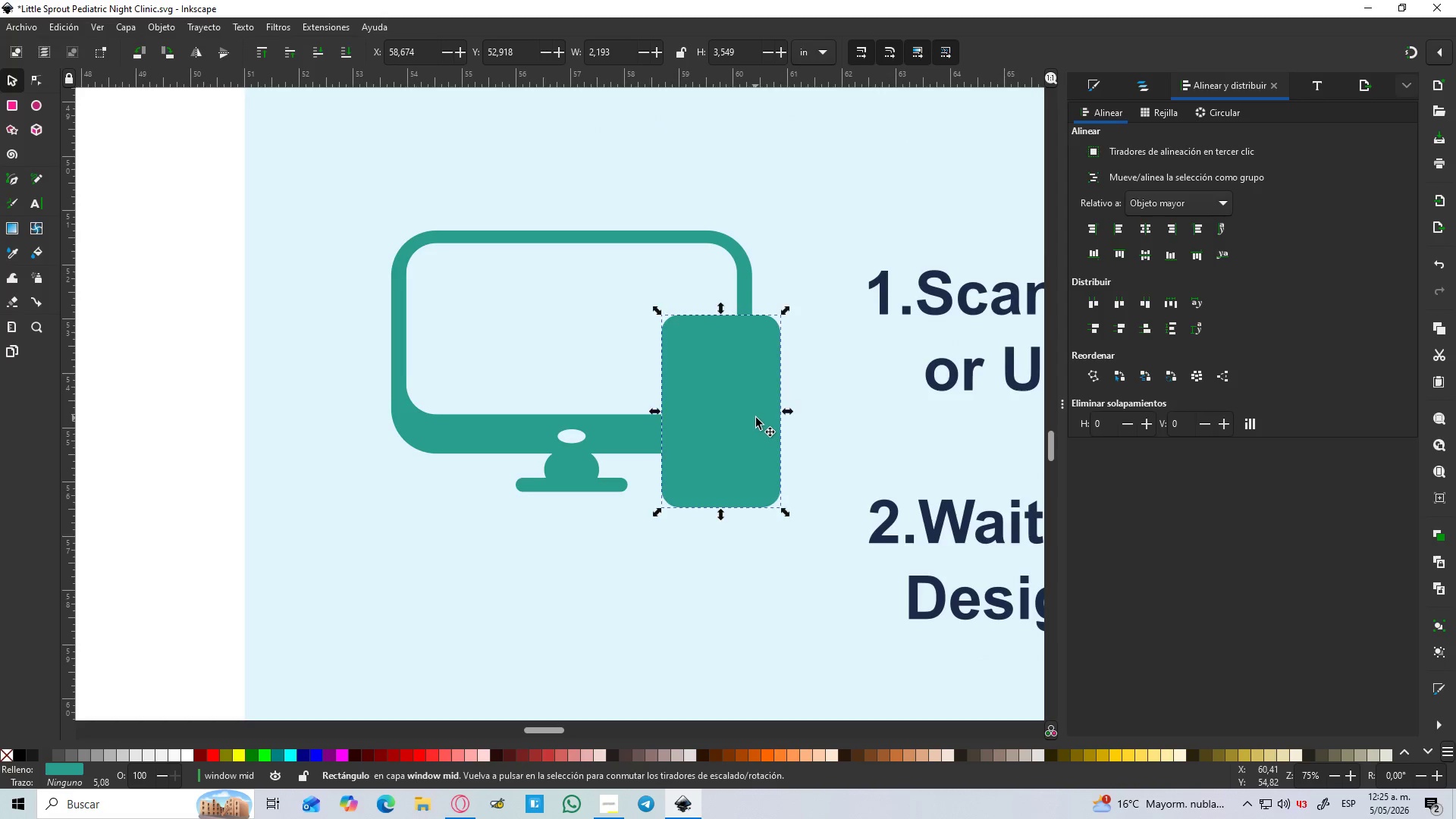 
key(Control+D)
 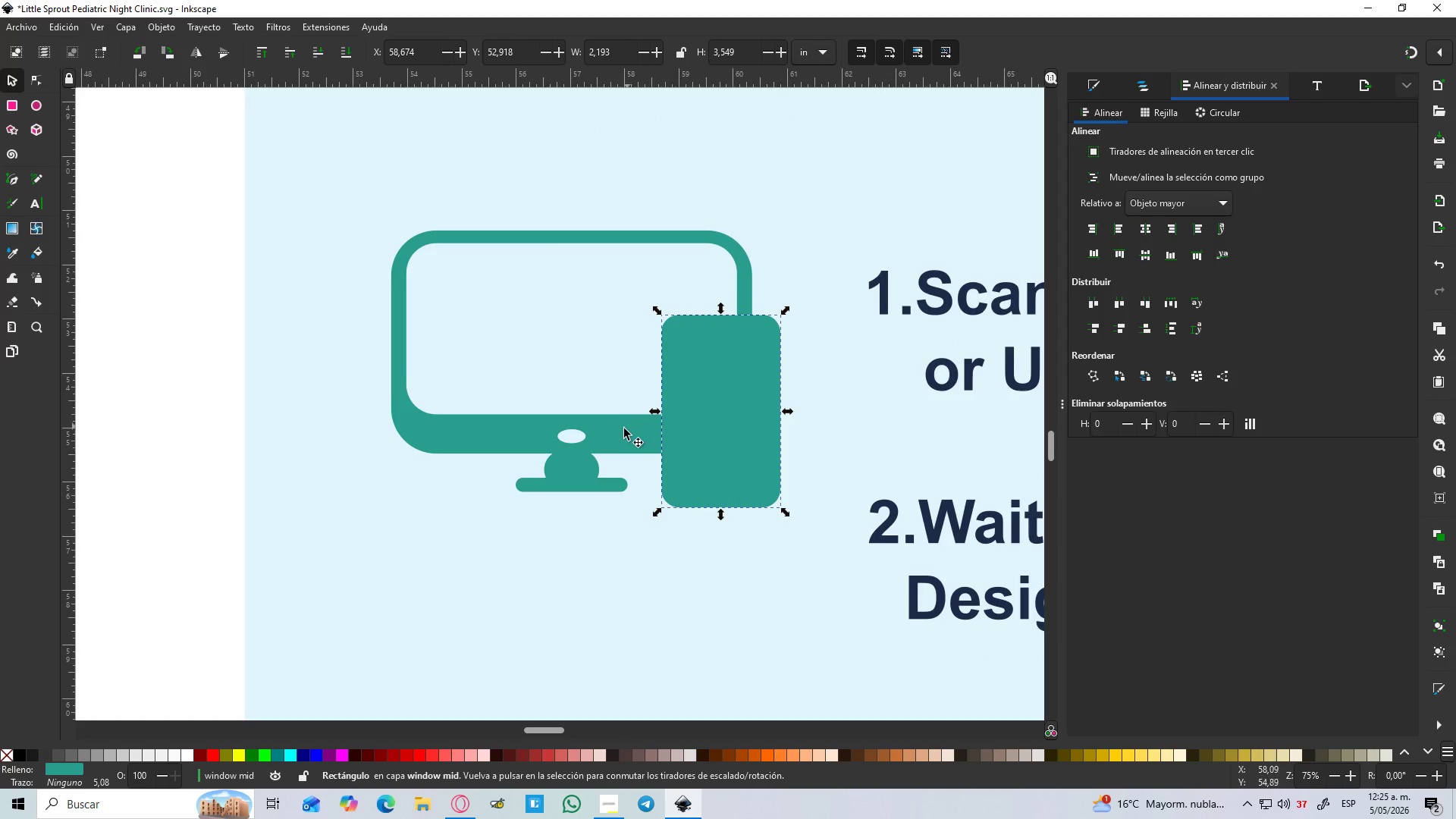 
left_click([620, 429])
 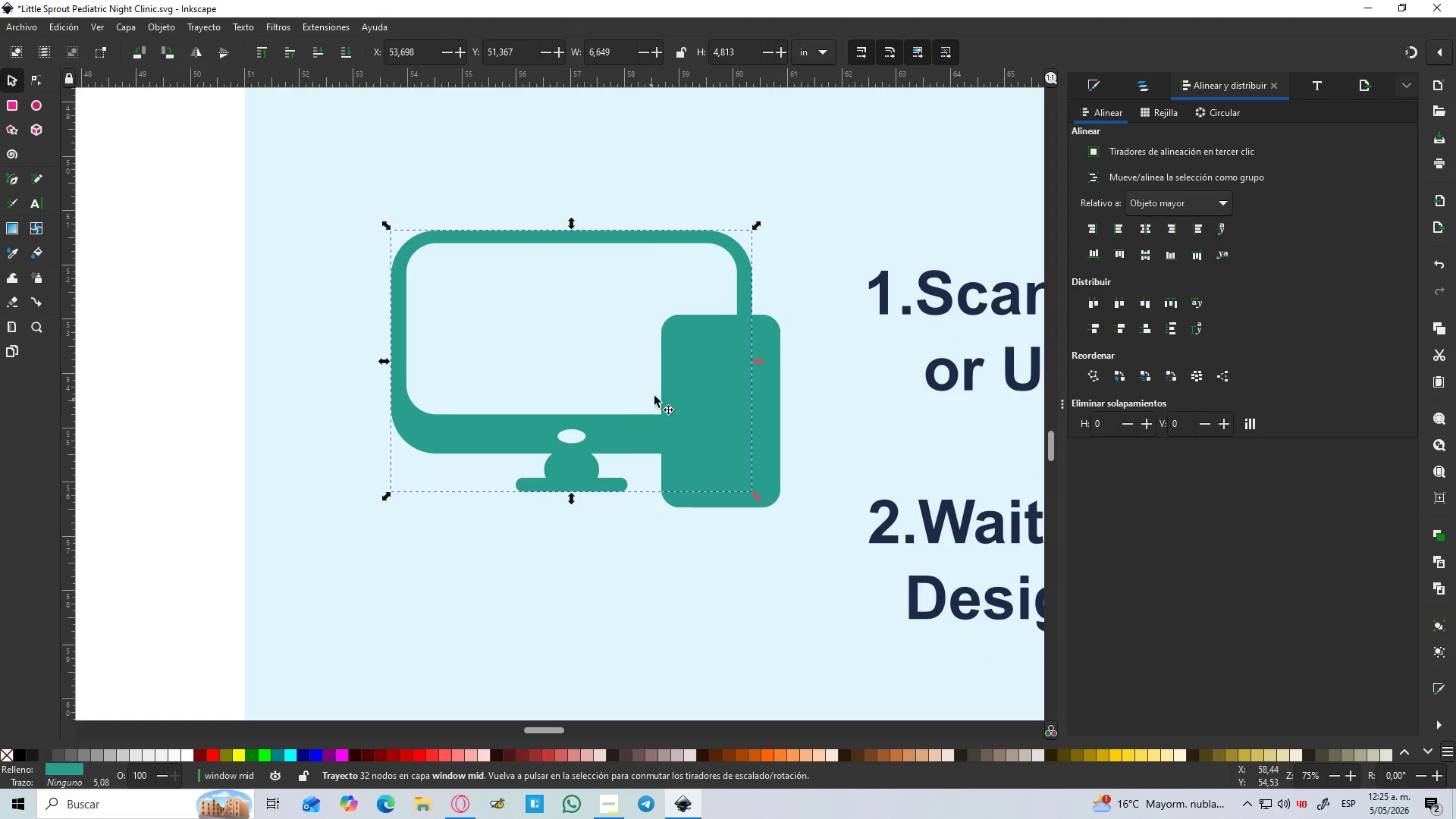 
hold_key(key=ShiftLeft, duration=0.98)
left_click([683, 369])
 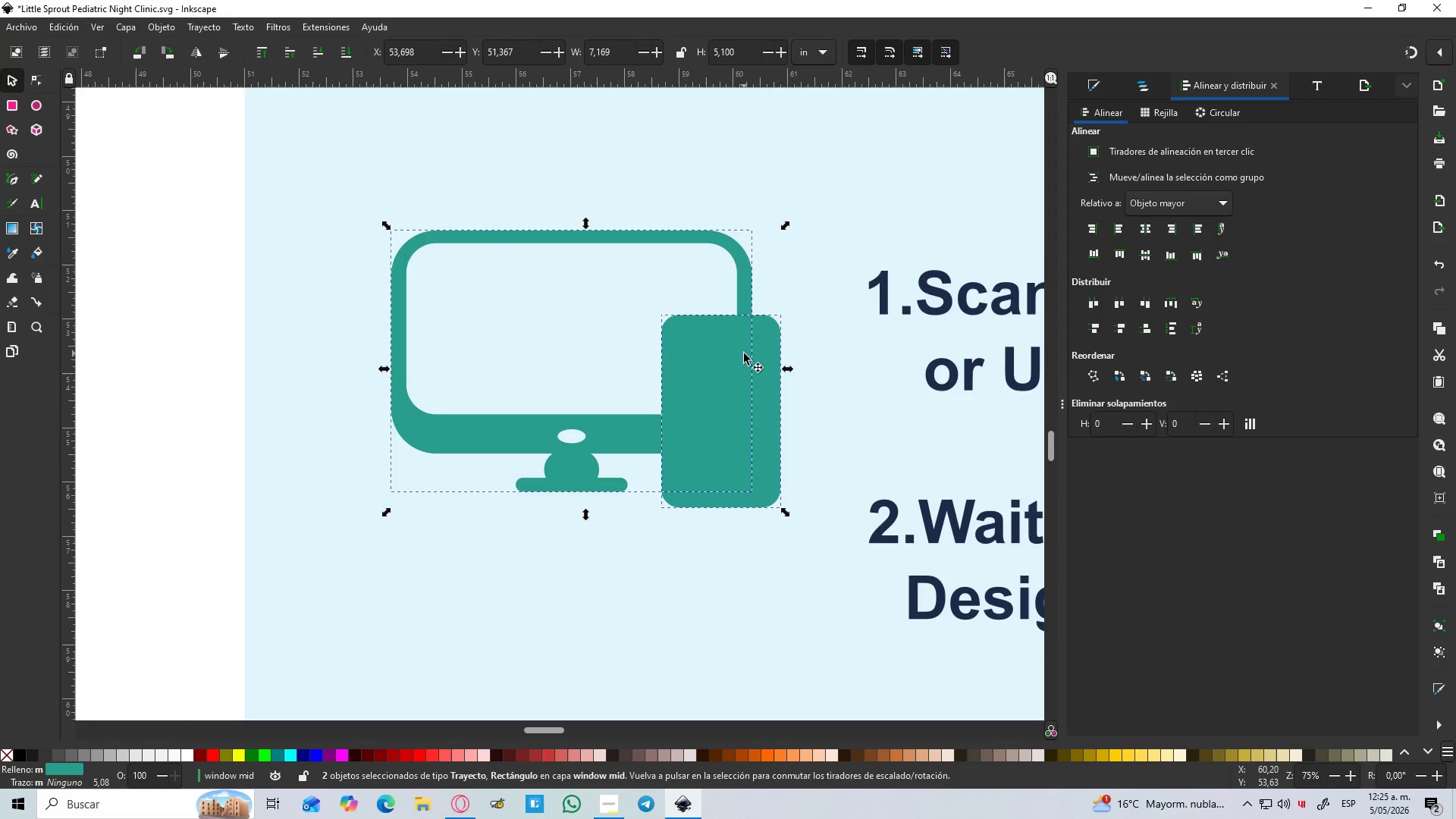 
left_click([776, 376])
 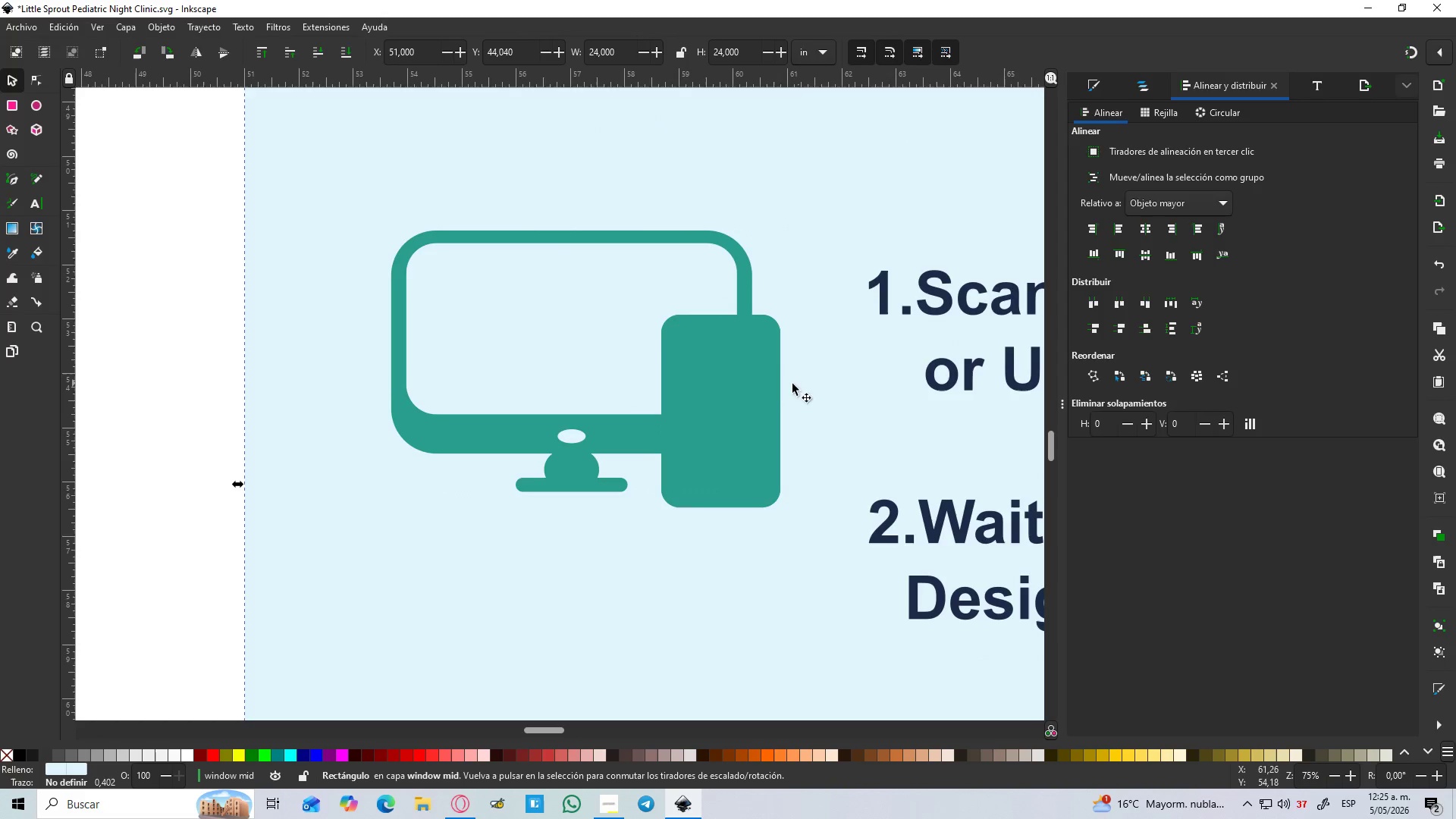 
left_click([773, 384])
 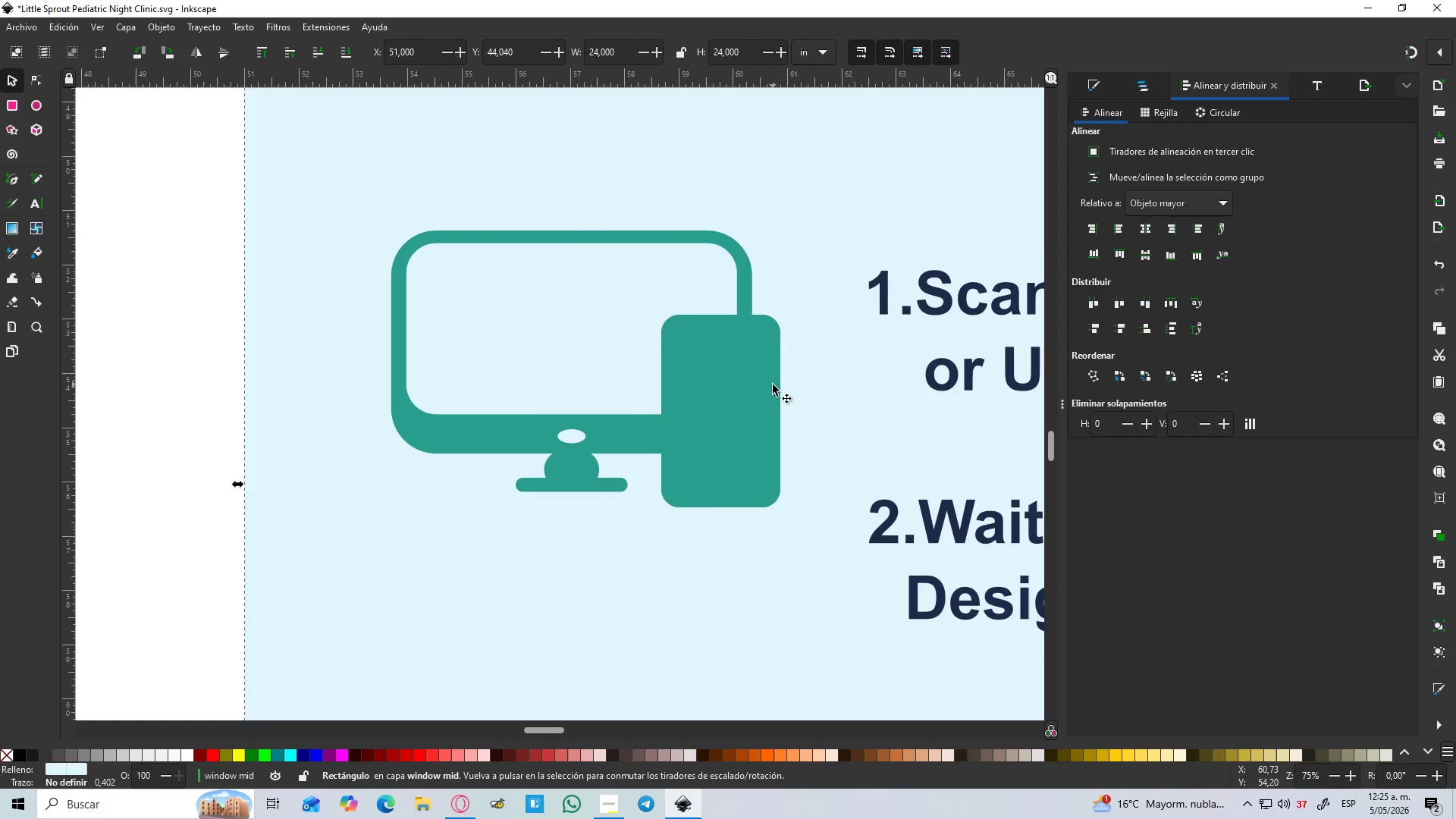 
hold_key(key=ControlLeft, duration=2.67)
hold_key(key=ShiftLeft, duration=1.5)
left_click_drag(start_coordinate=[789, 311], to_coordinate=[777, 322])
 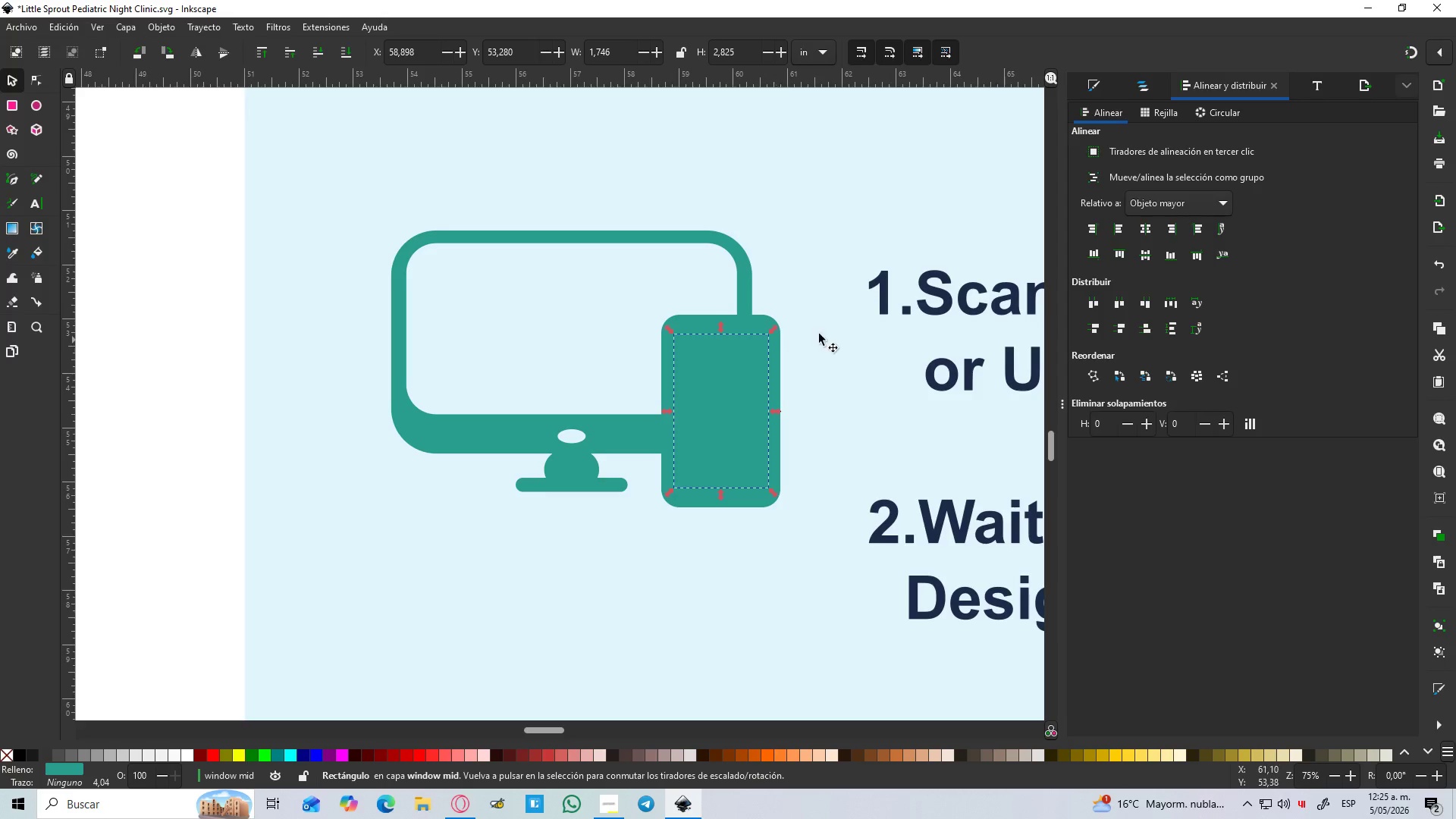 
hold_key(key=ShiftLeft, duration=0.67)
 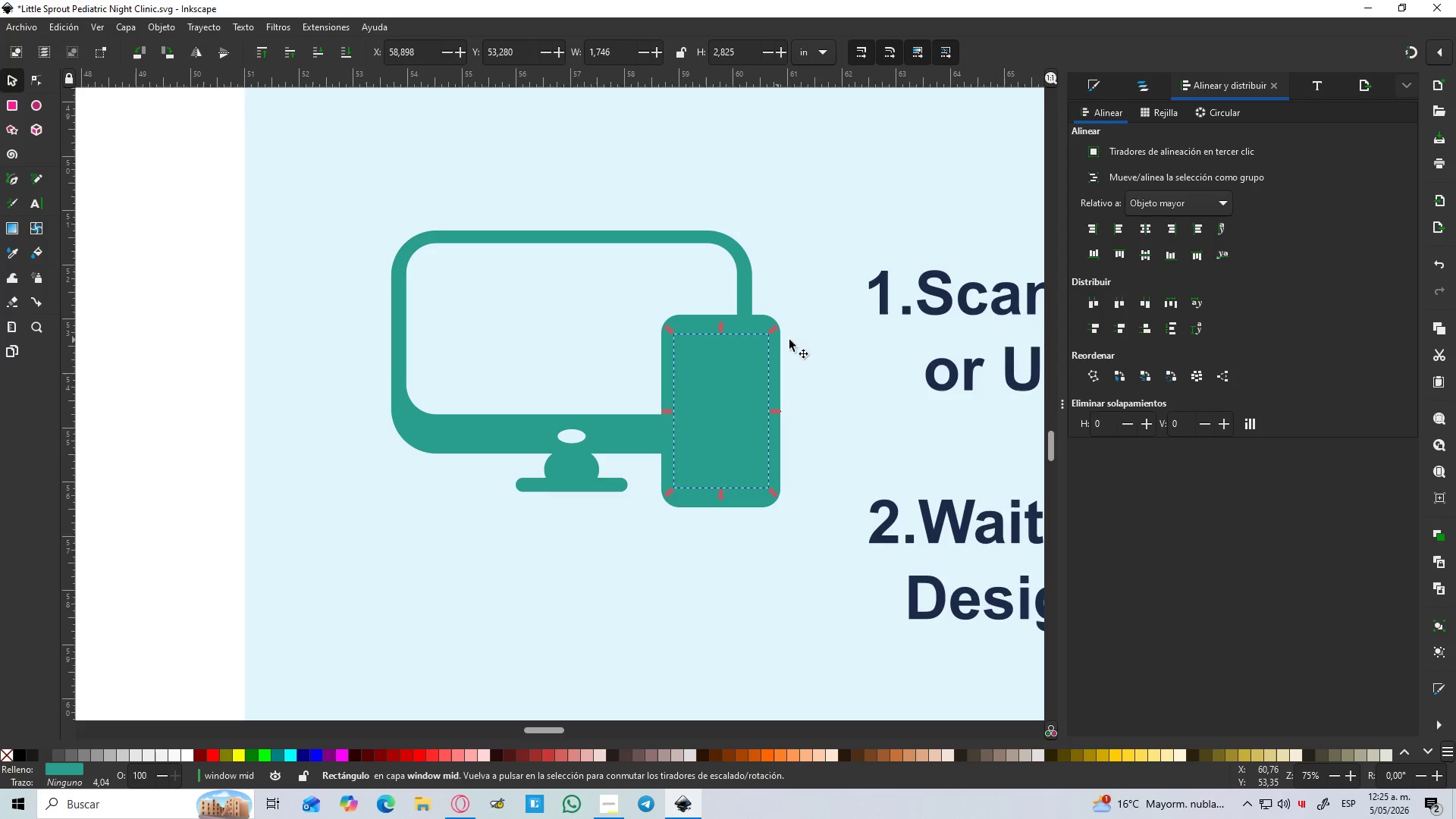 
key(D)
 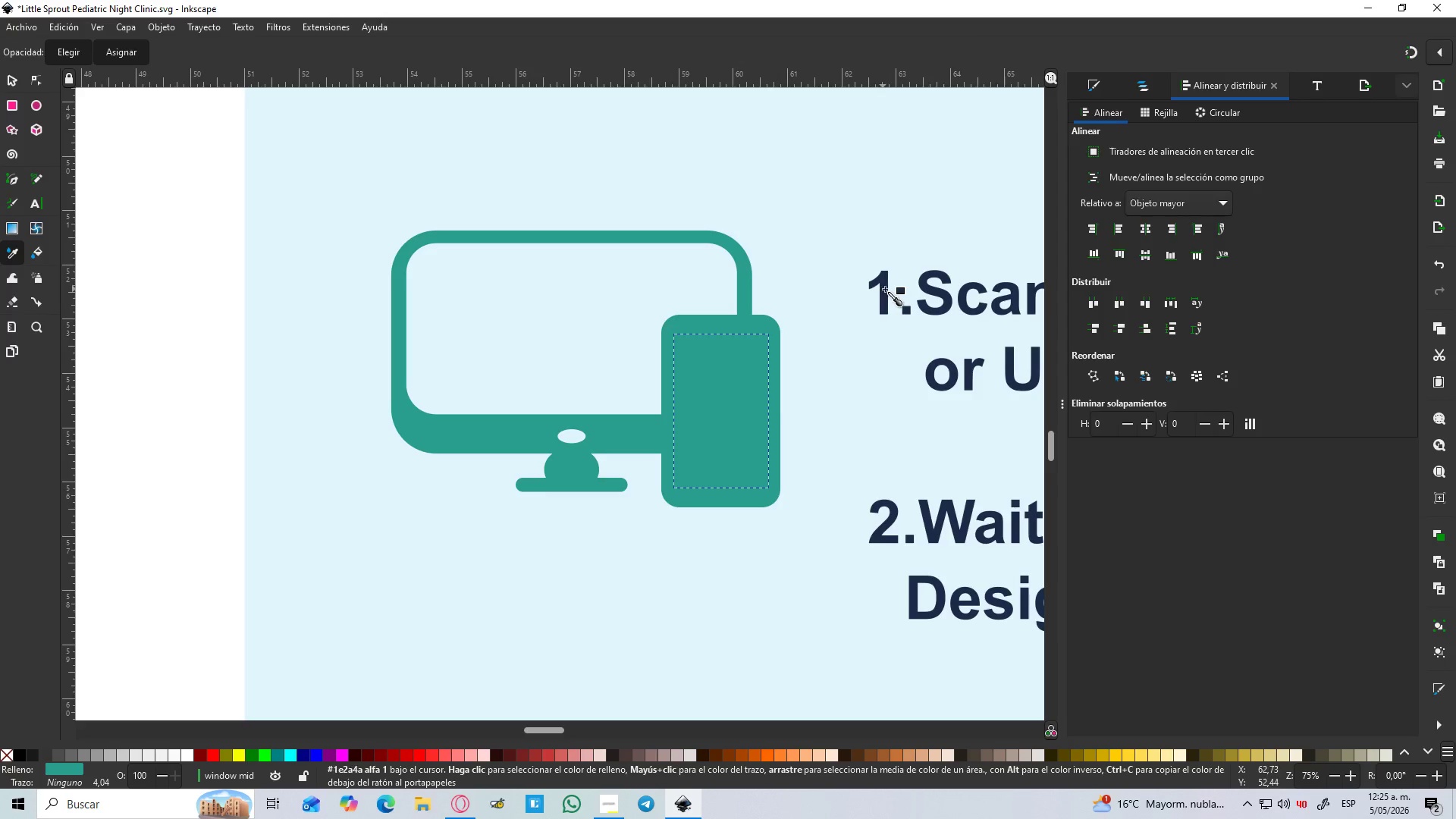 
left_click([886, 289])
 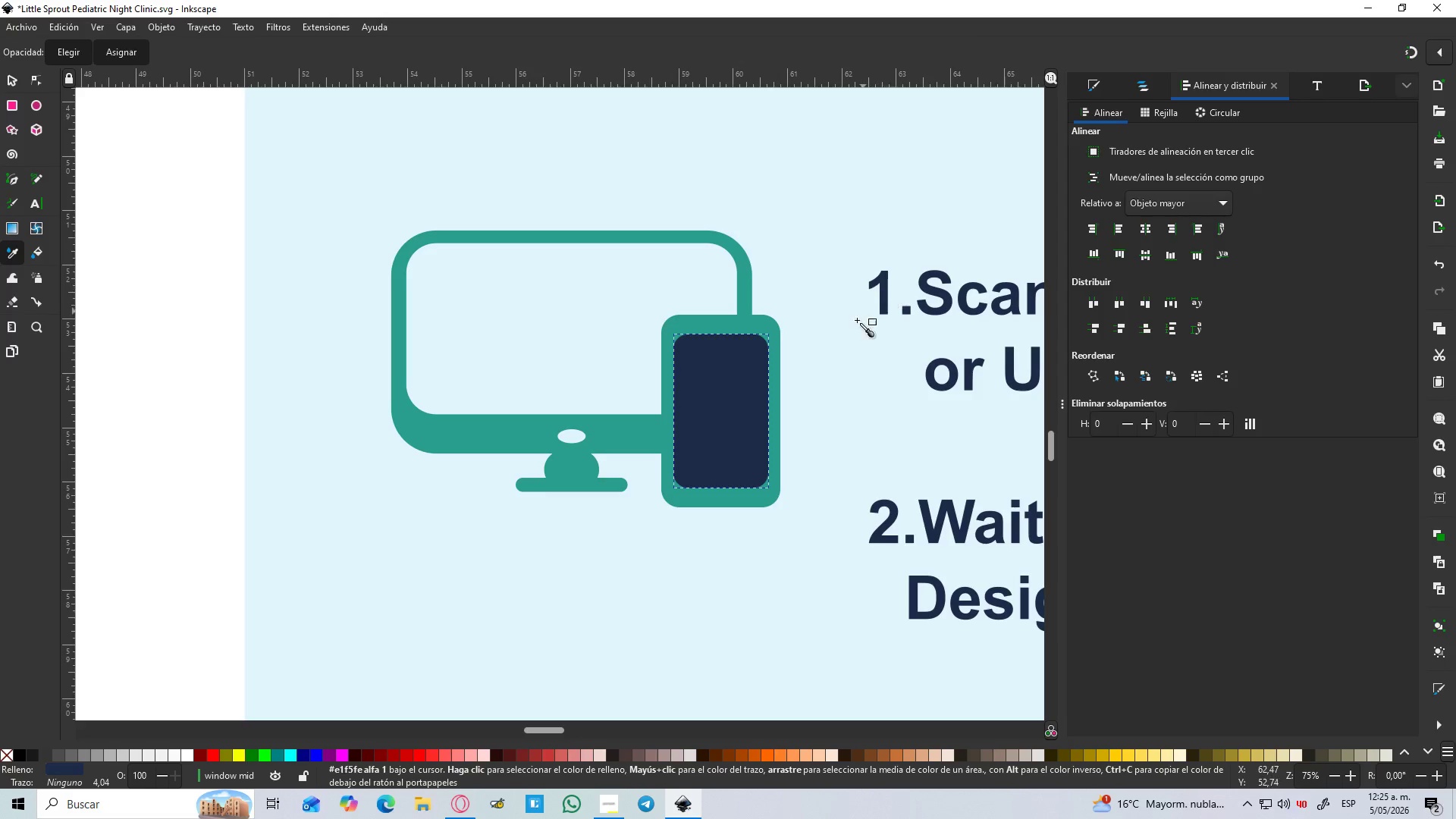 
hold_key(key=ControlLeft, duration=0.39)
scroll: coordinate [813, 355], scroll_direction: up, amount: 2.0
 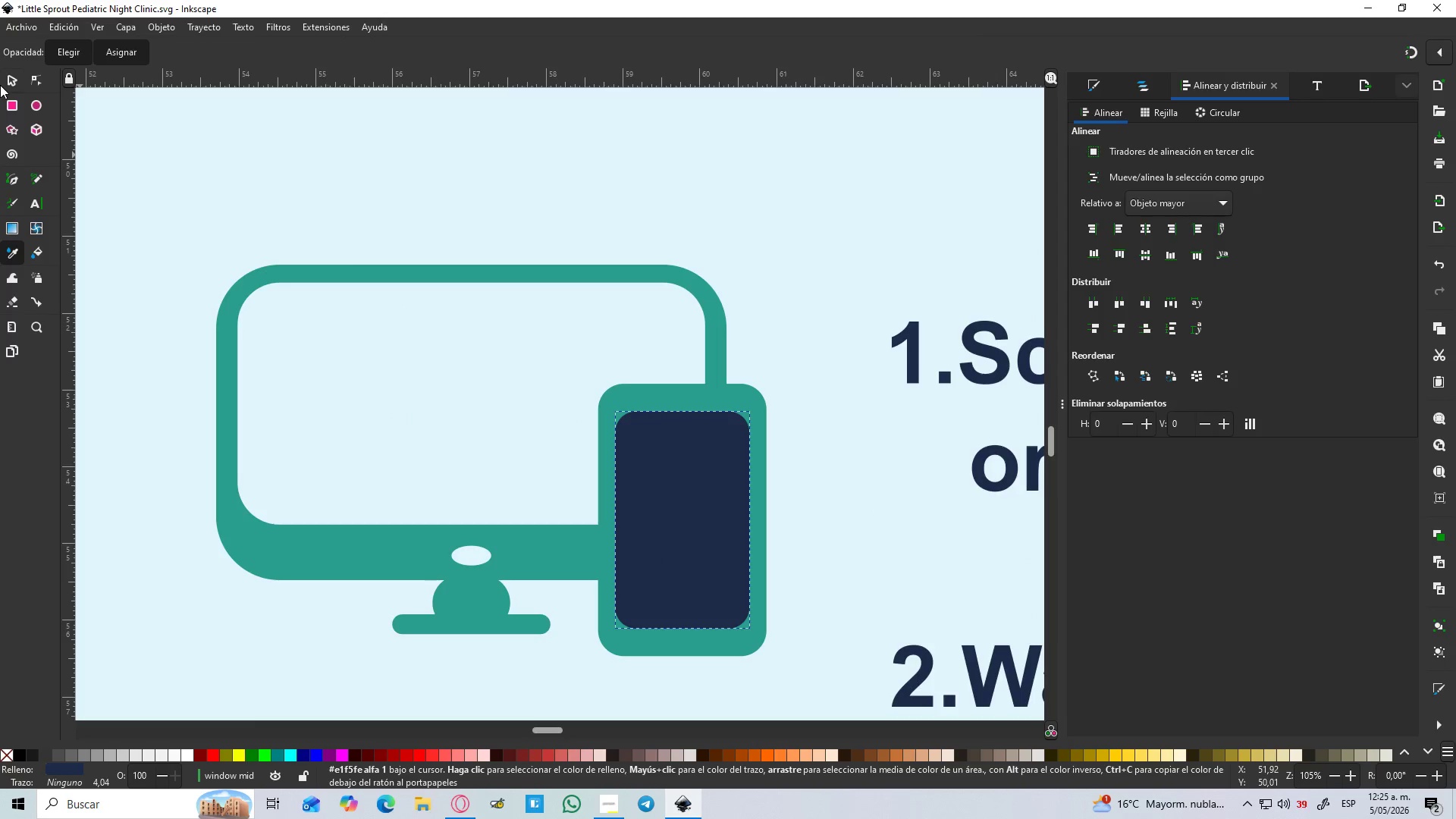 
left_click([10, 74])
 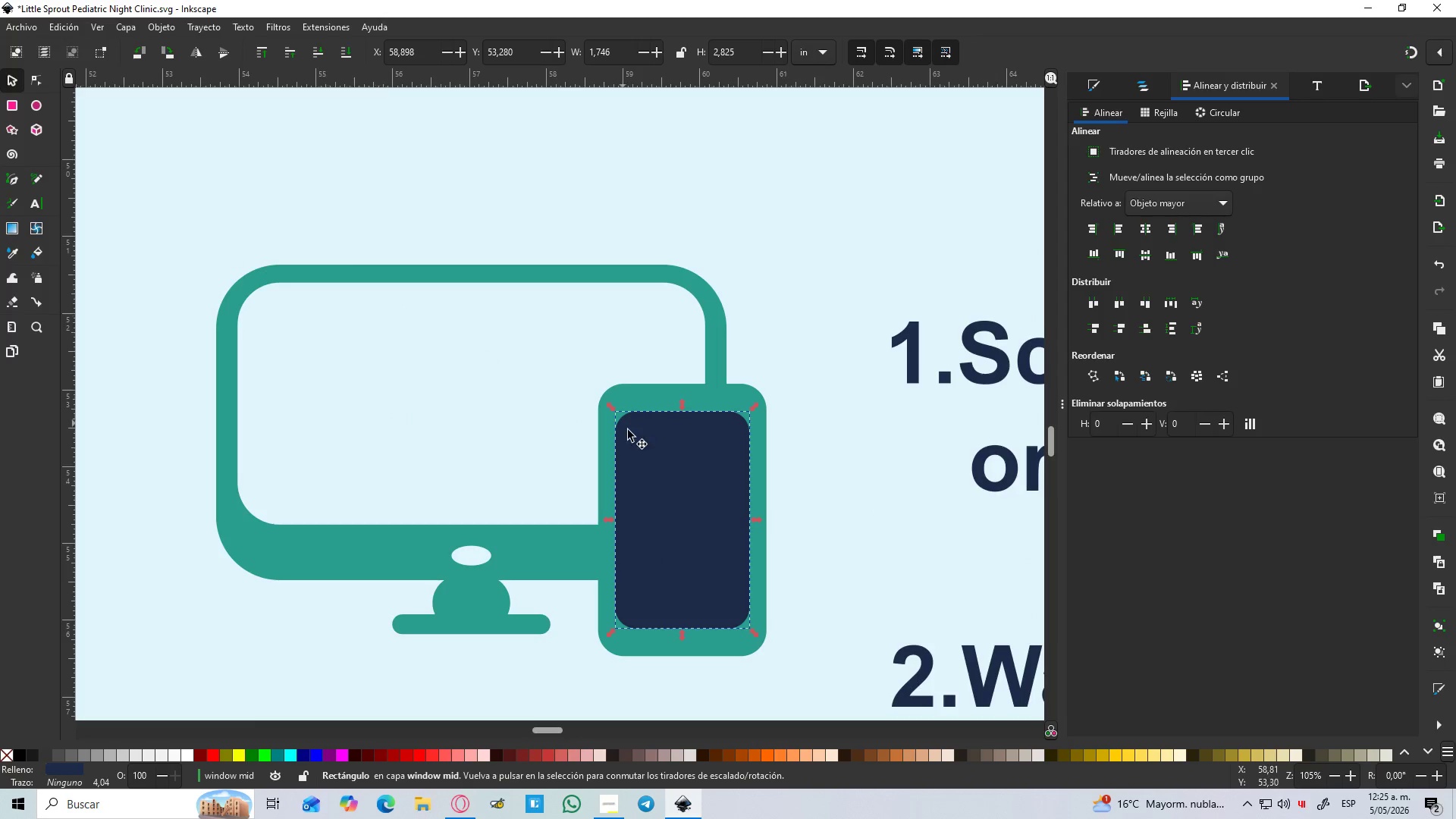 
scroll: coordinate [628, 431], scroll_direction: down, amount: 1.0
 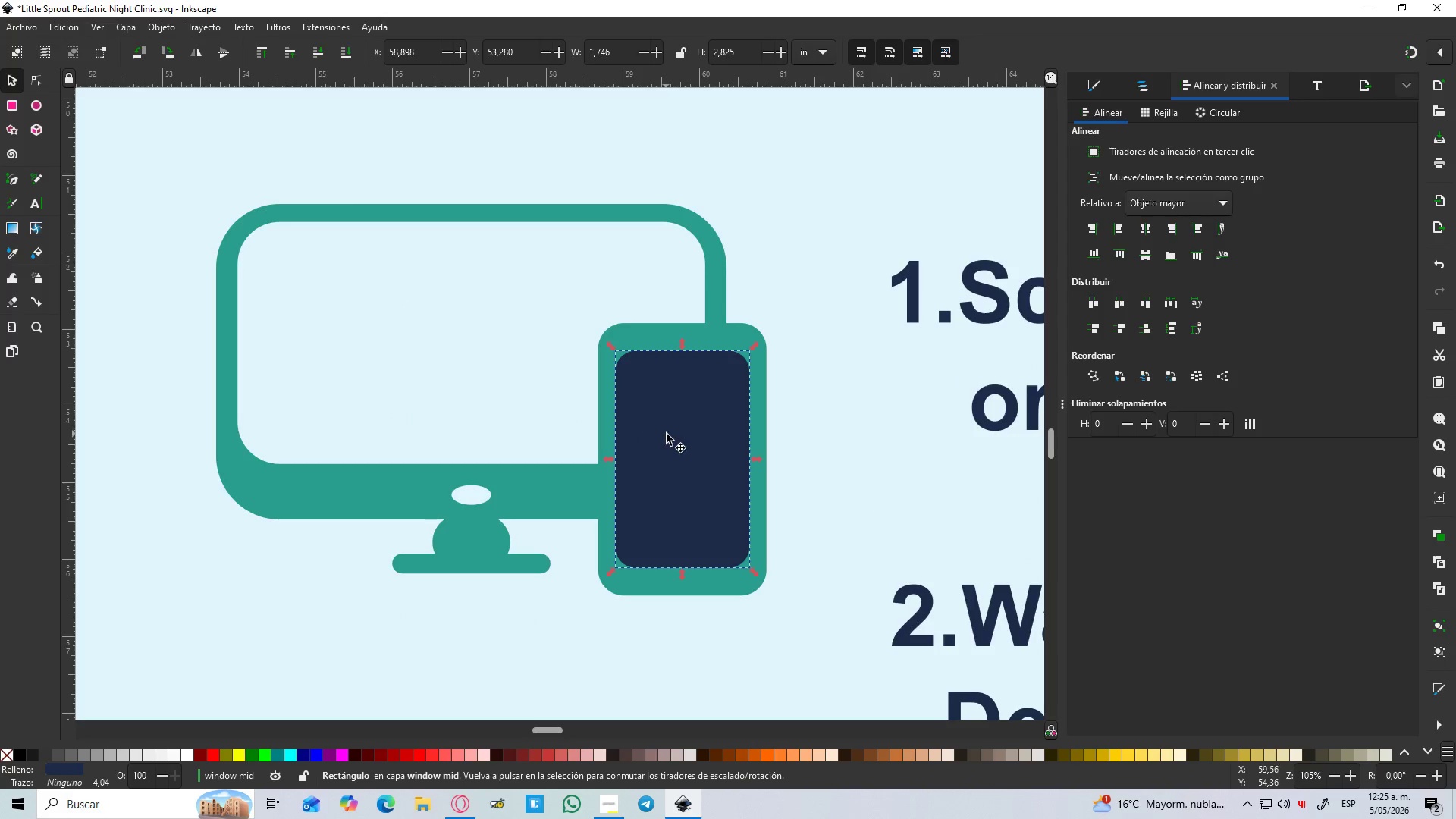 
left_click_drag(start_coordinate=[667, 434], to_coordinate=[668, 419])
 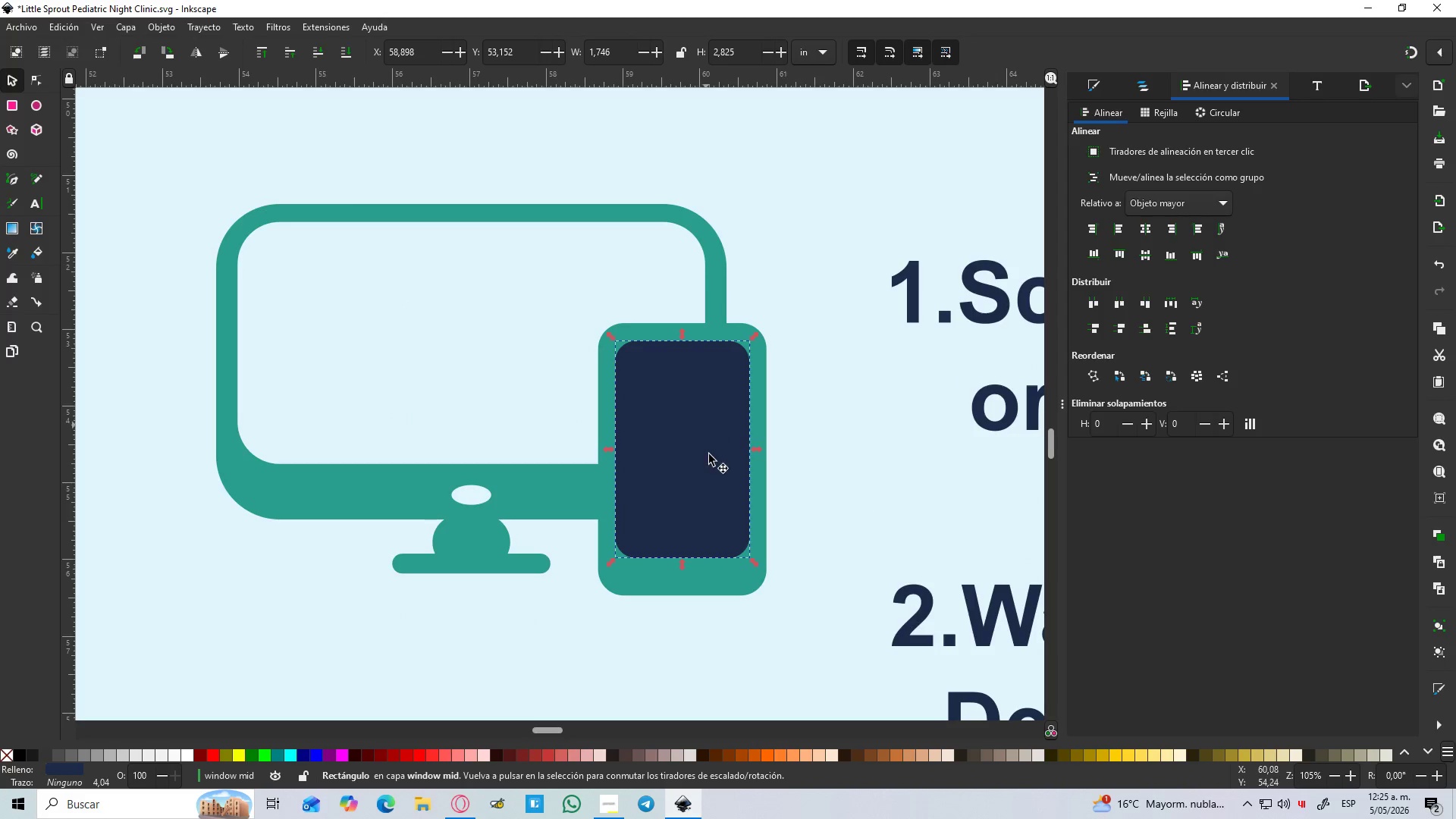 
hold_key(key=ControlLeft, duration=1.5)
 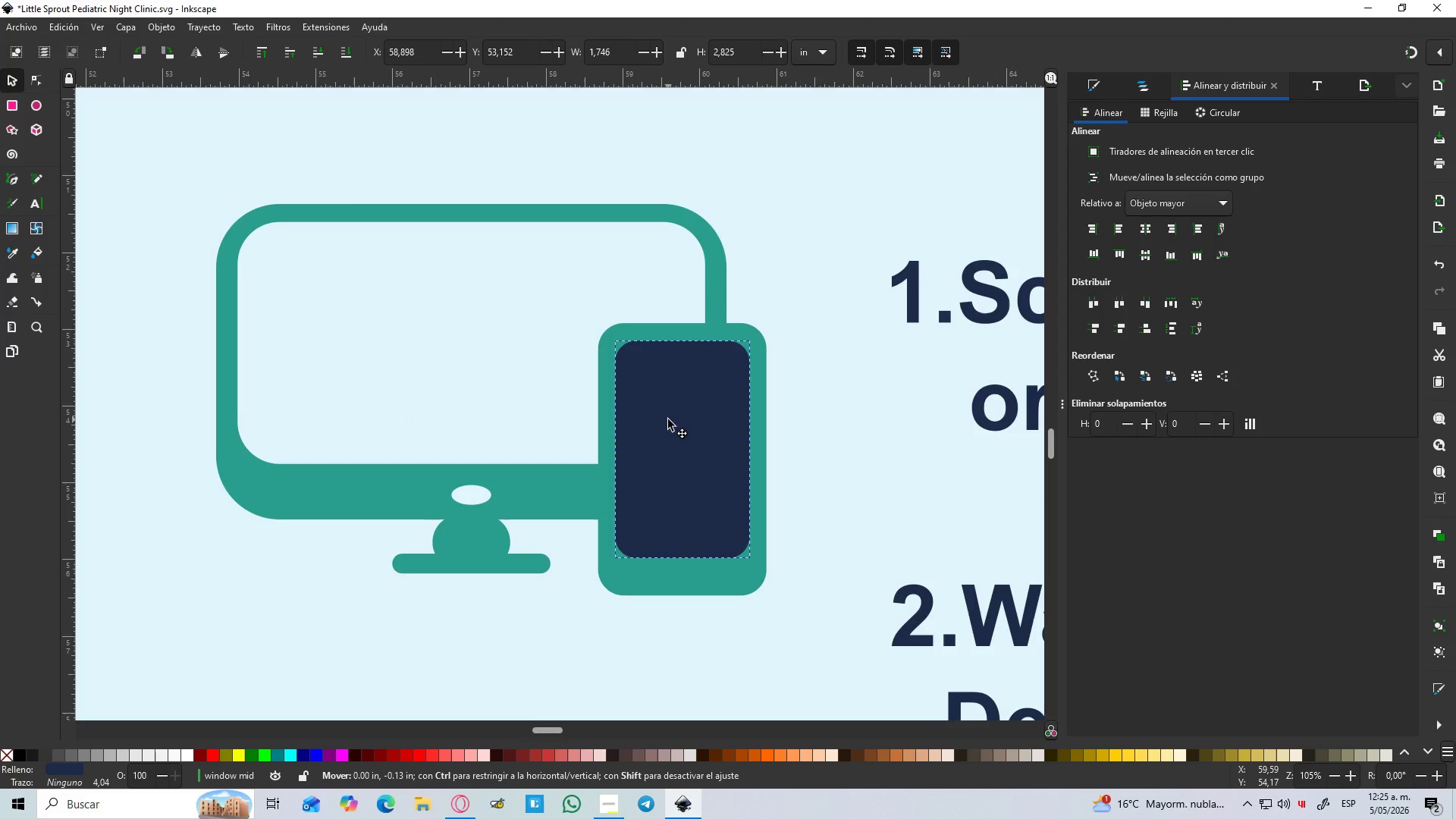 
key(Control+ControlLeft)
 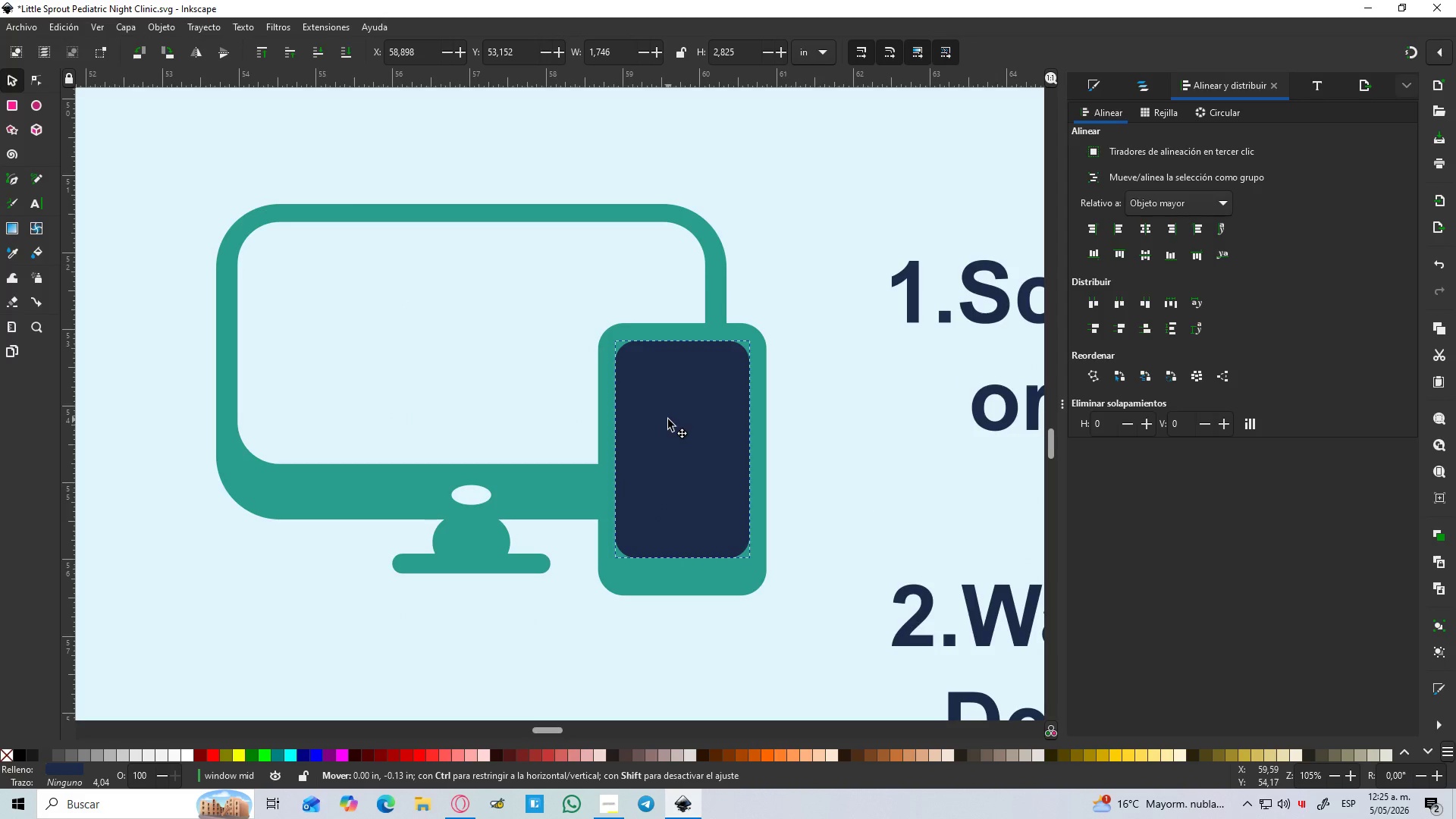 
key(Control+ControlLeft)
 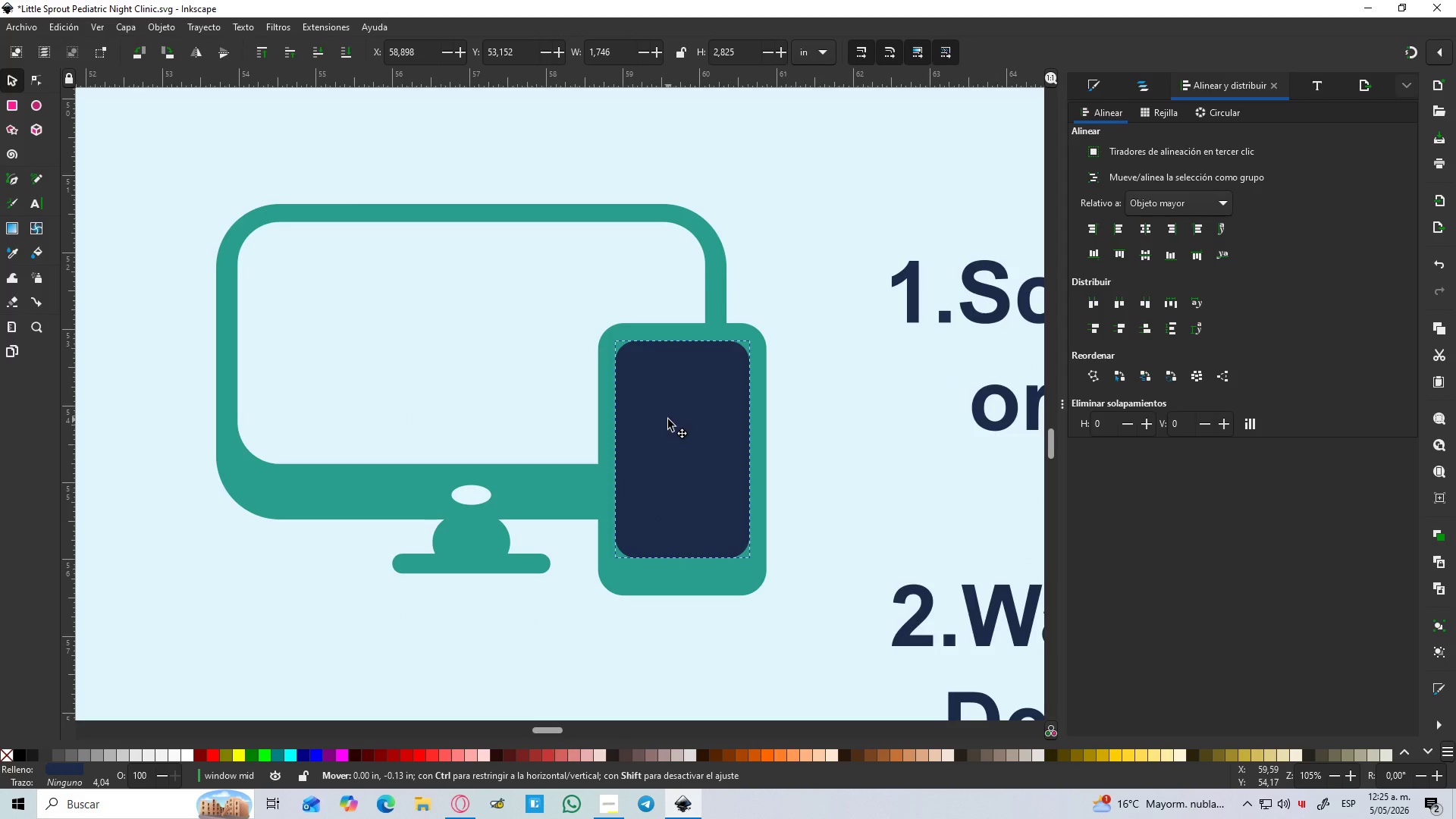 
key(Control+ControlLeft)
 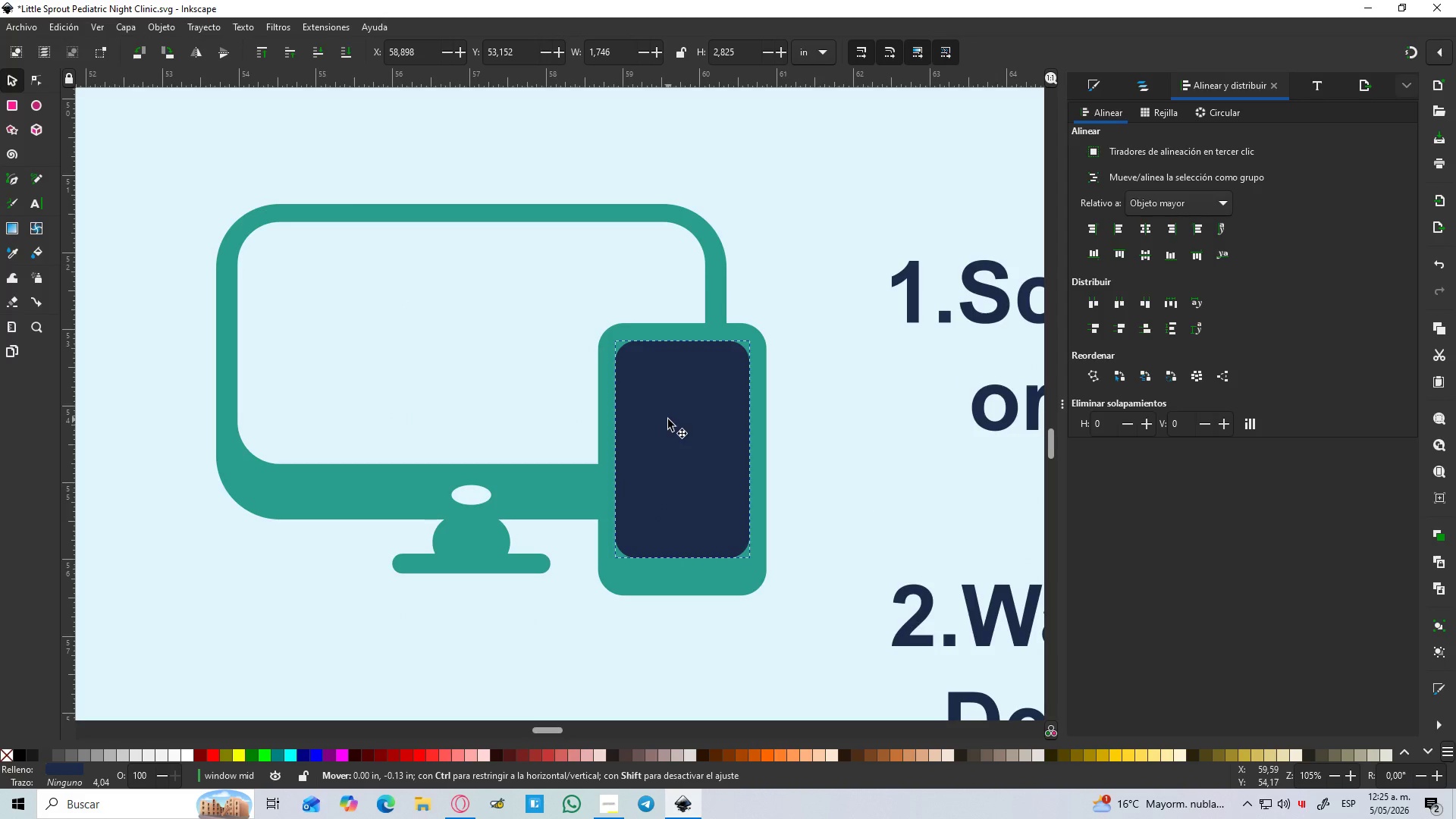 
key(Control+ControlLeft)
 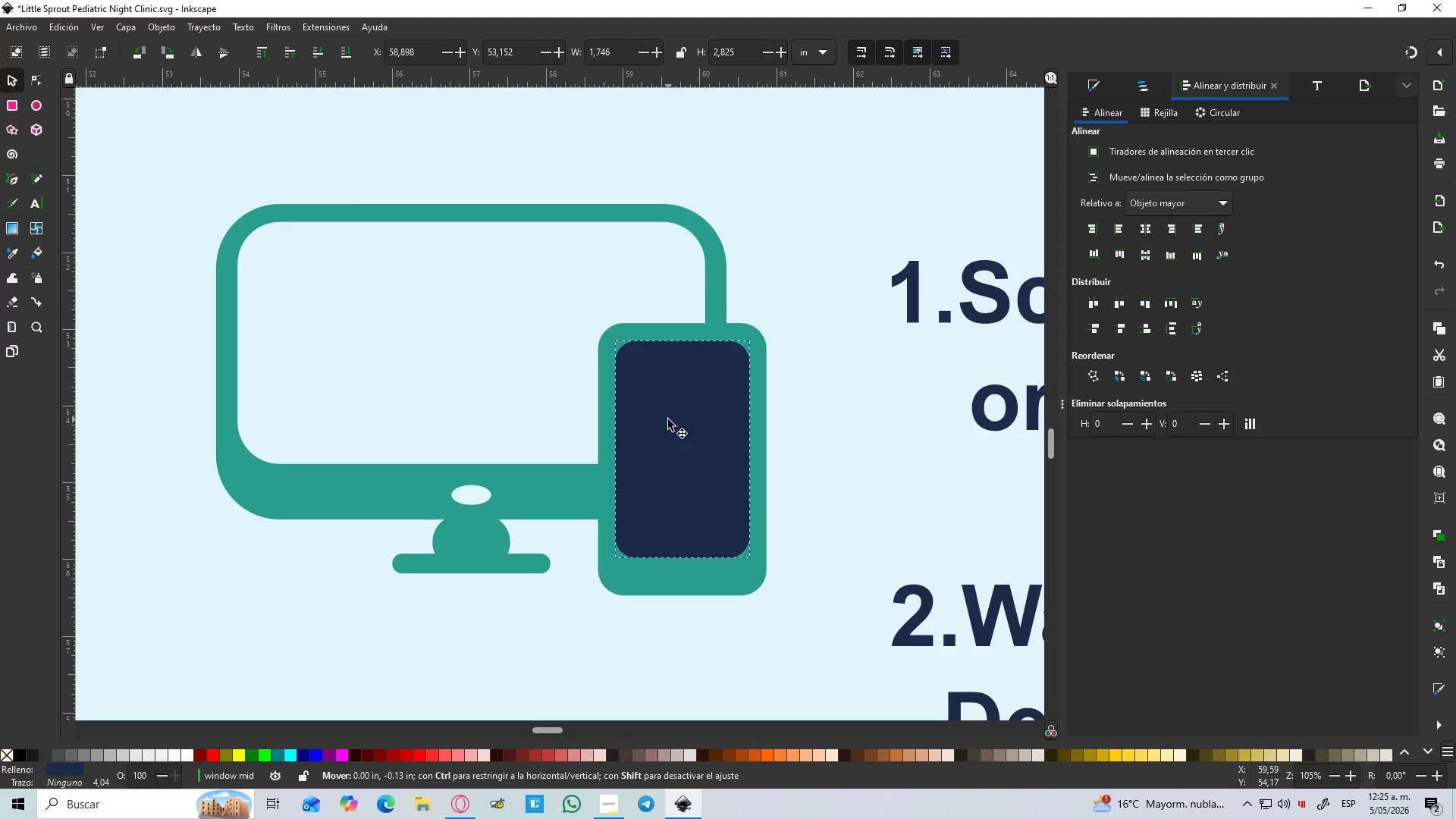 
key(Control+ControlLeft)
 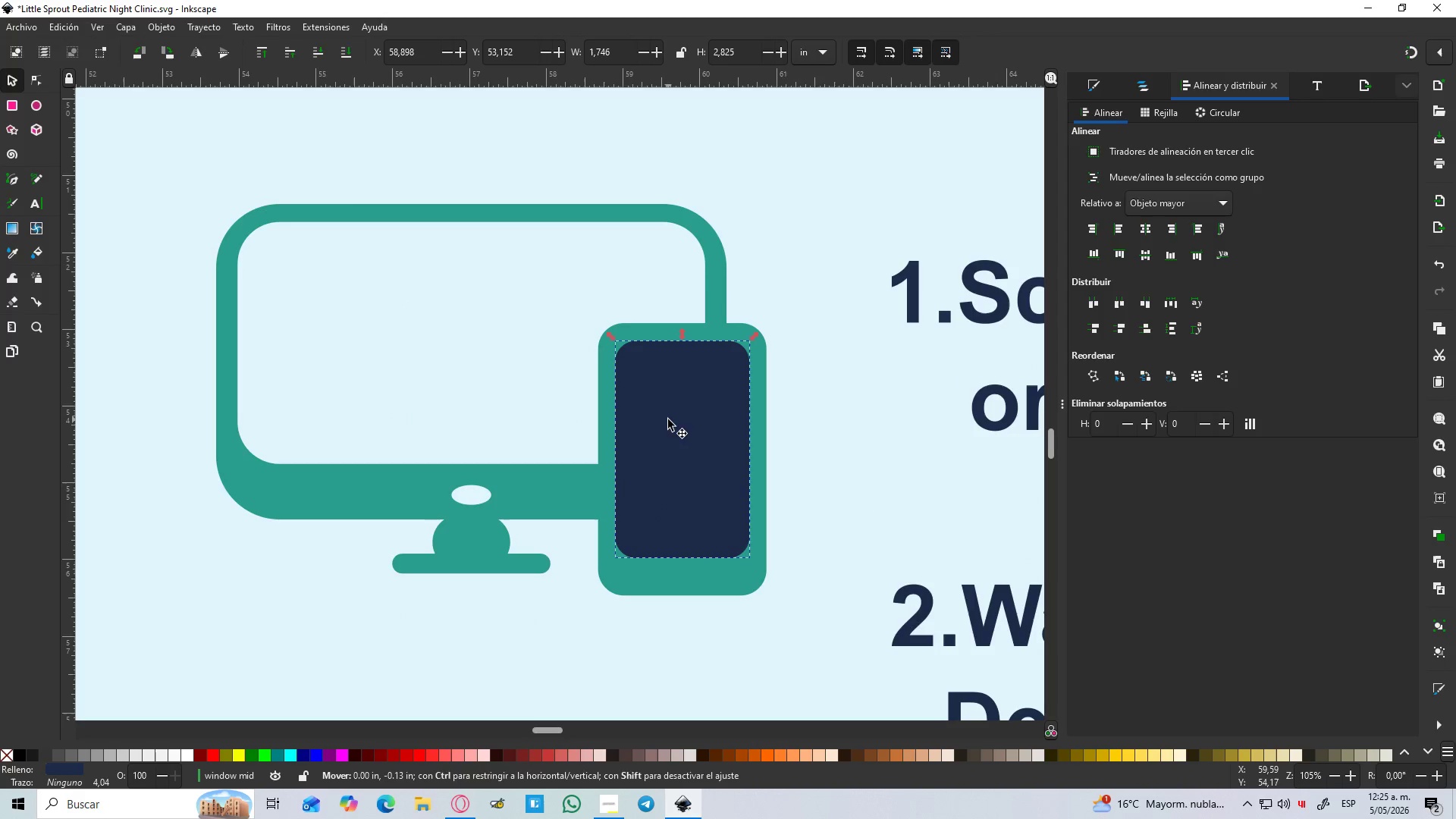 
key(Control+ControlLeft)
 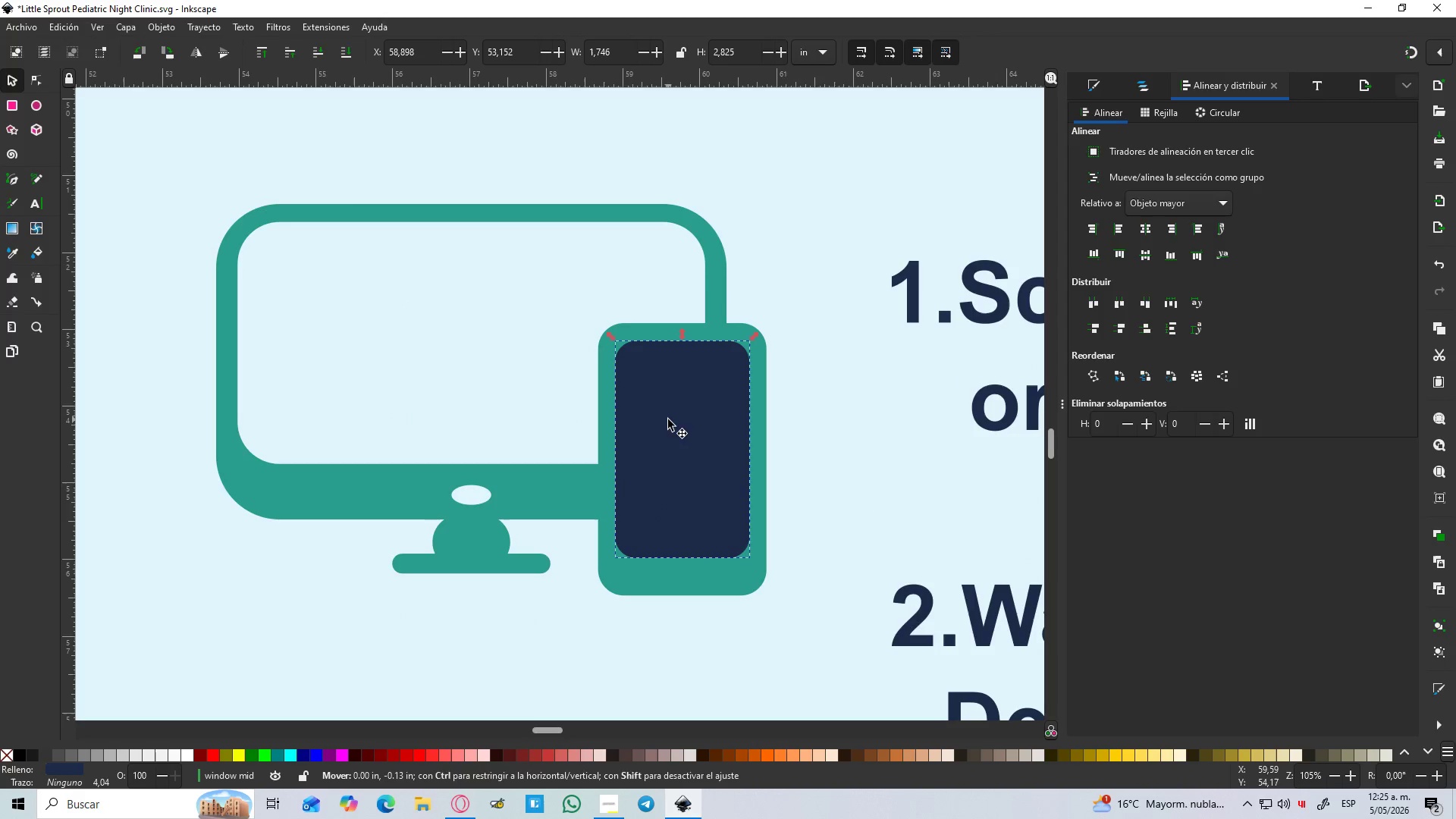 
key(Control+ControlLeft)
 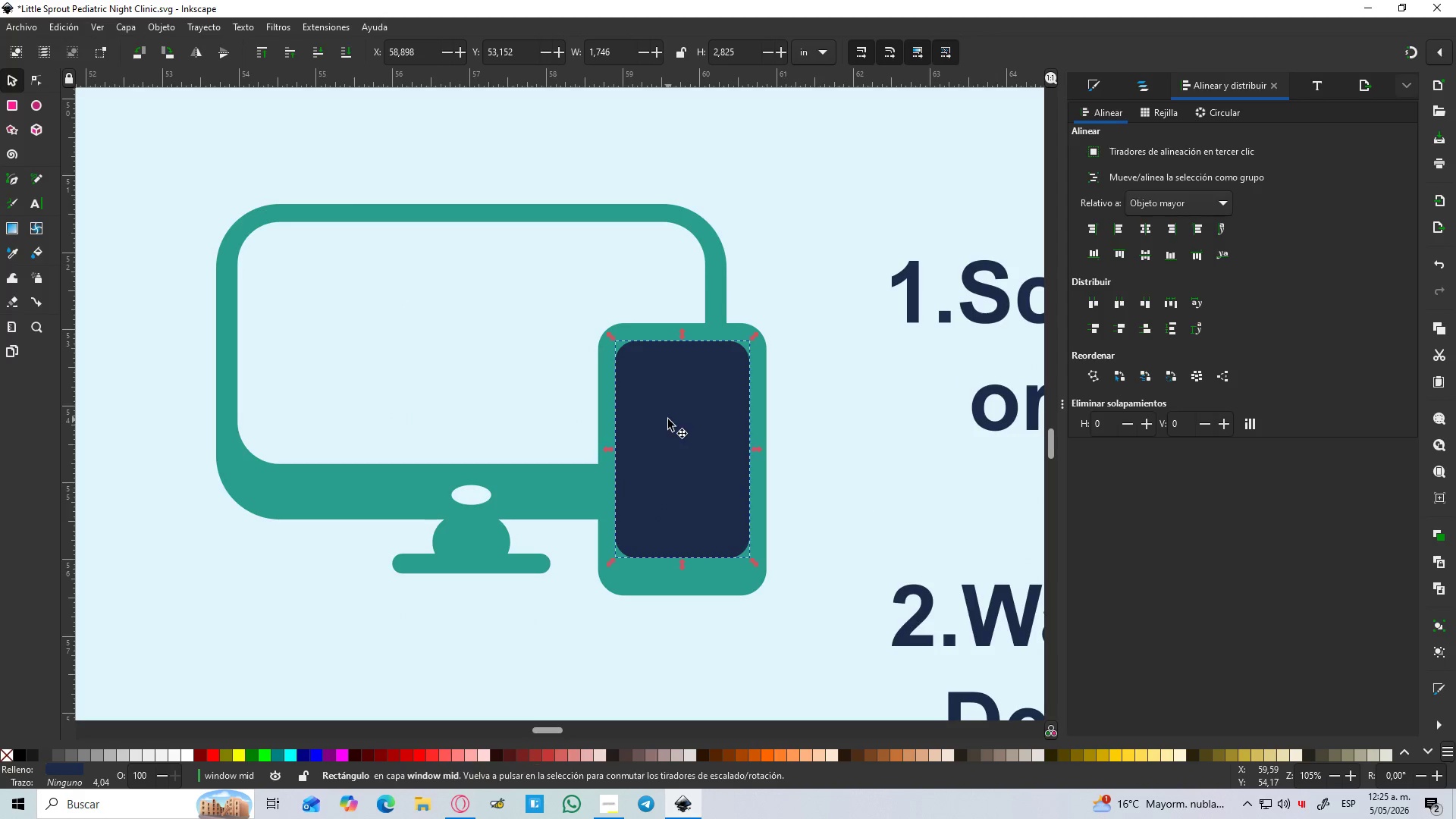 
key(Control+ControlLeft)
 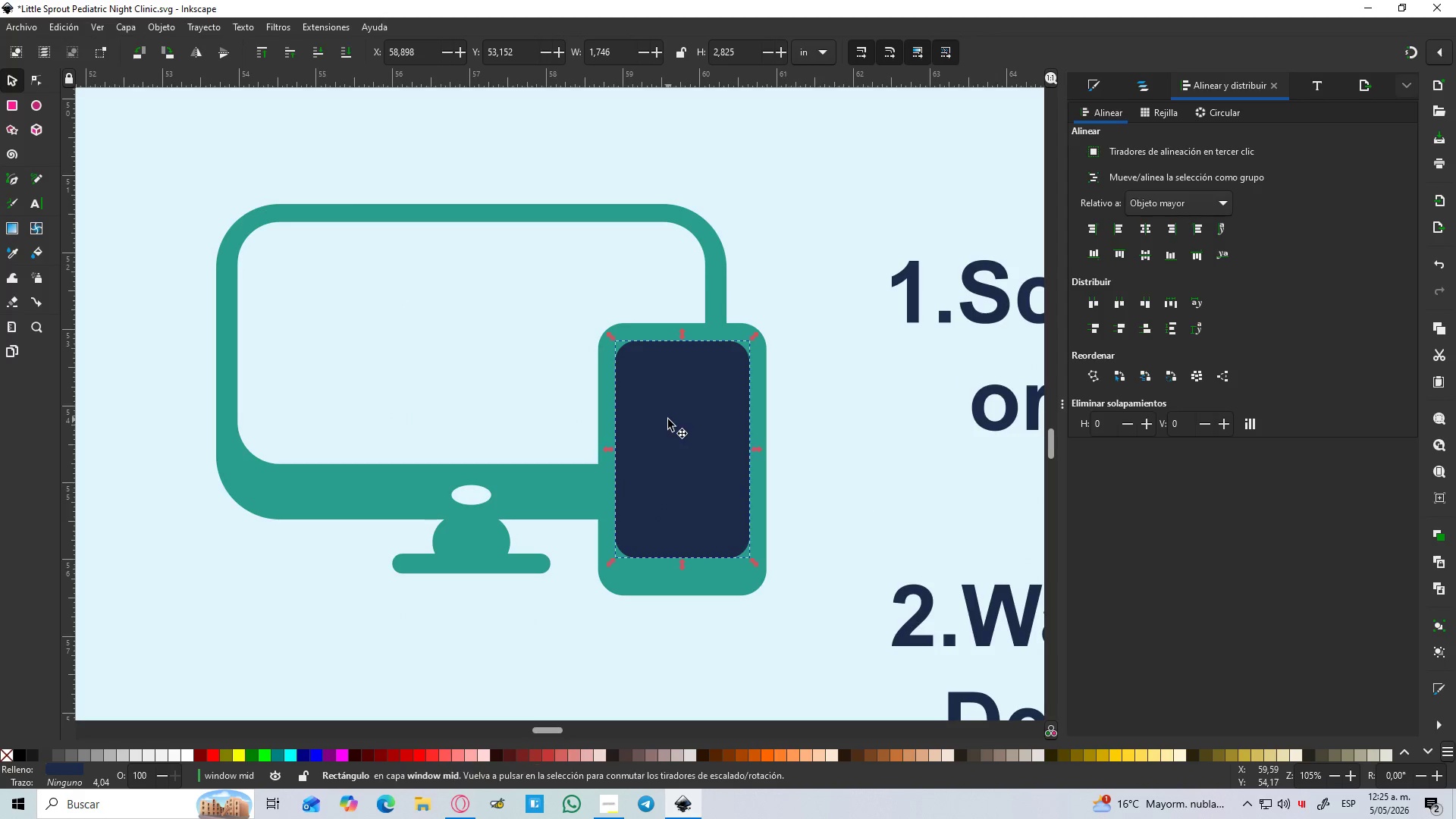 
key(Control+ControlLeft)
 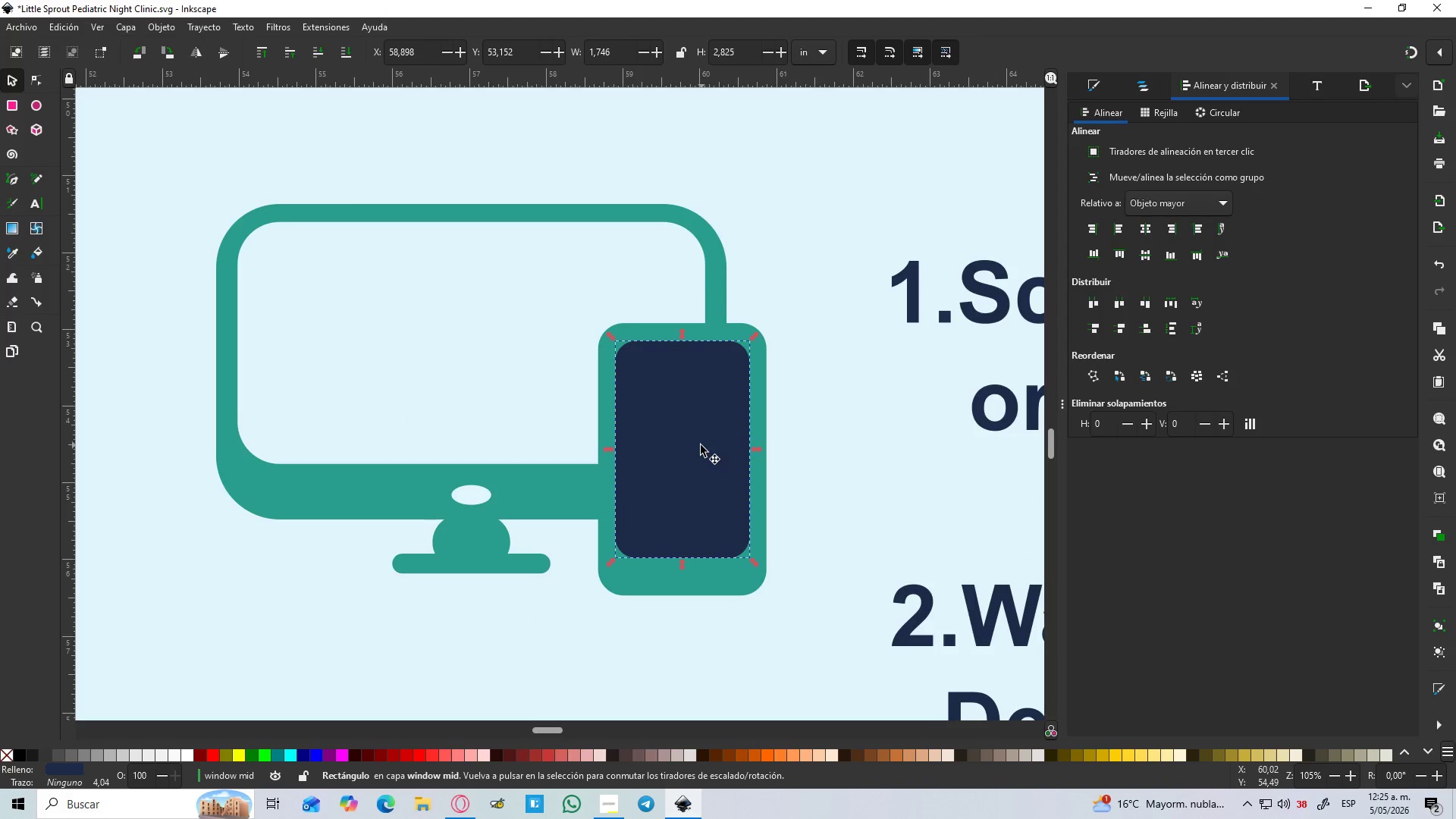 
hold_key(key=ControlLeft, duration=0.84)
 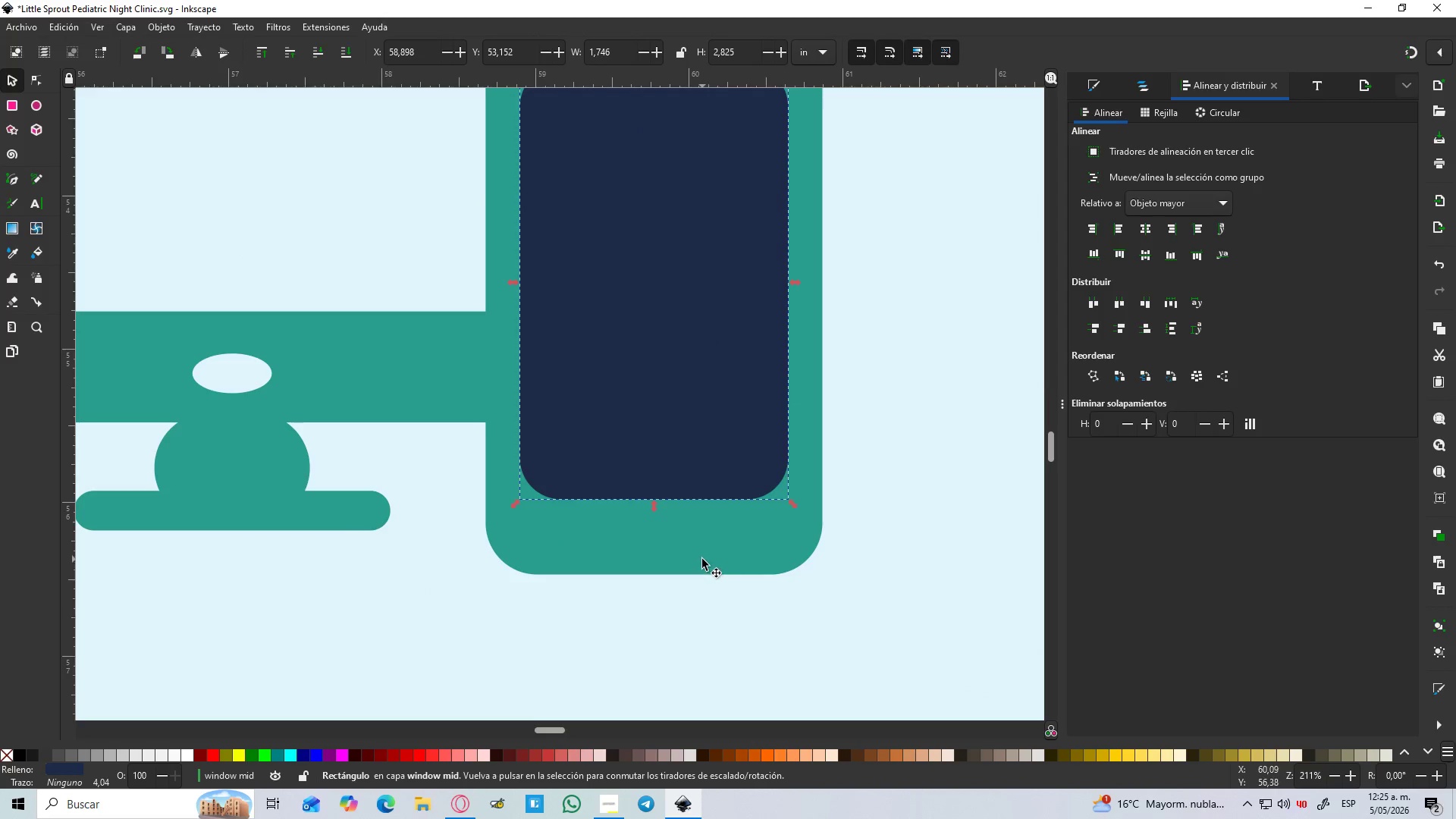 
hold_key(key=ControlLeft, duration=2.88)
 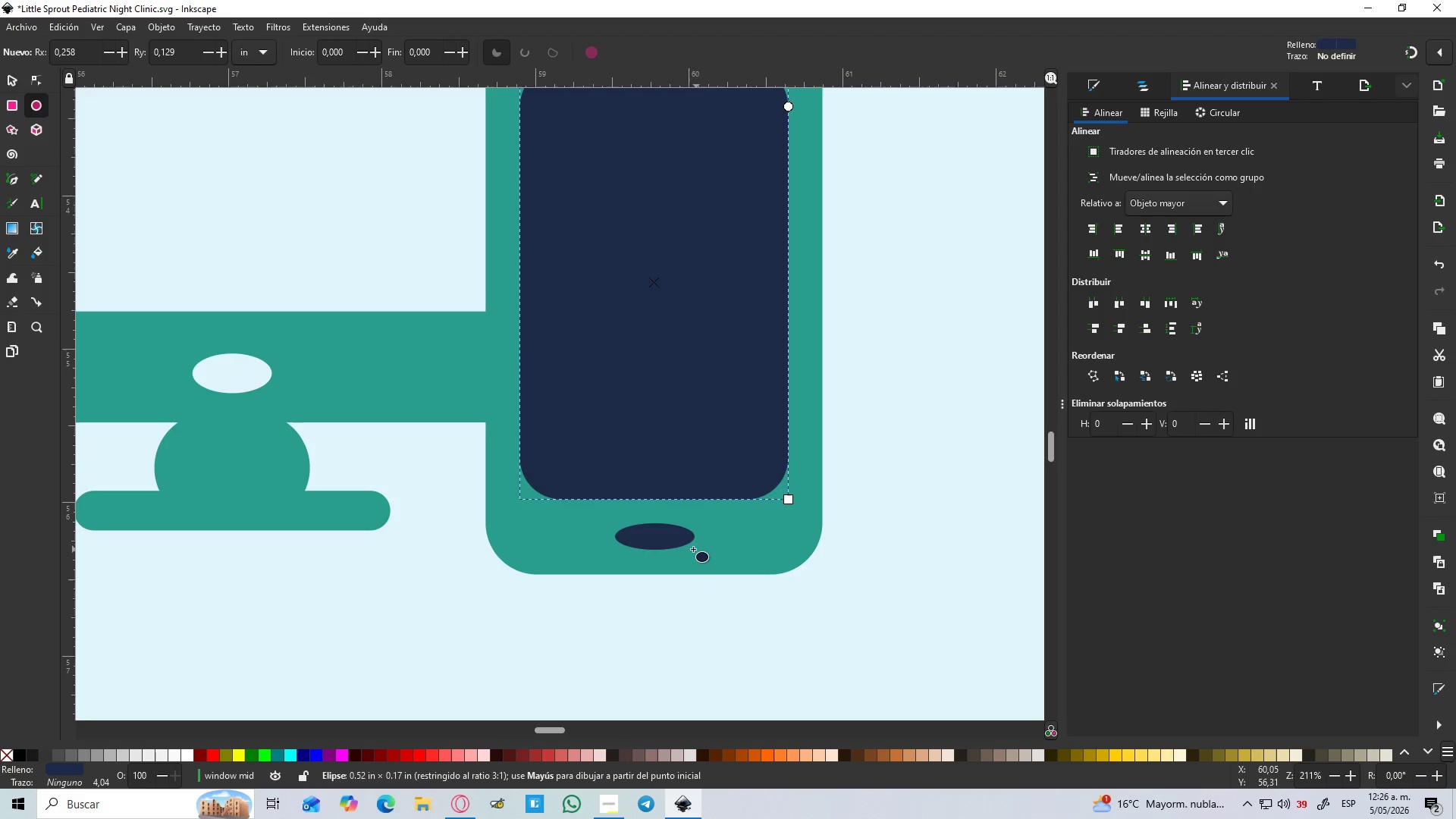 
scroll: coordinate [711, 495], scroll_direction: up, amount: 2.0
 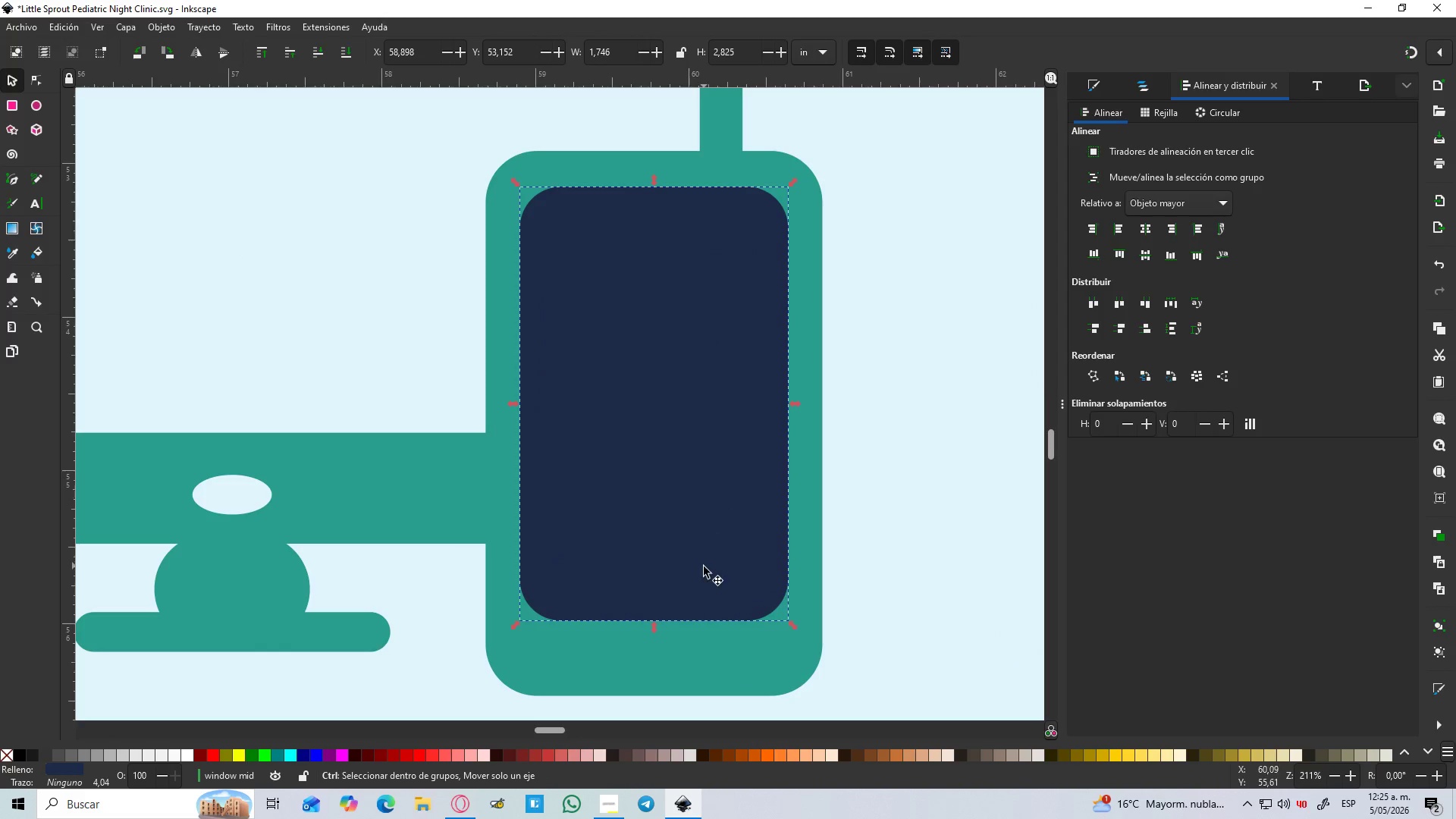 
scroll: coordinate [705, 566], scroll_direction: down, amount: 2.0
 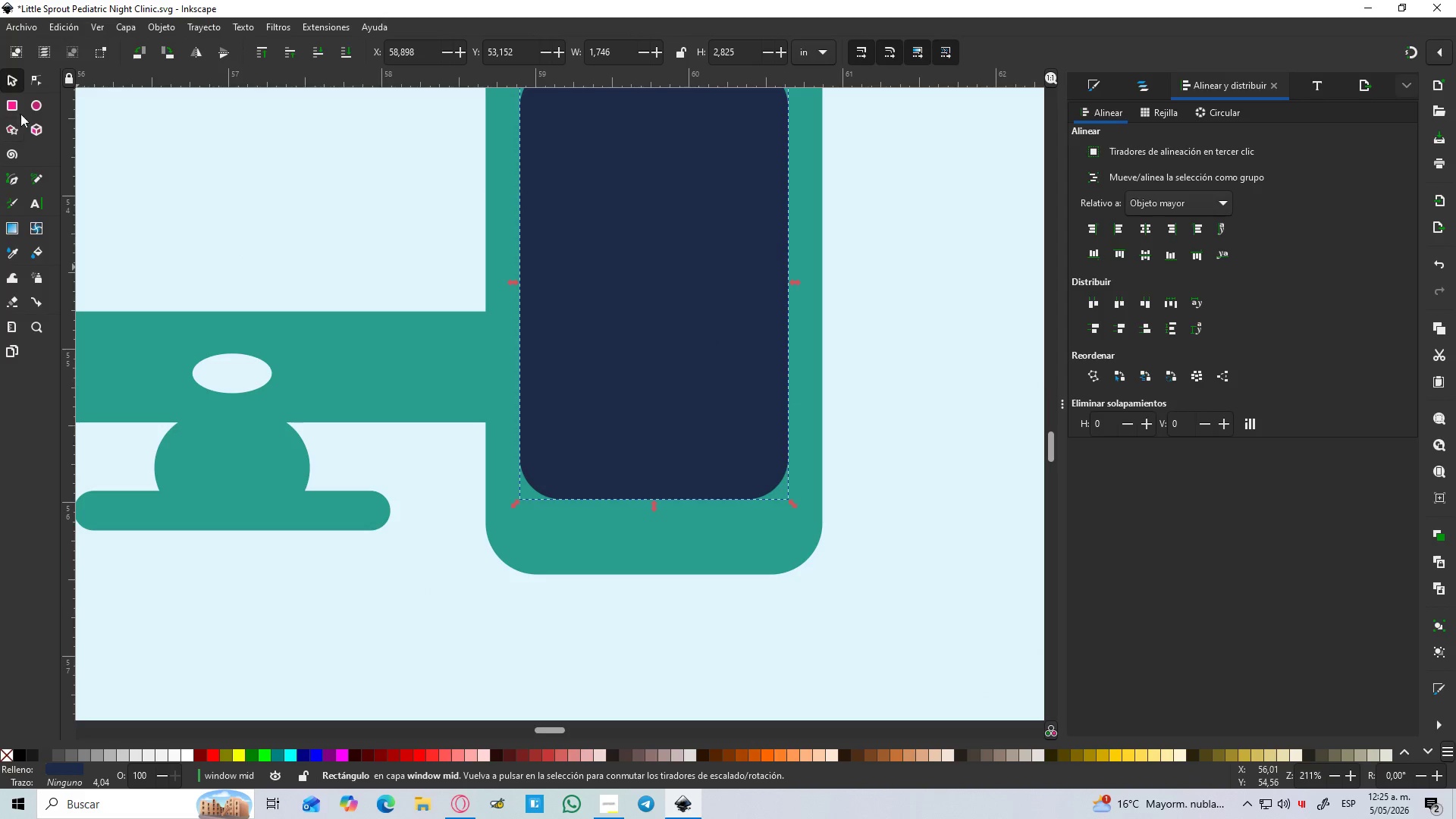 
left_click([33, 108])
 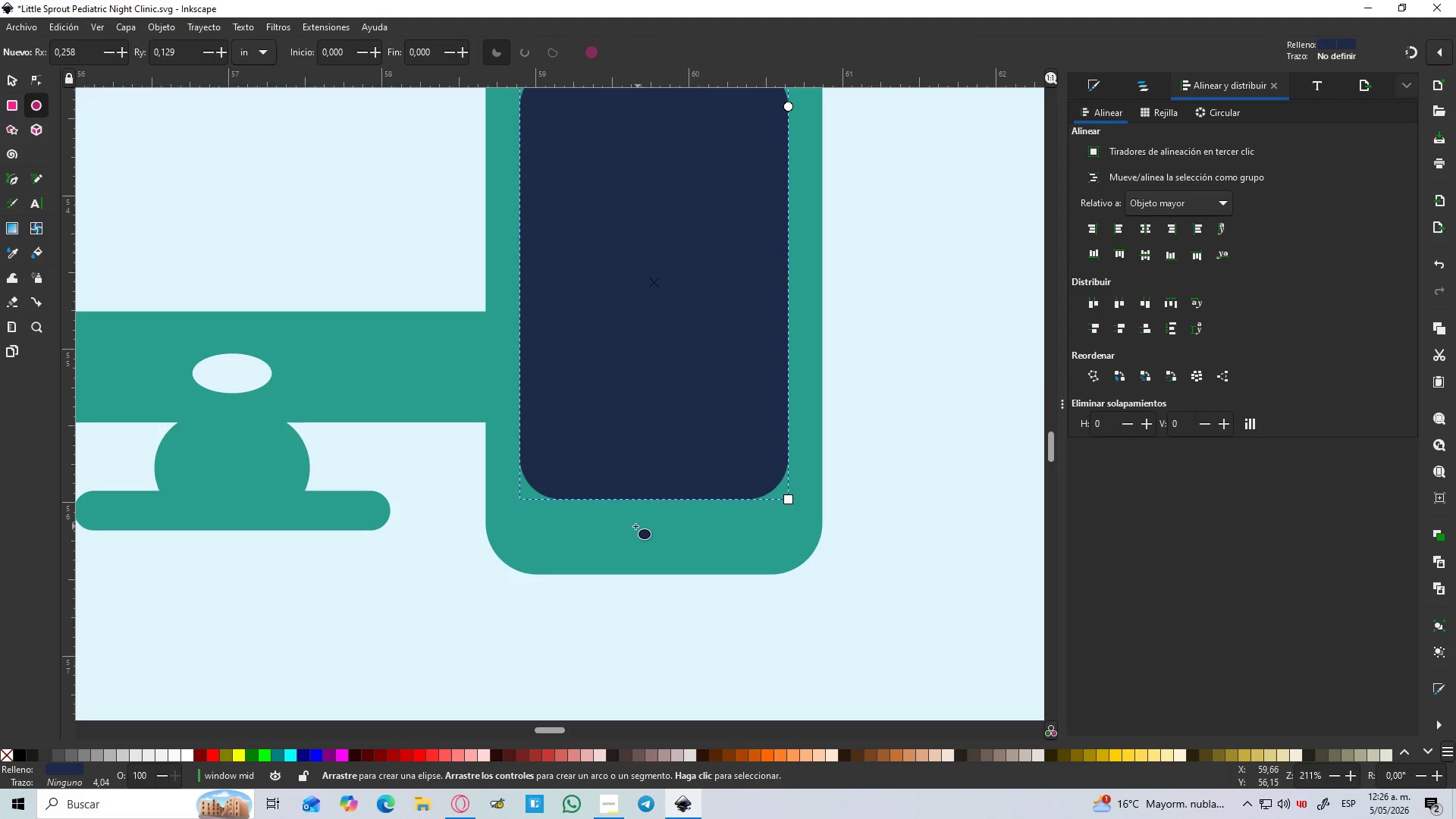 
left_click_drag(start_coordinate=[615, 523], to_coordinate=[692, 549])
 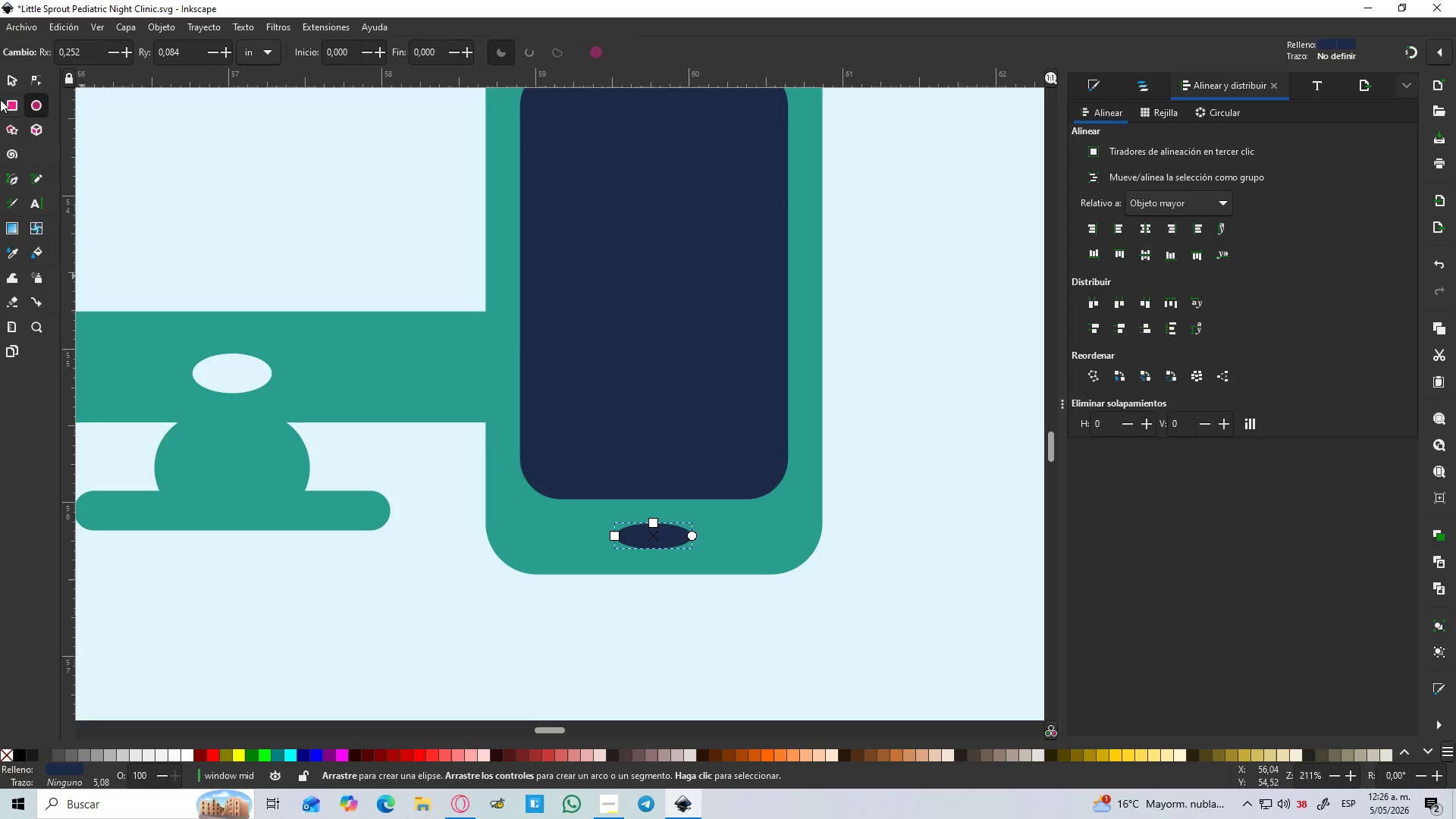 
hold_key(key=ControlLeft, duration=0.89)
 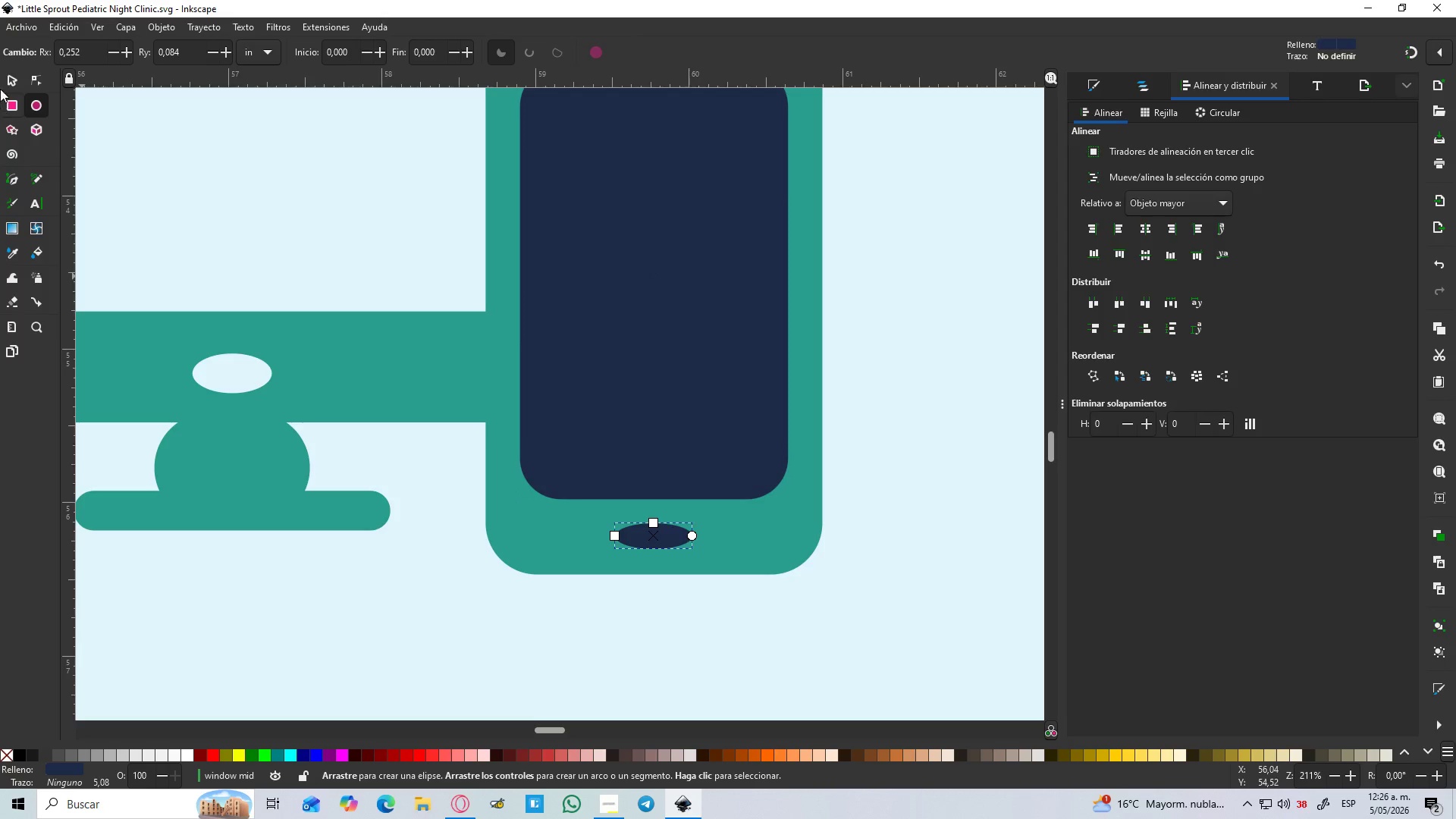 
left_click([0, 69])
 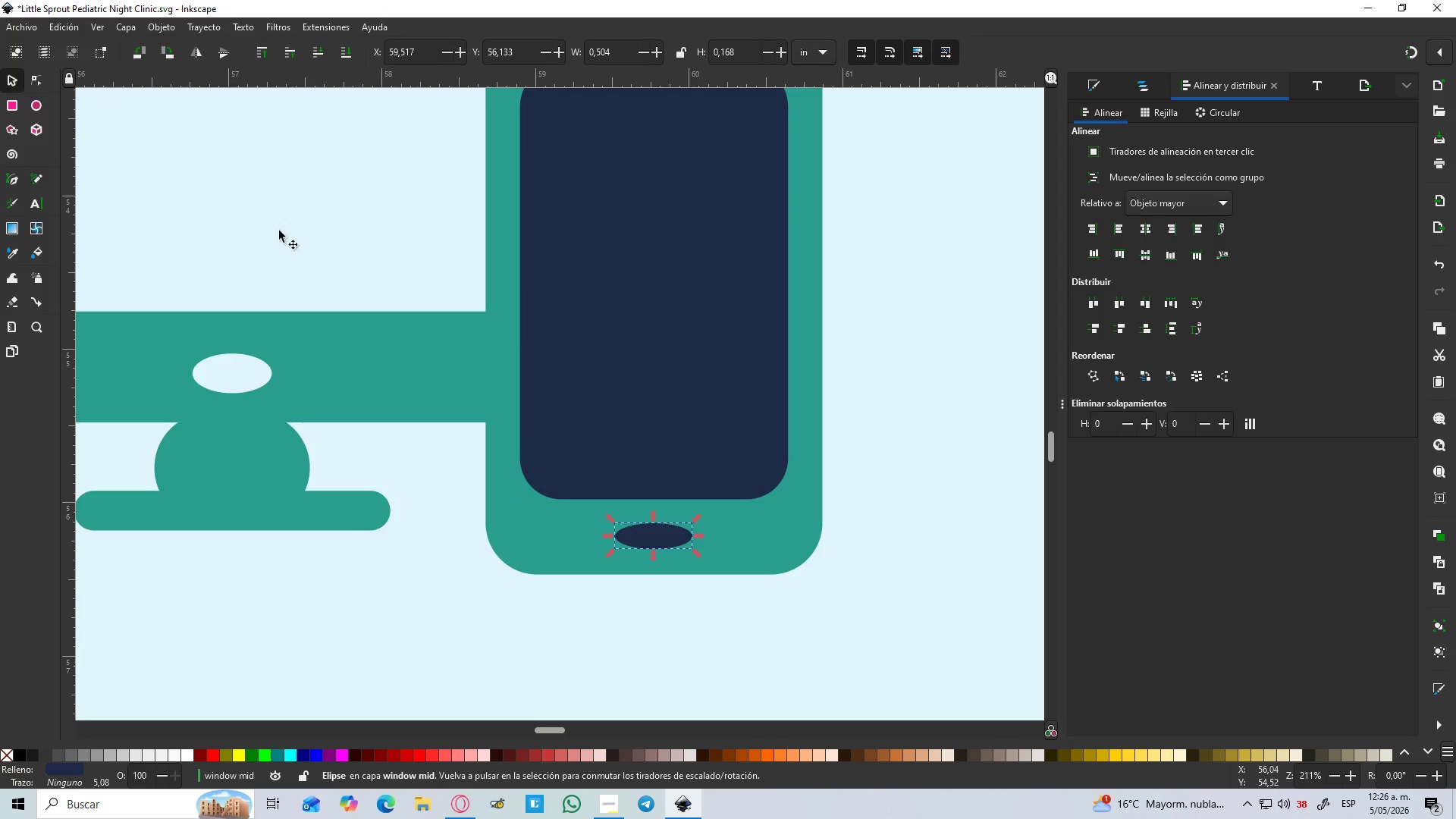 
hold_key(key=ShiftLeft, duration=0.77)
left_click([777, 534])
 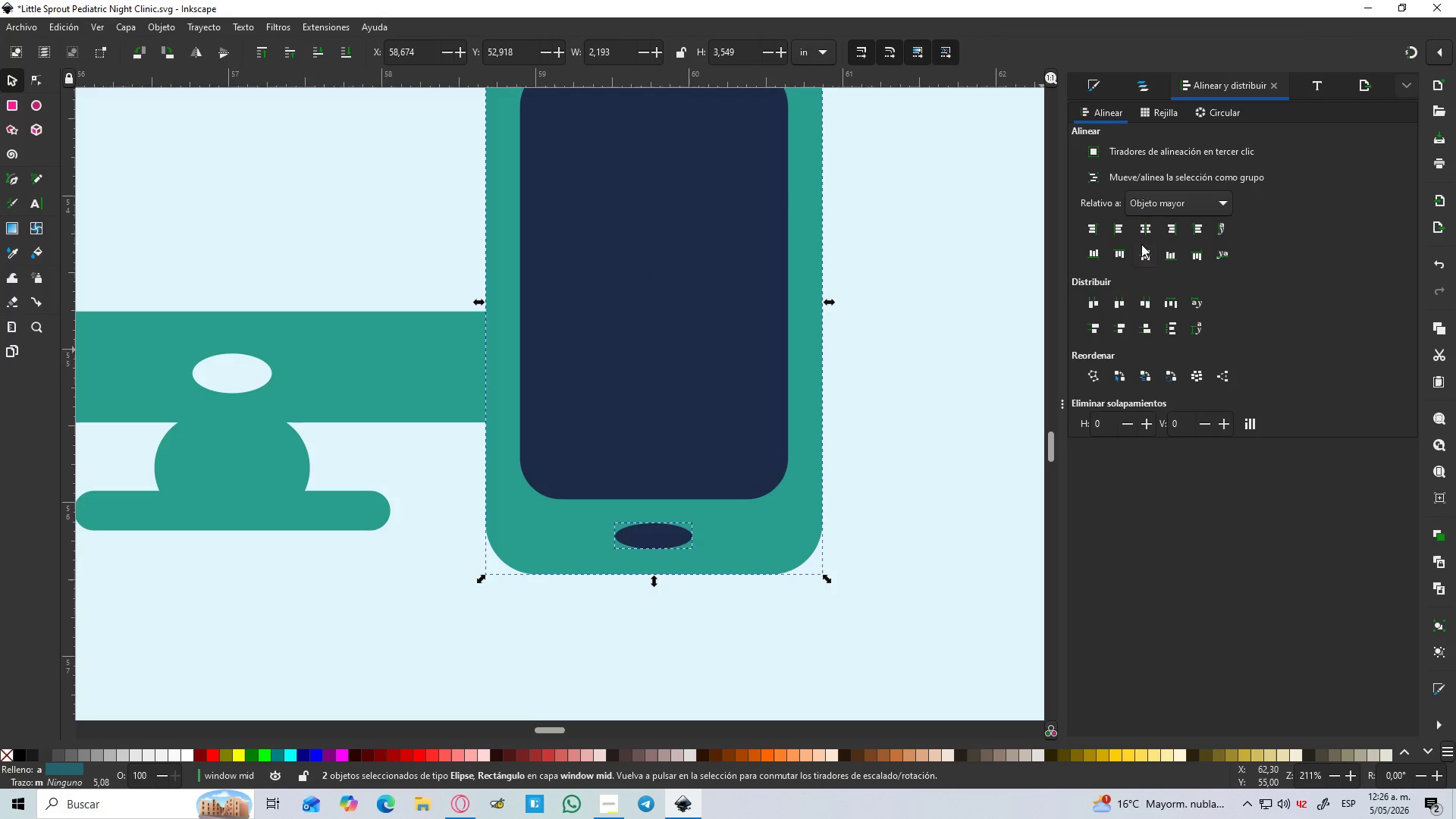 
left_click([1144, 235])
 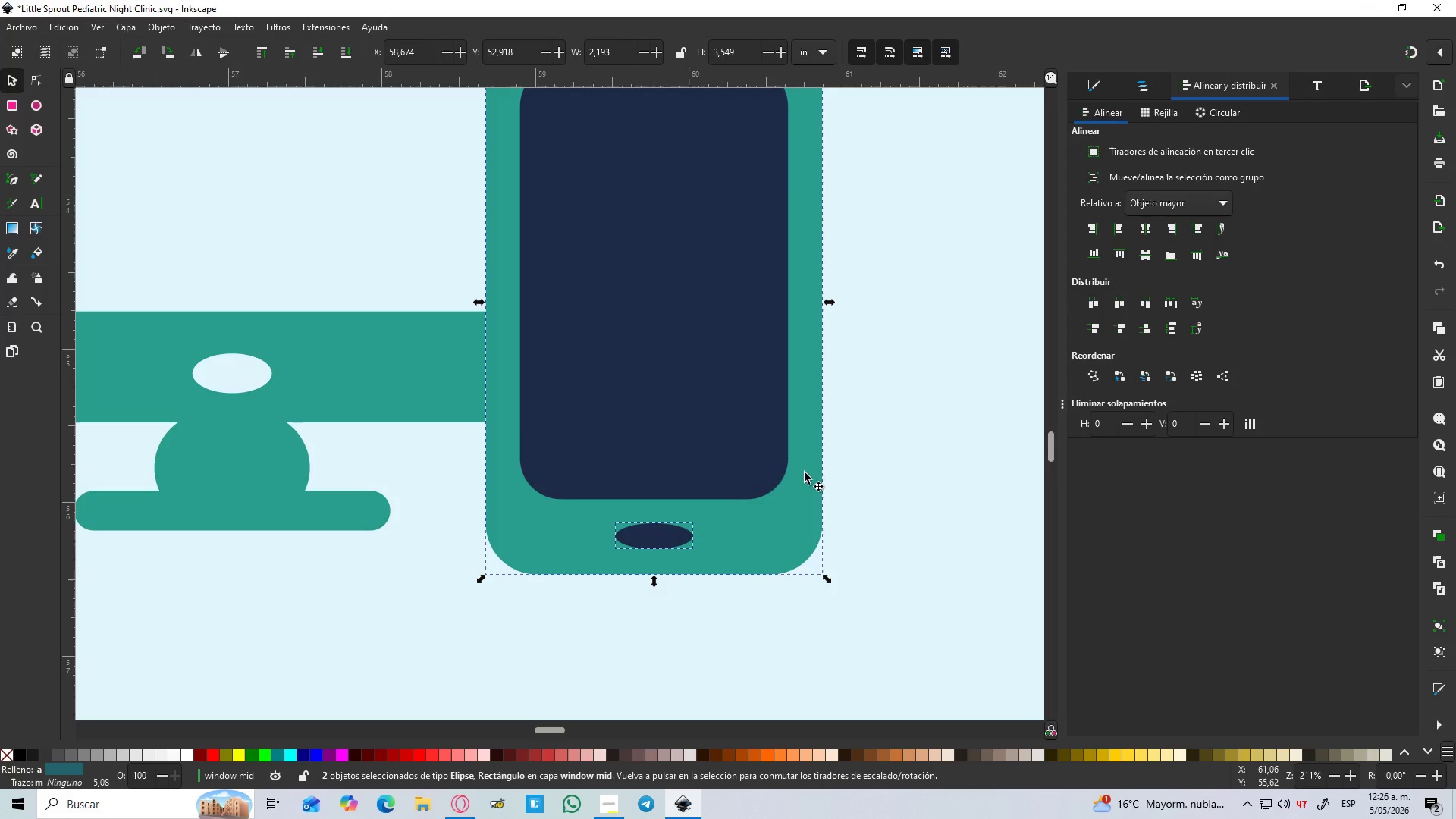 
left_click([767, 510])
 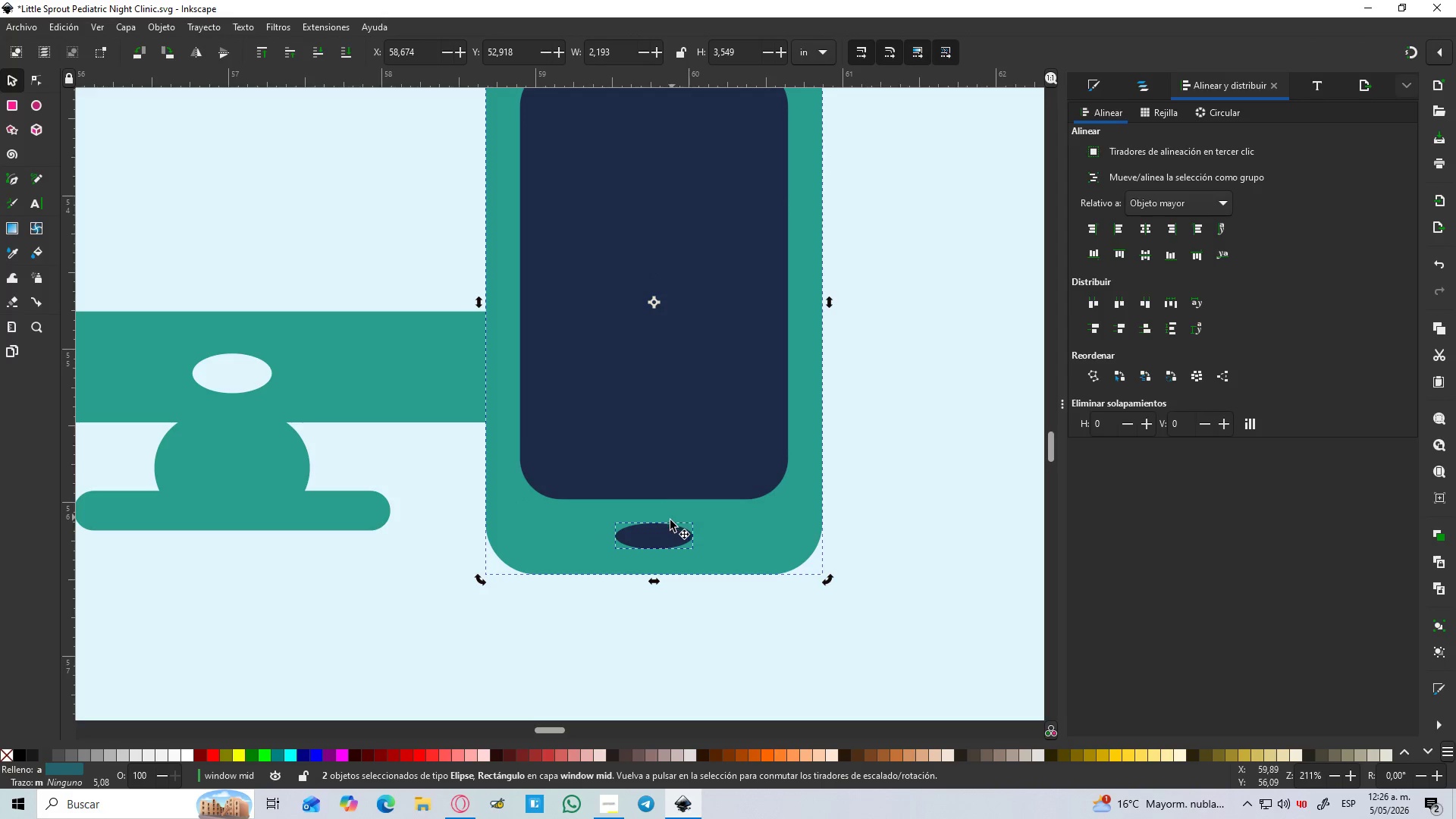 
left_click([666, 528])
 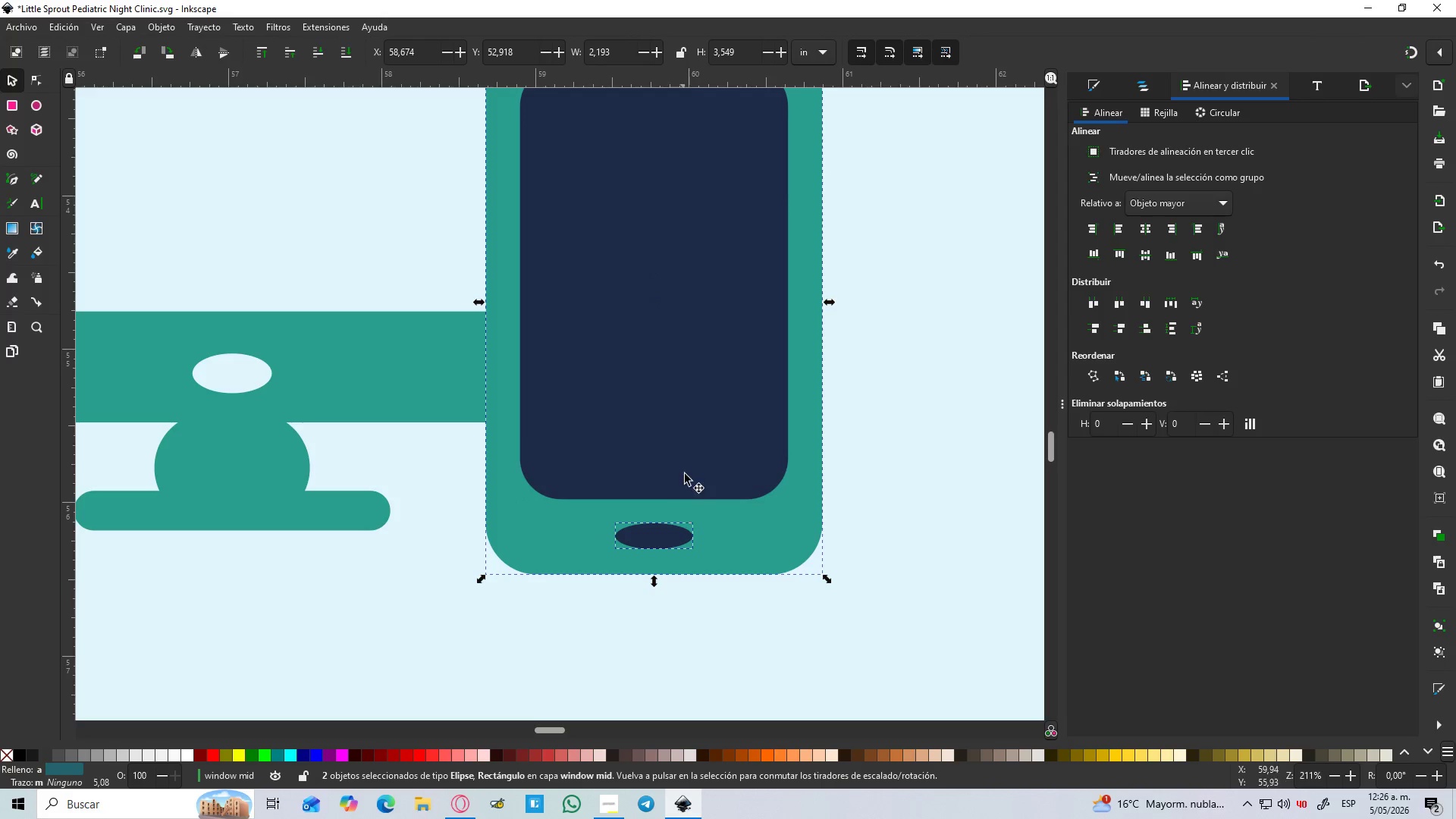 
key(Shift+ShiftLeft)
 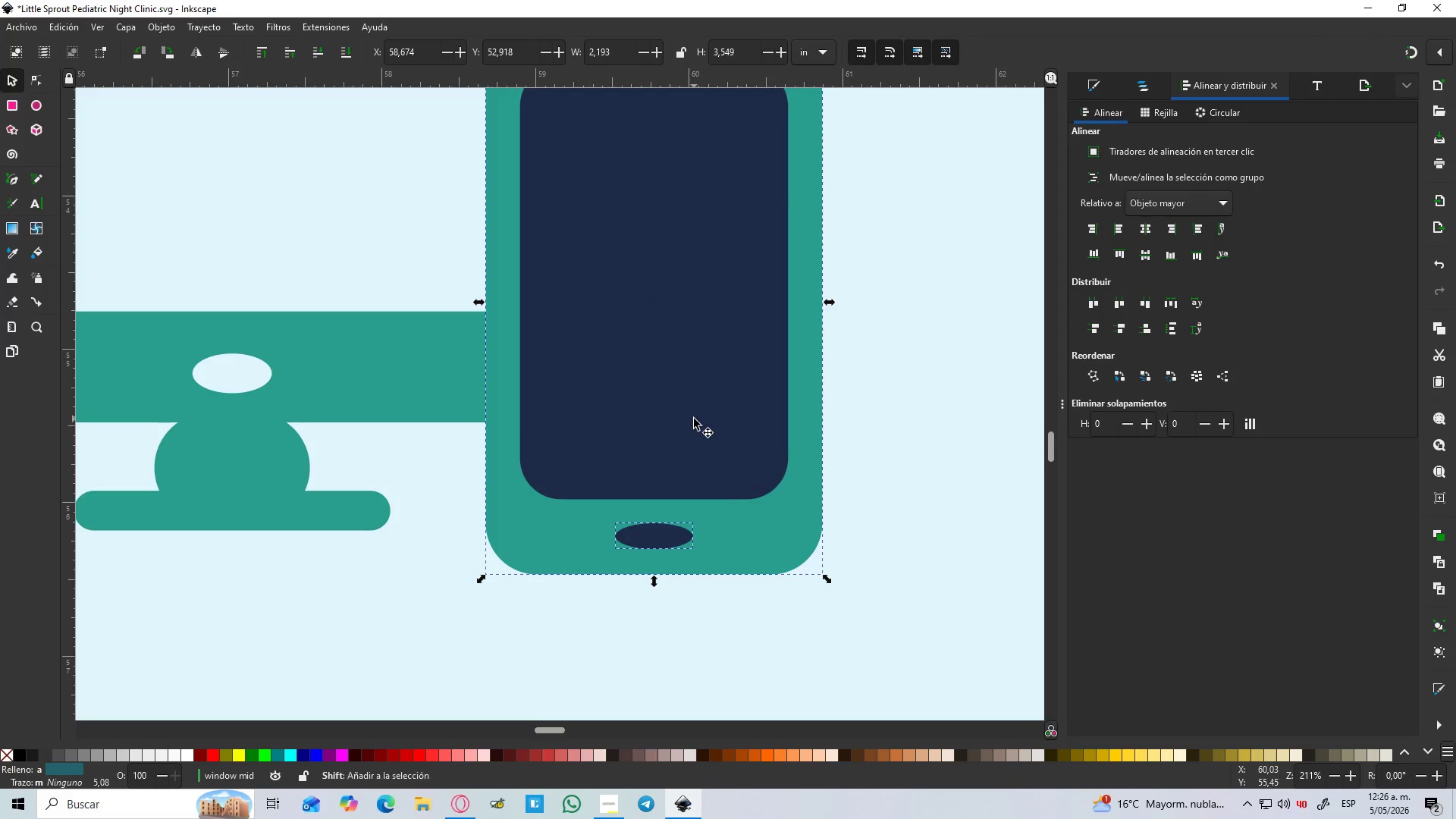 
left_click([694, 419])
 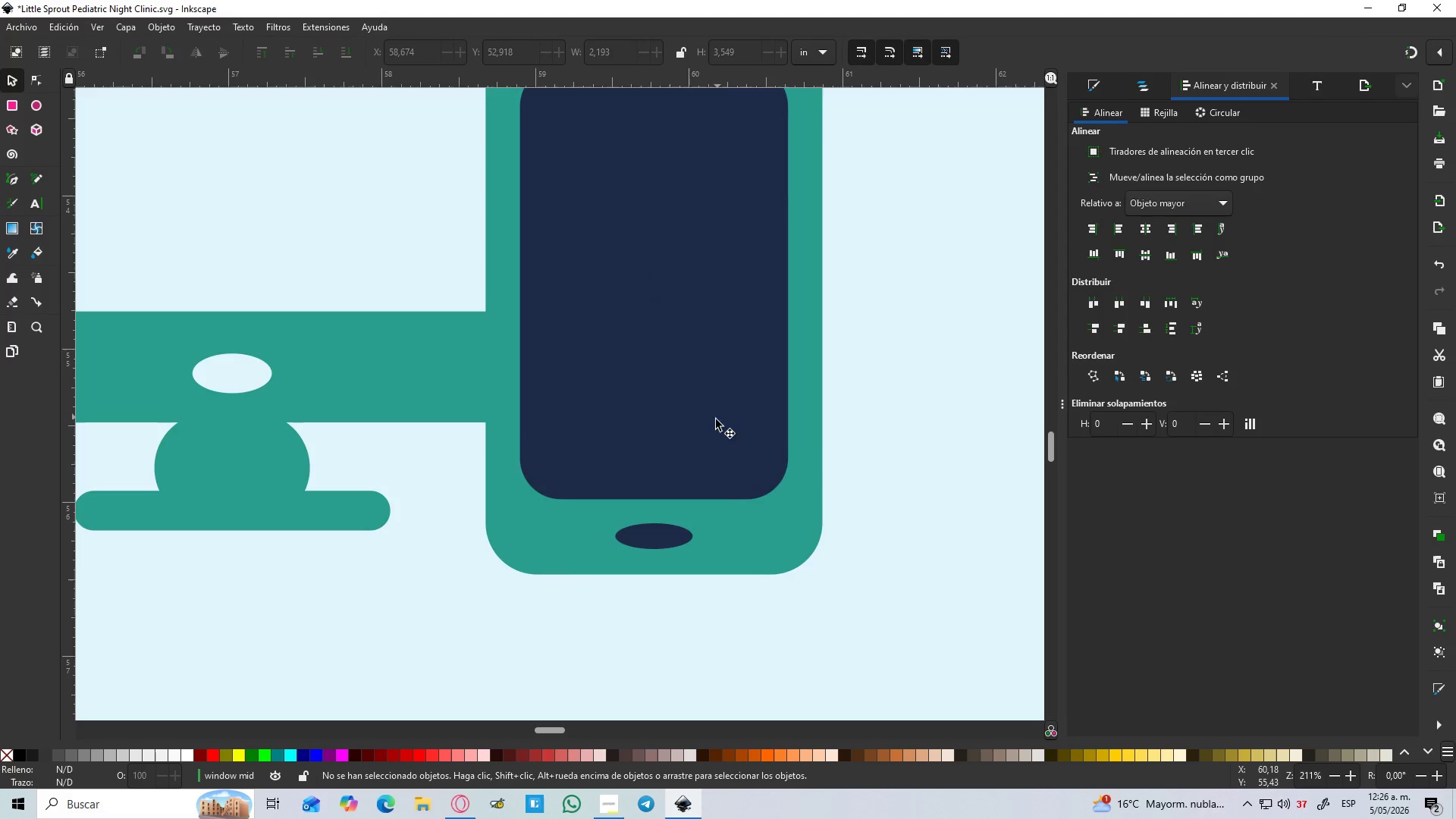 
left_click([705, 425])
 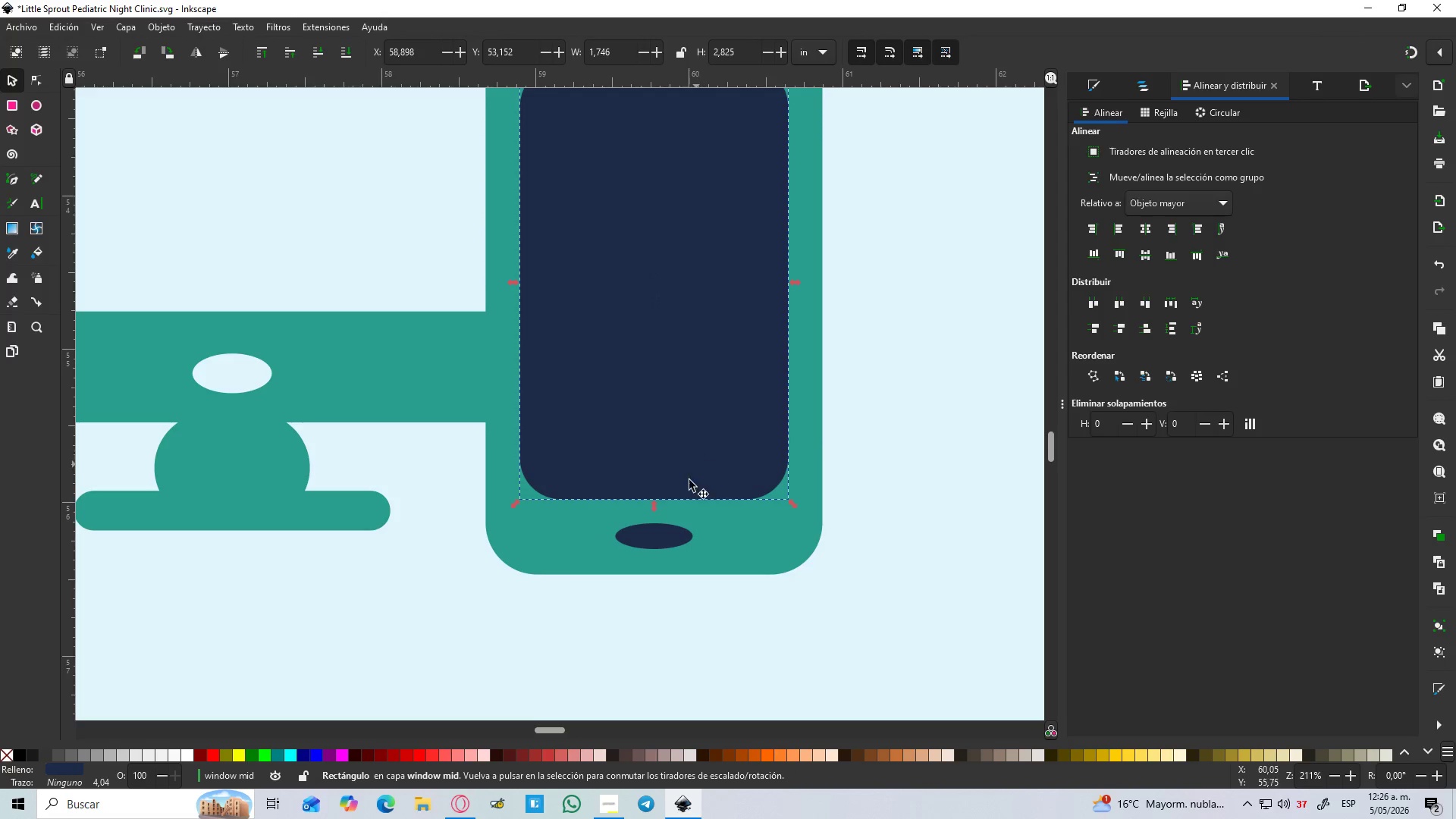 
hold_key(key=ShiftLeft, duration=0.48)
left_click([672, 541])
 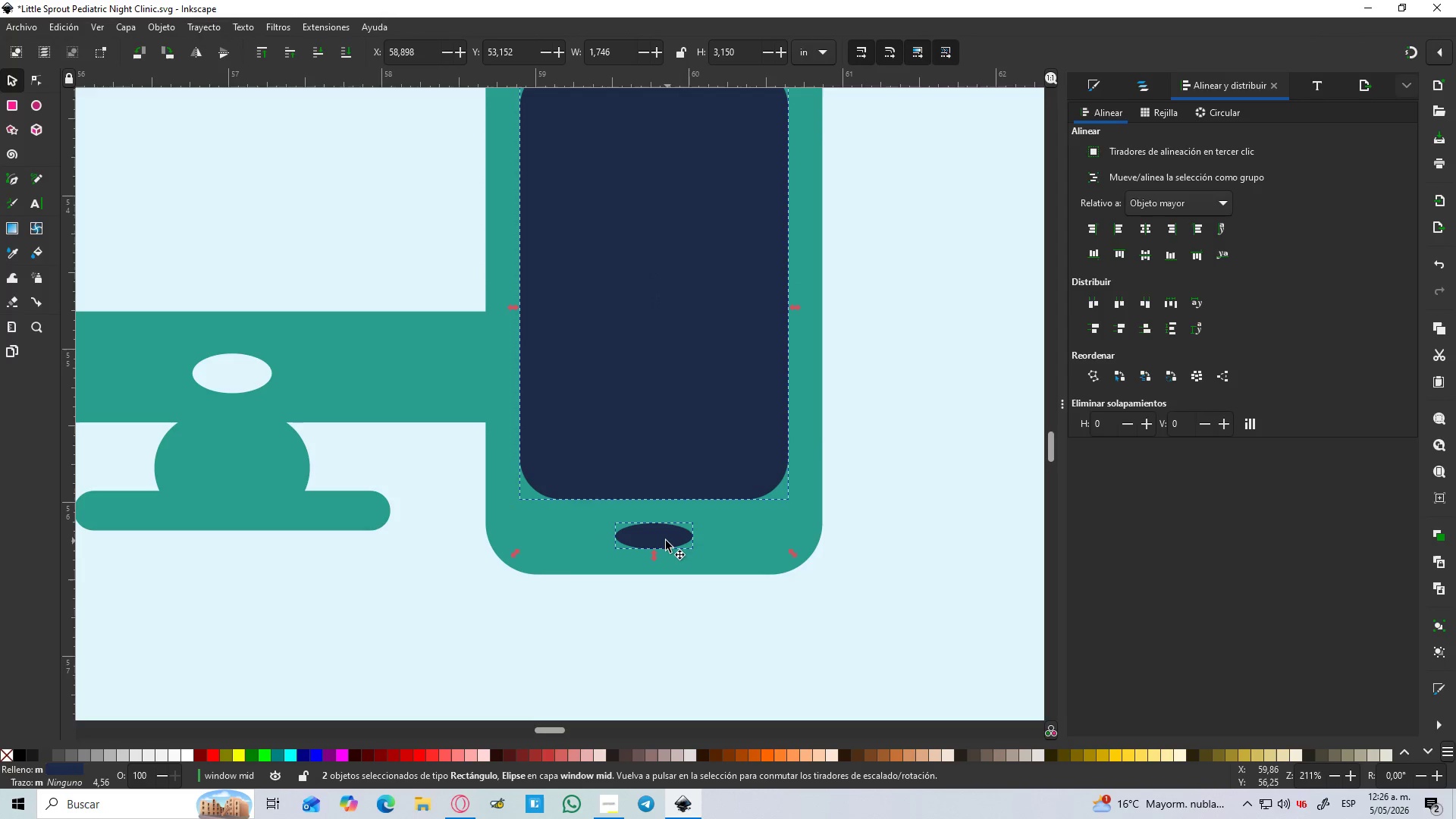 
key(Control+NumpadAdd)
 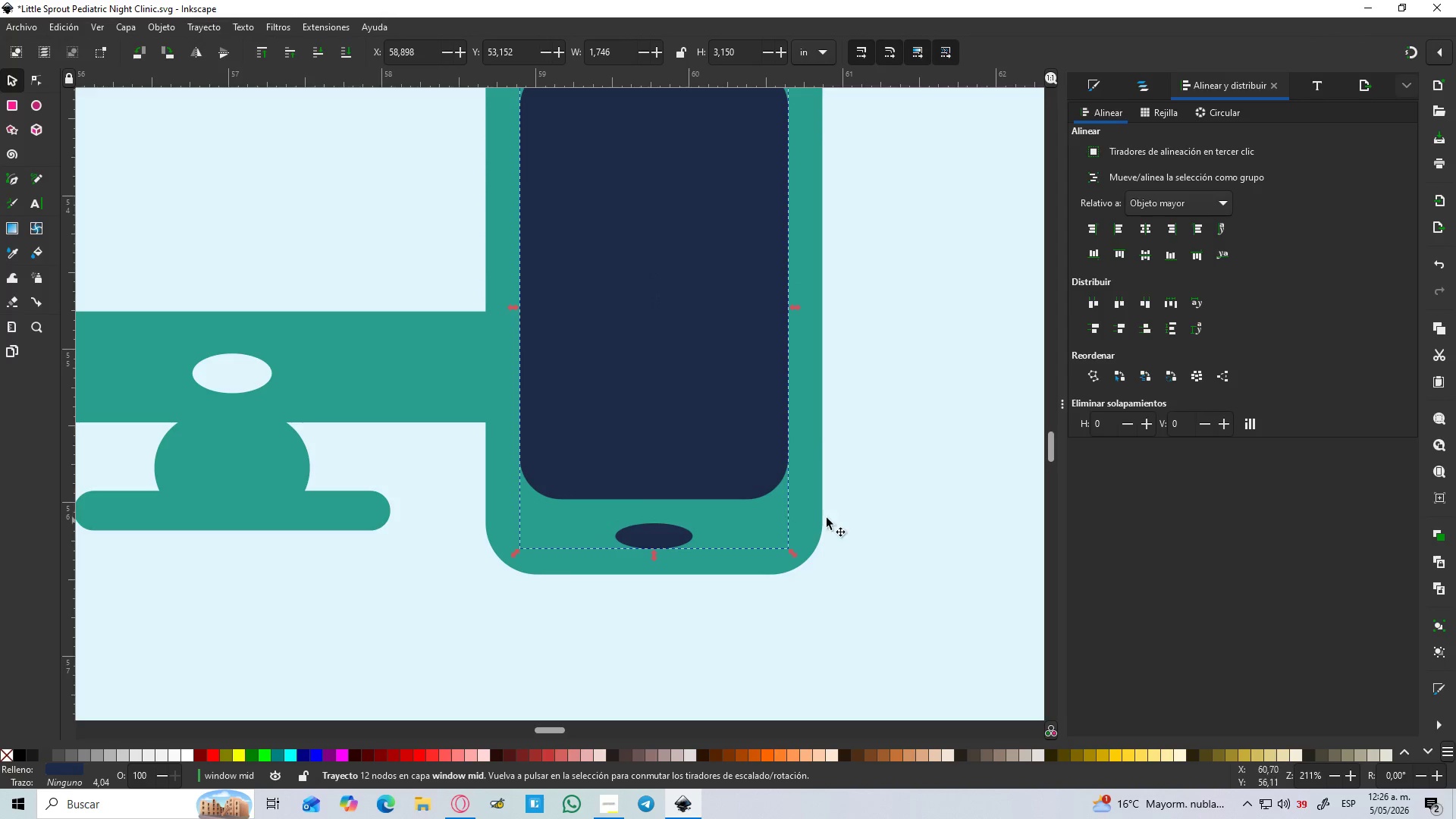 
hold_key(key=ShiftLeft, duration=0.83)
left_click([826, 510])
 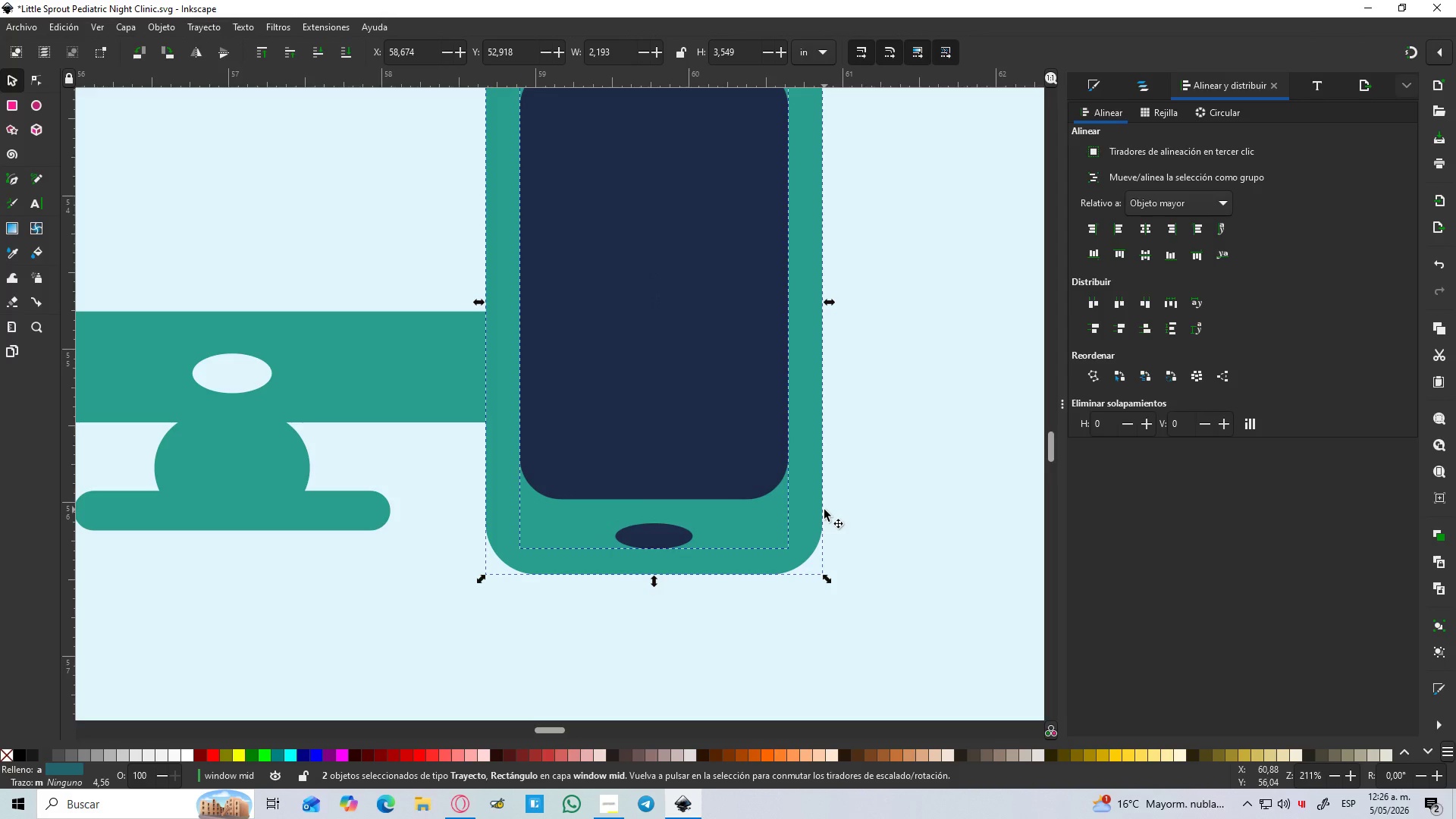 
key(Control+NumpadSubtract)
 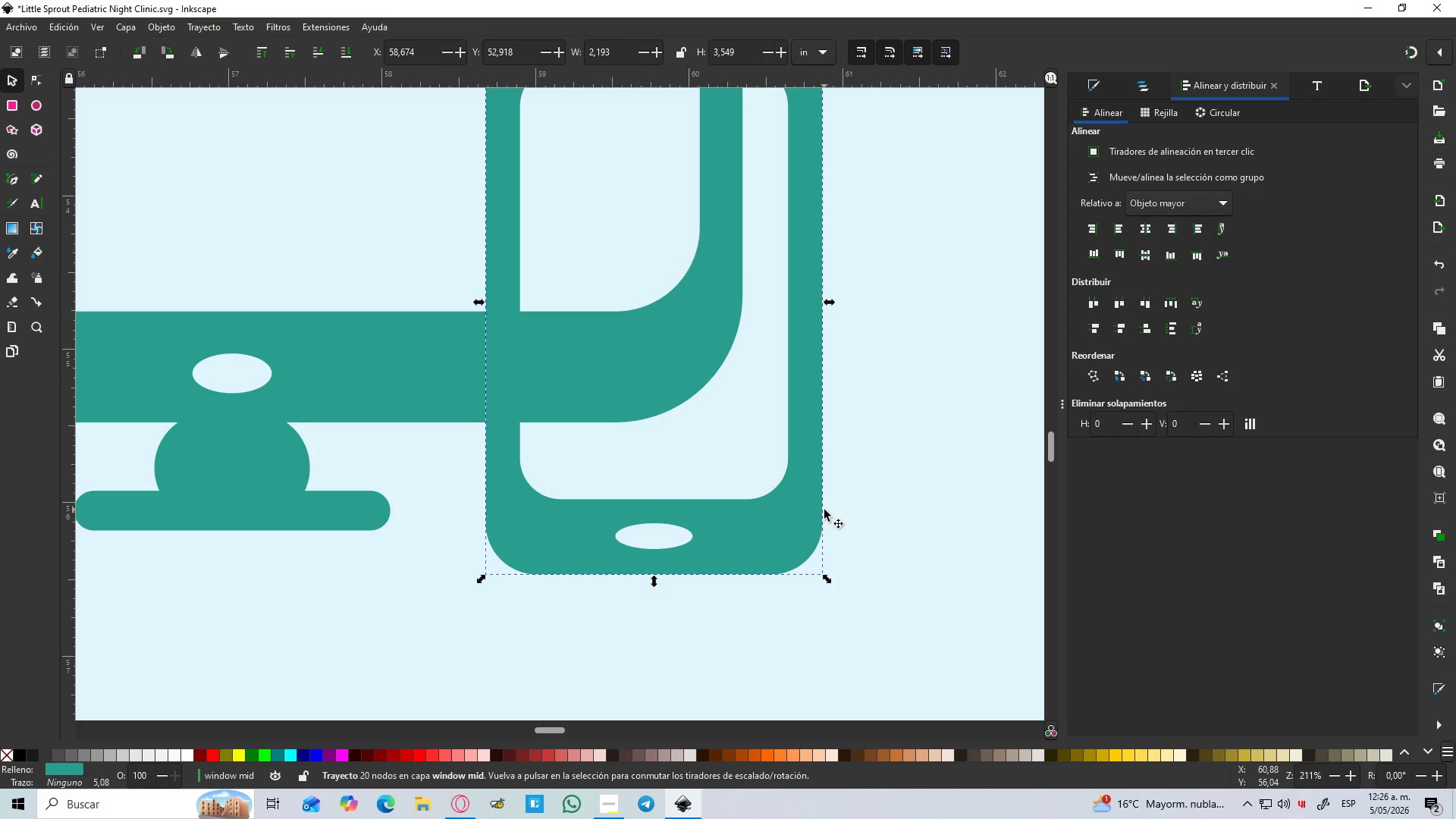 
key(Control+Z)
 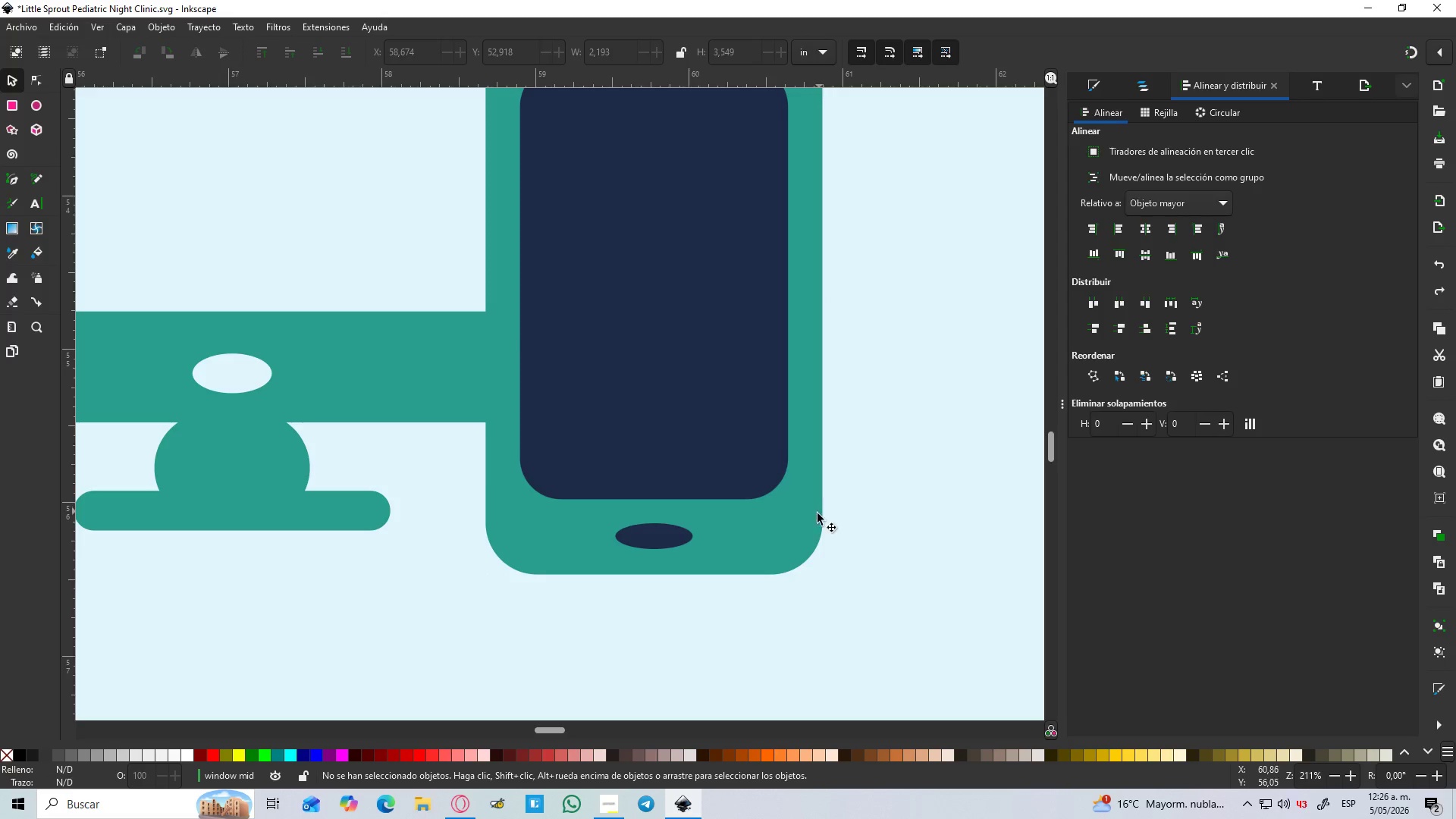 
left_click([810, 517])
 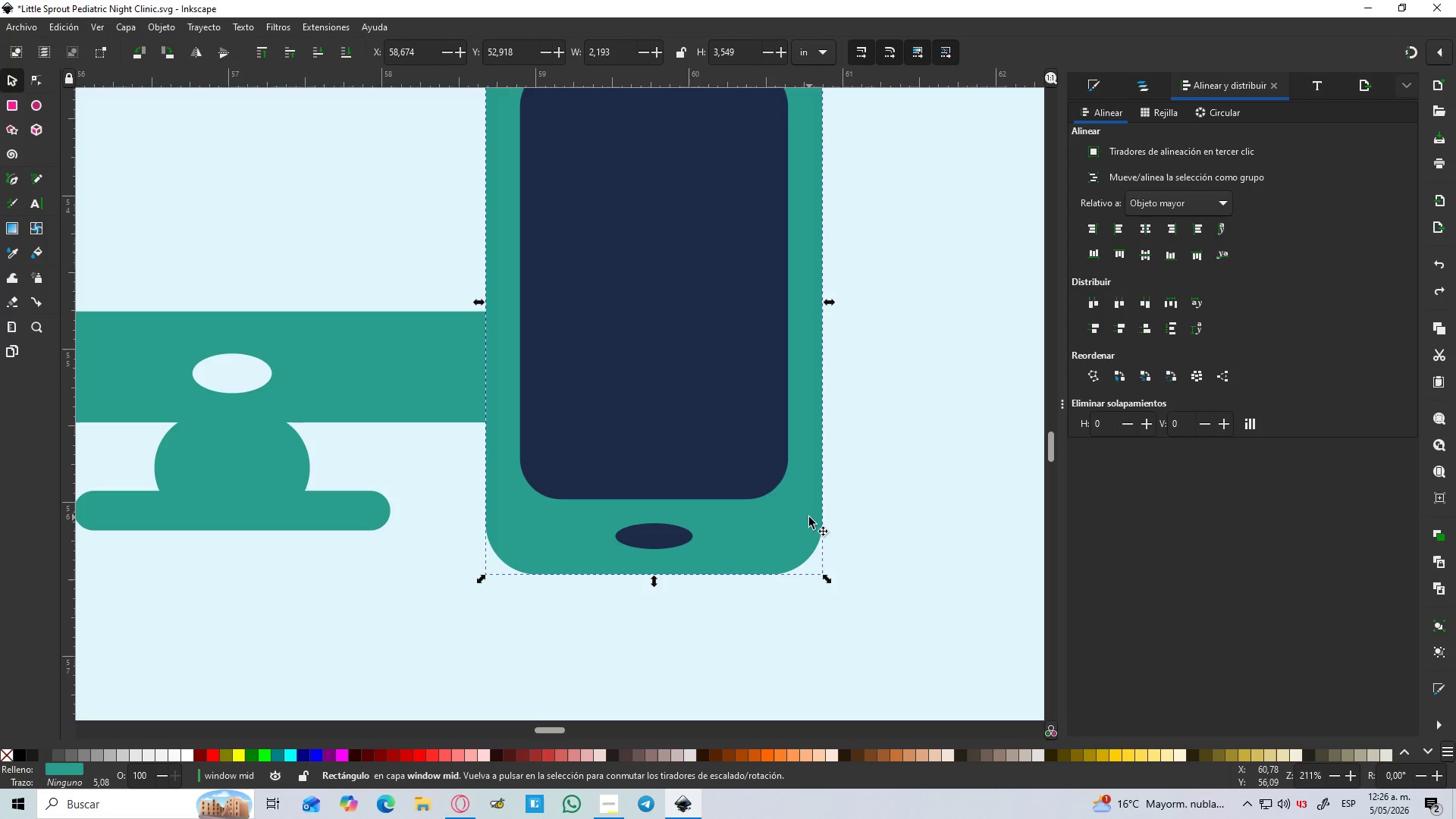 
key(Control+D)
 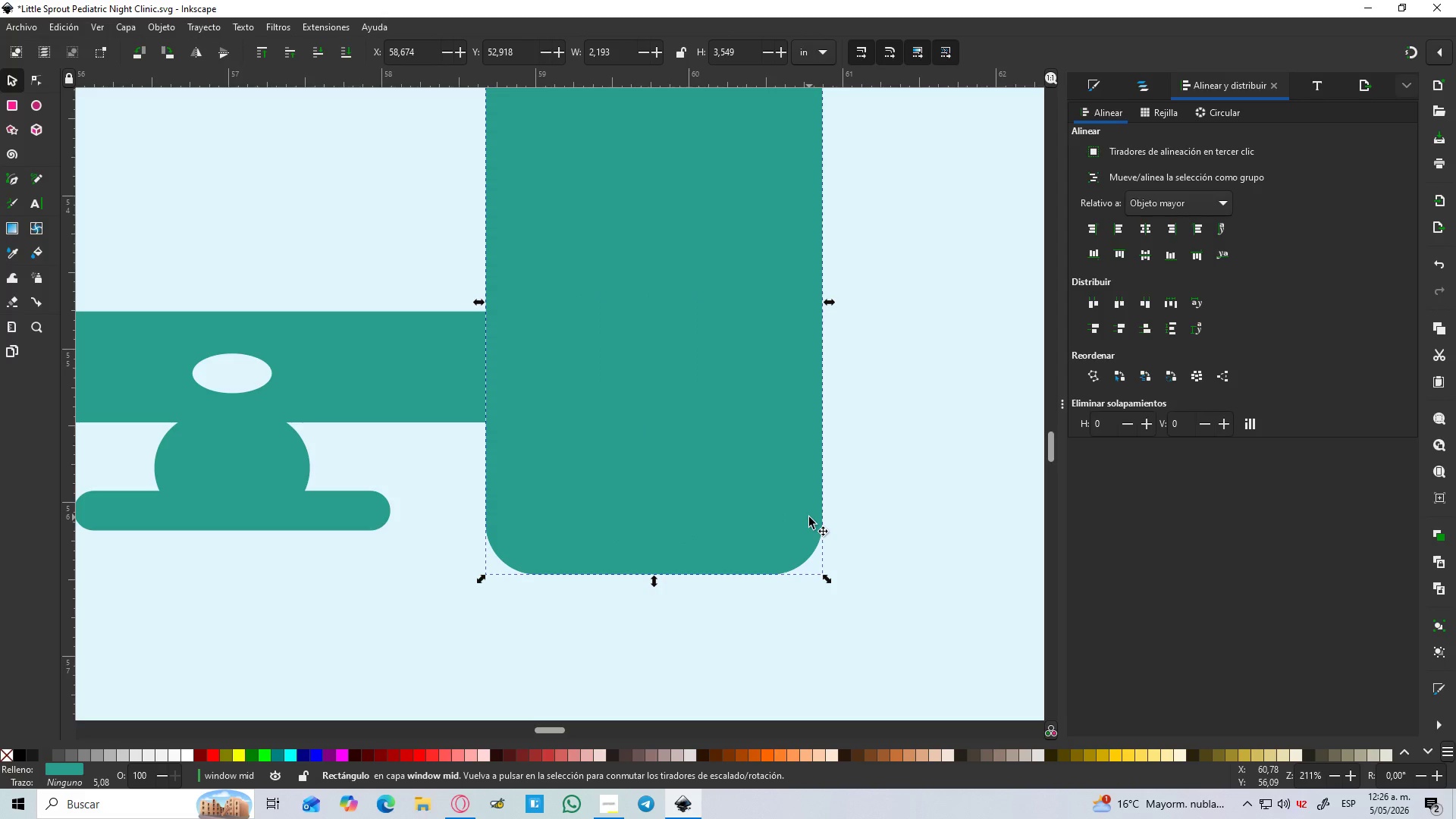 
scroll: coordinate [809, 517], scroll_direction: down, amount: 3.0
 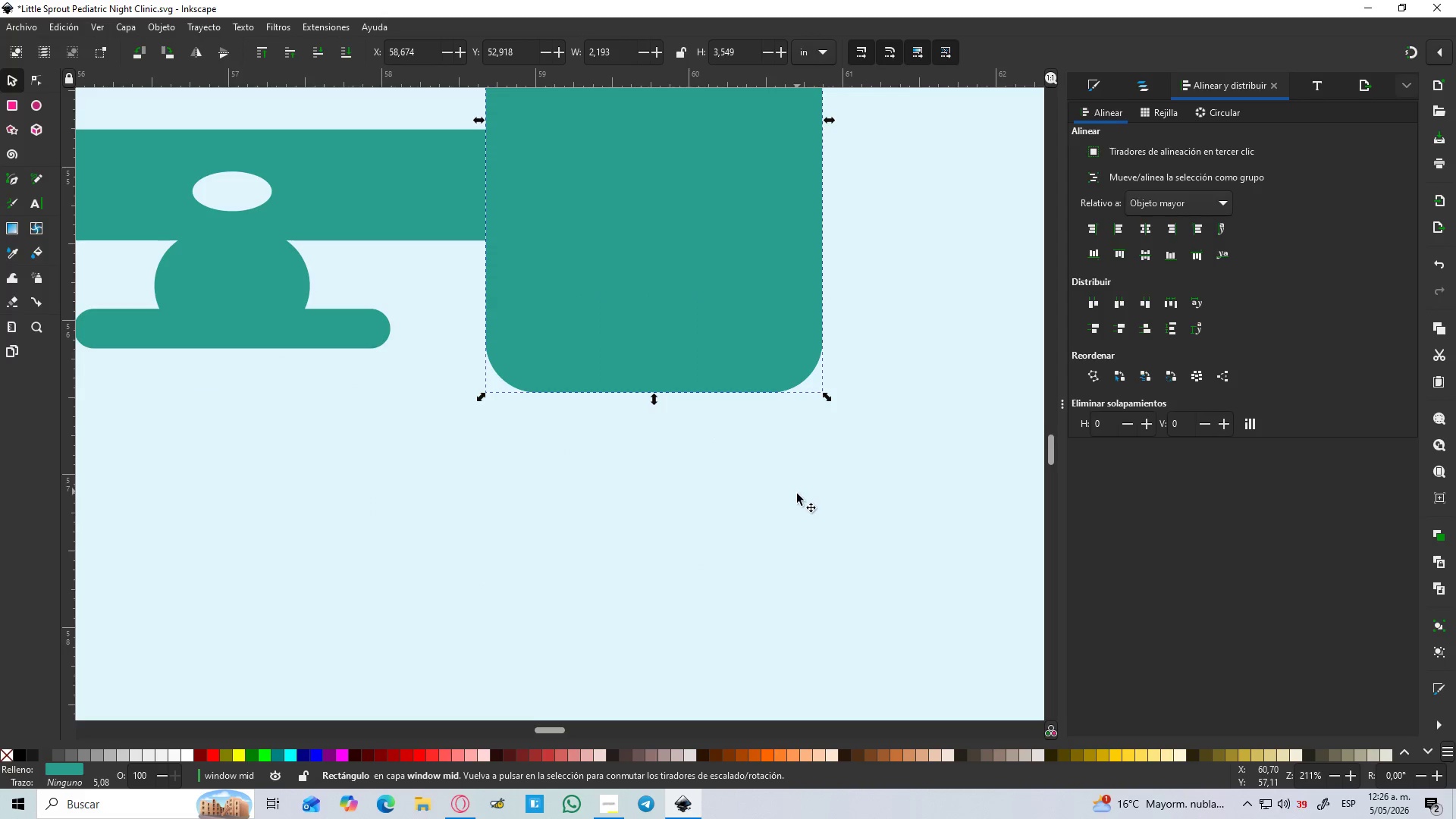 
scroll: coordinate [794, 513], scroll_direction: up, amount: 3.0
 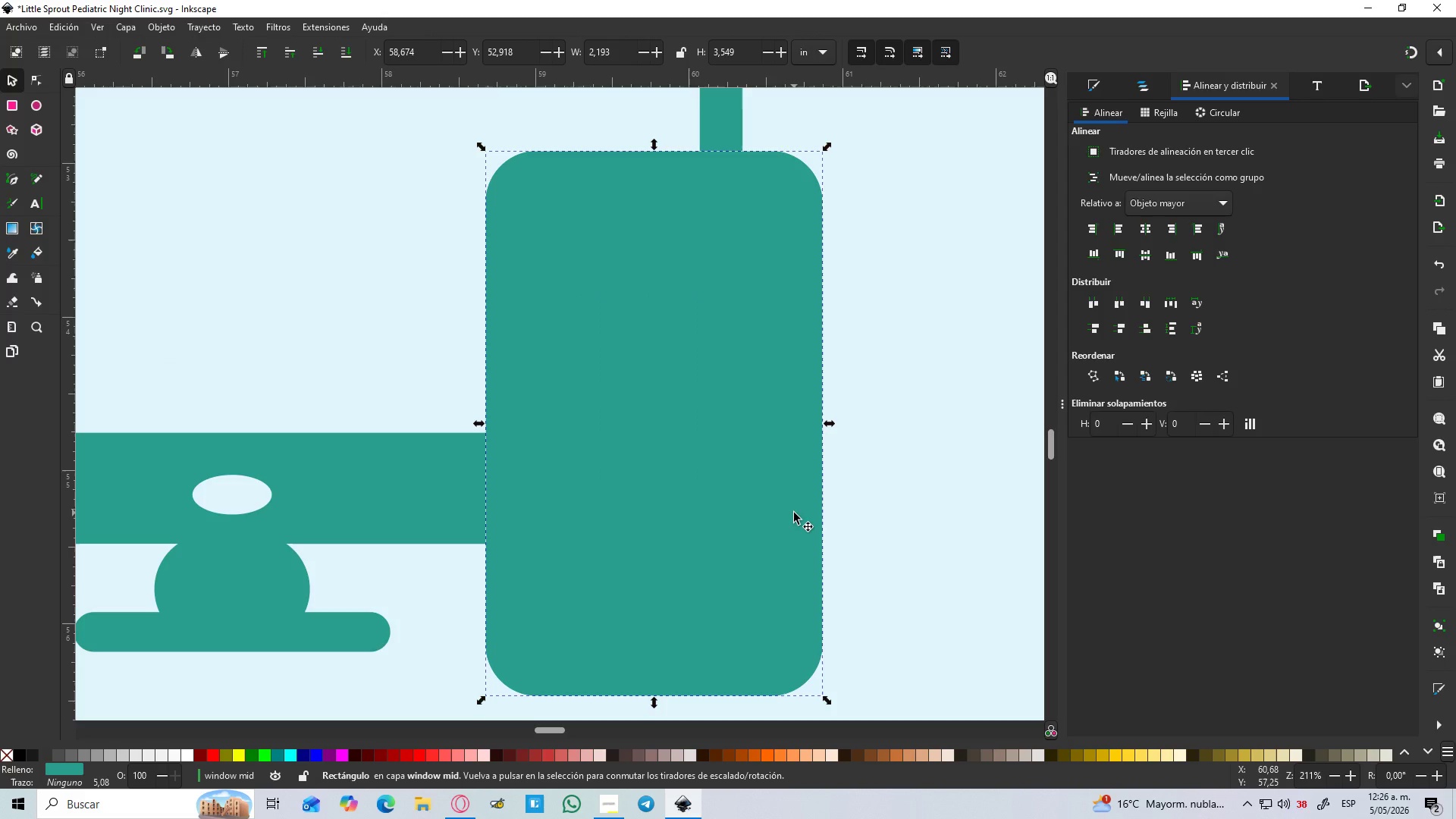 
hold_key(key=ControlLeft, duration=1.0)
scroll: coordinate [794, 513], scroll_direction: down, amount: 2.0
 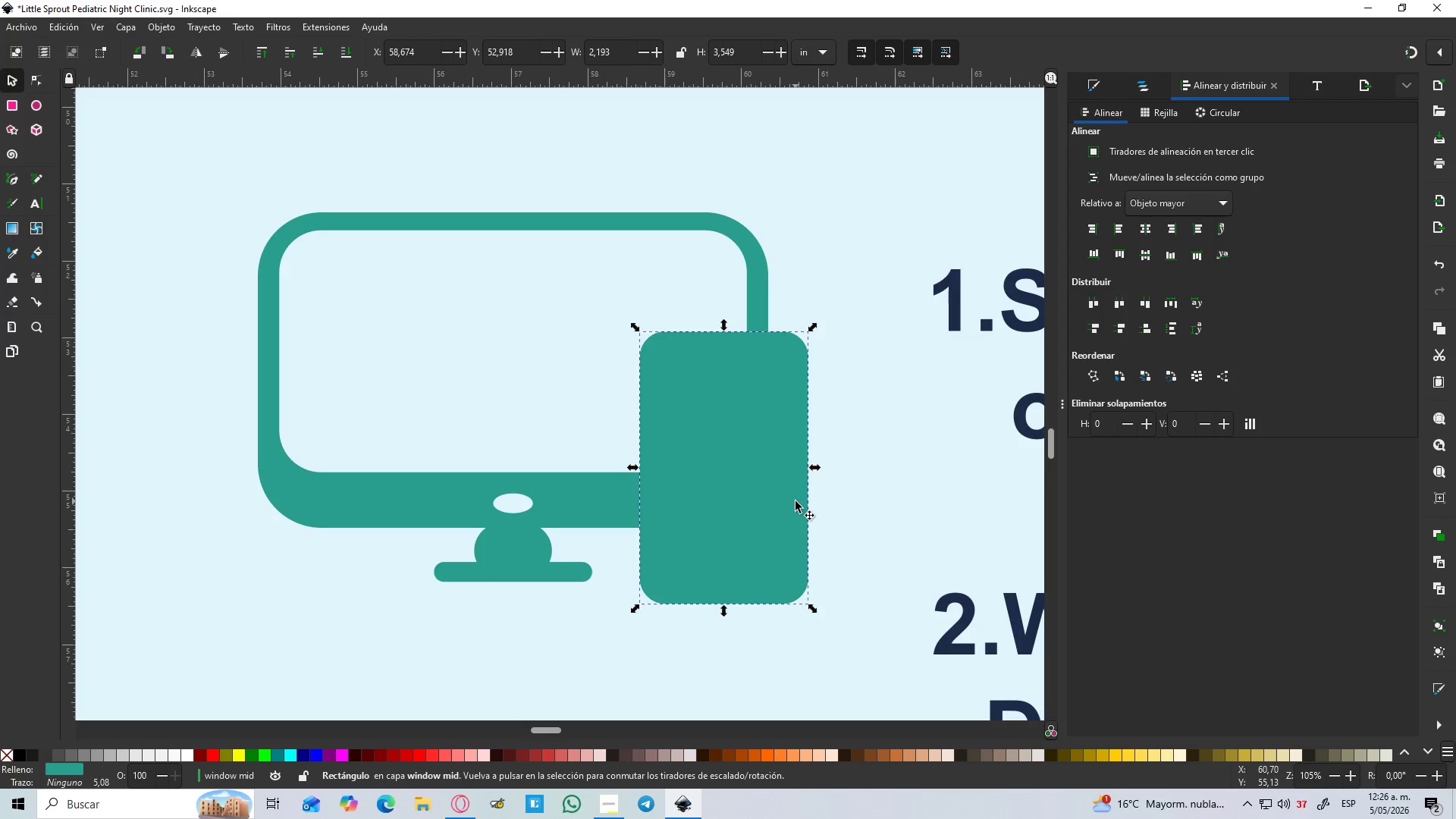 
hold_key(key=ControlLeft, duration=1.52)
 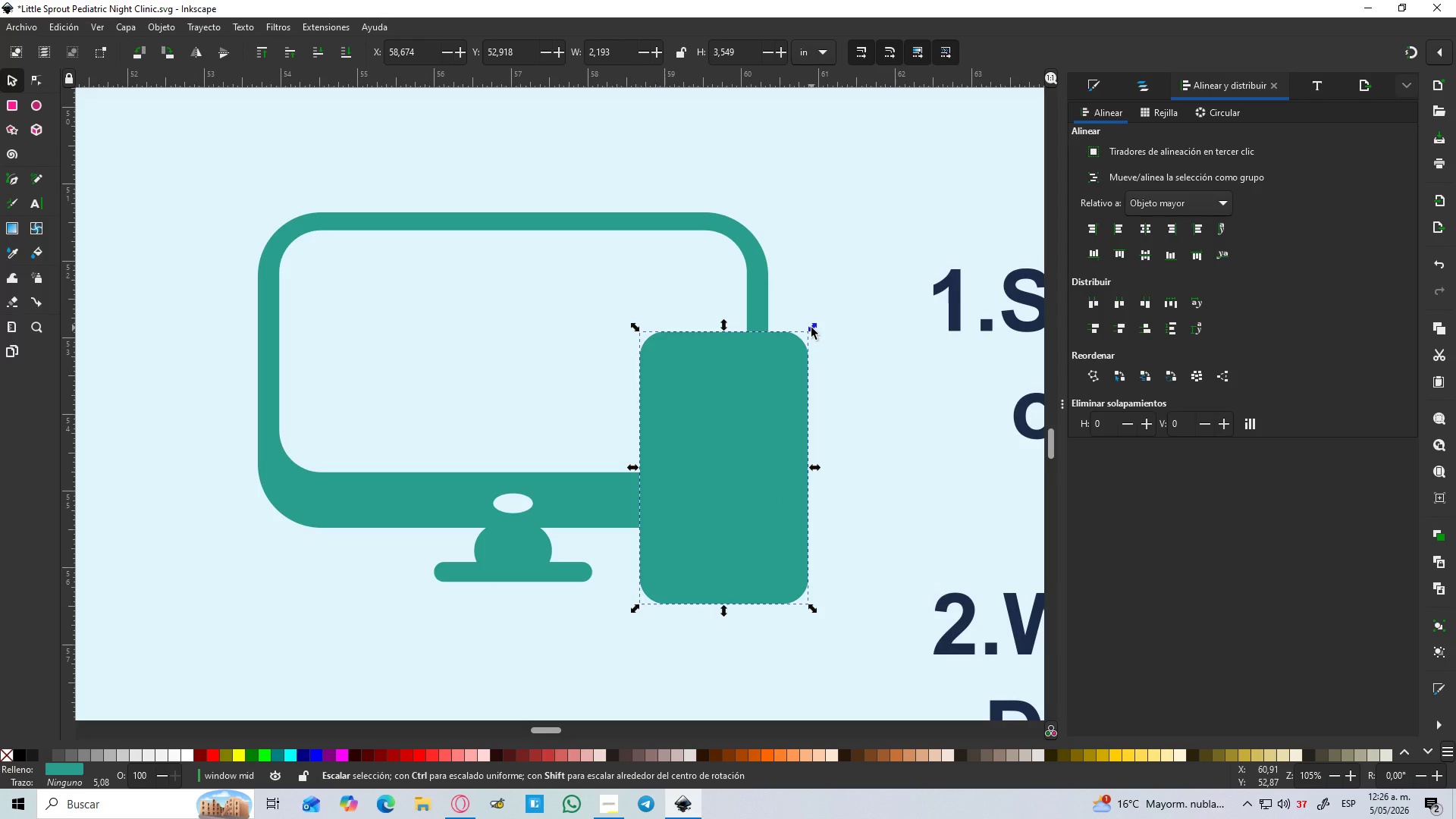 
hold_key(key=ControlLeft, duration=3.31)
hold_key(key=ShiftLeft, duration=1.5)
left_click_drag(start_coordinate=[811, 328], to_coordinate=[829, 307])
 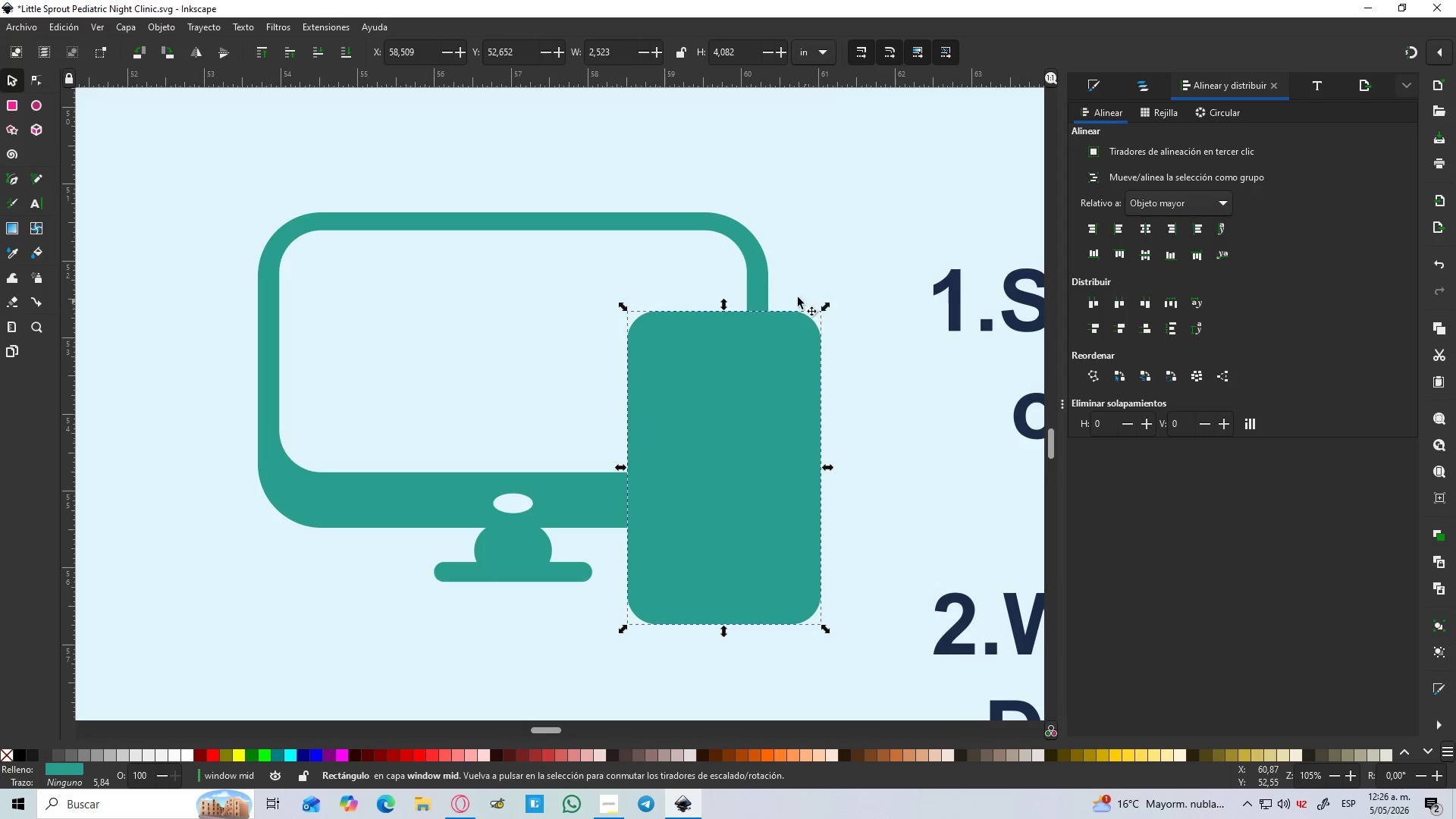 
hold_key(key=ShiftLeft, duration=0.89)
 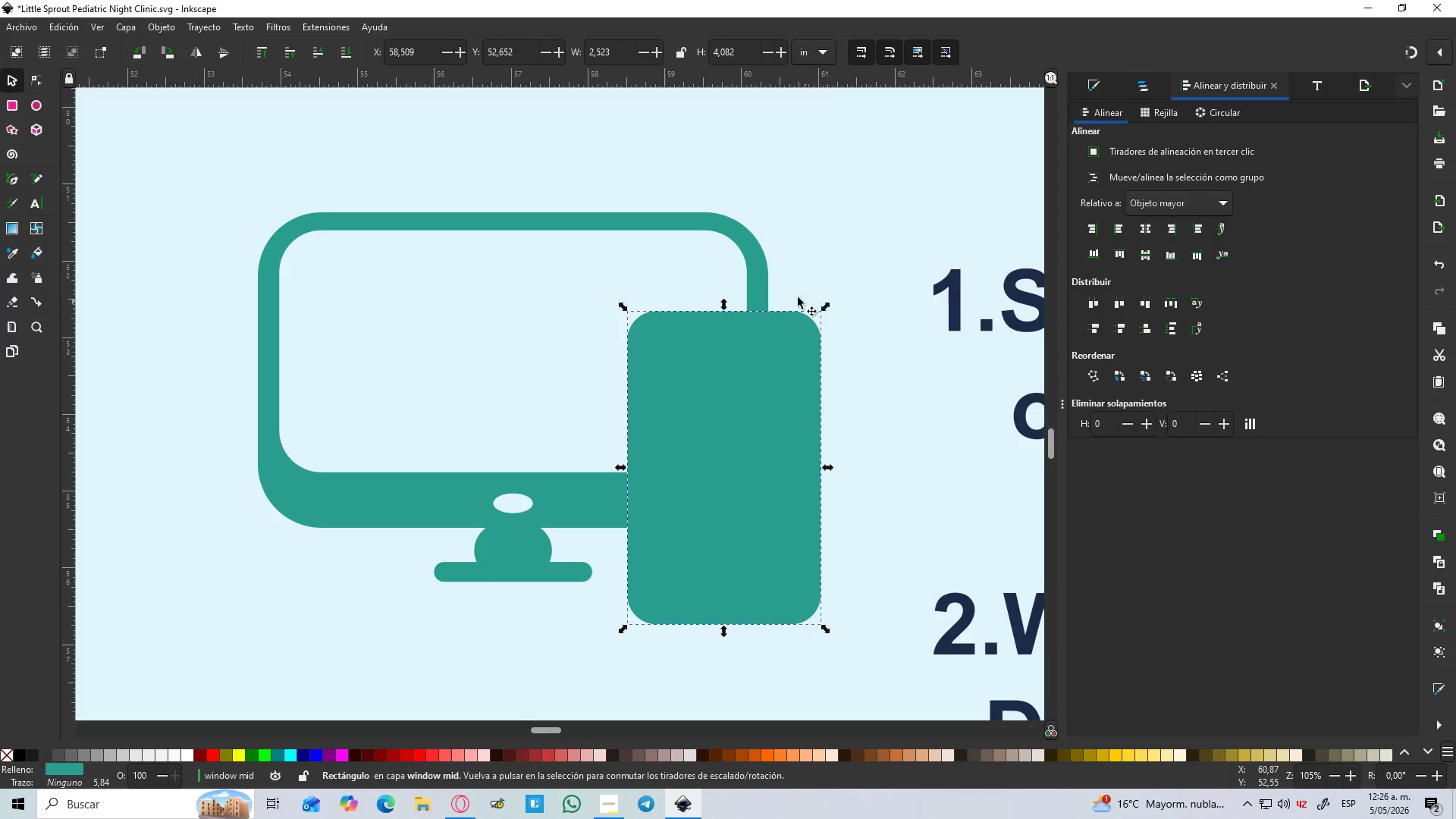 
hold_key(key=ShiftLeft, duration=0.88)
left_click([765, 280])
 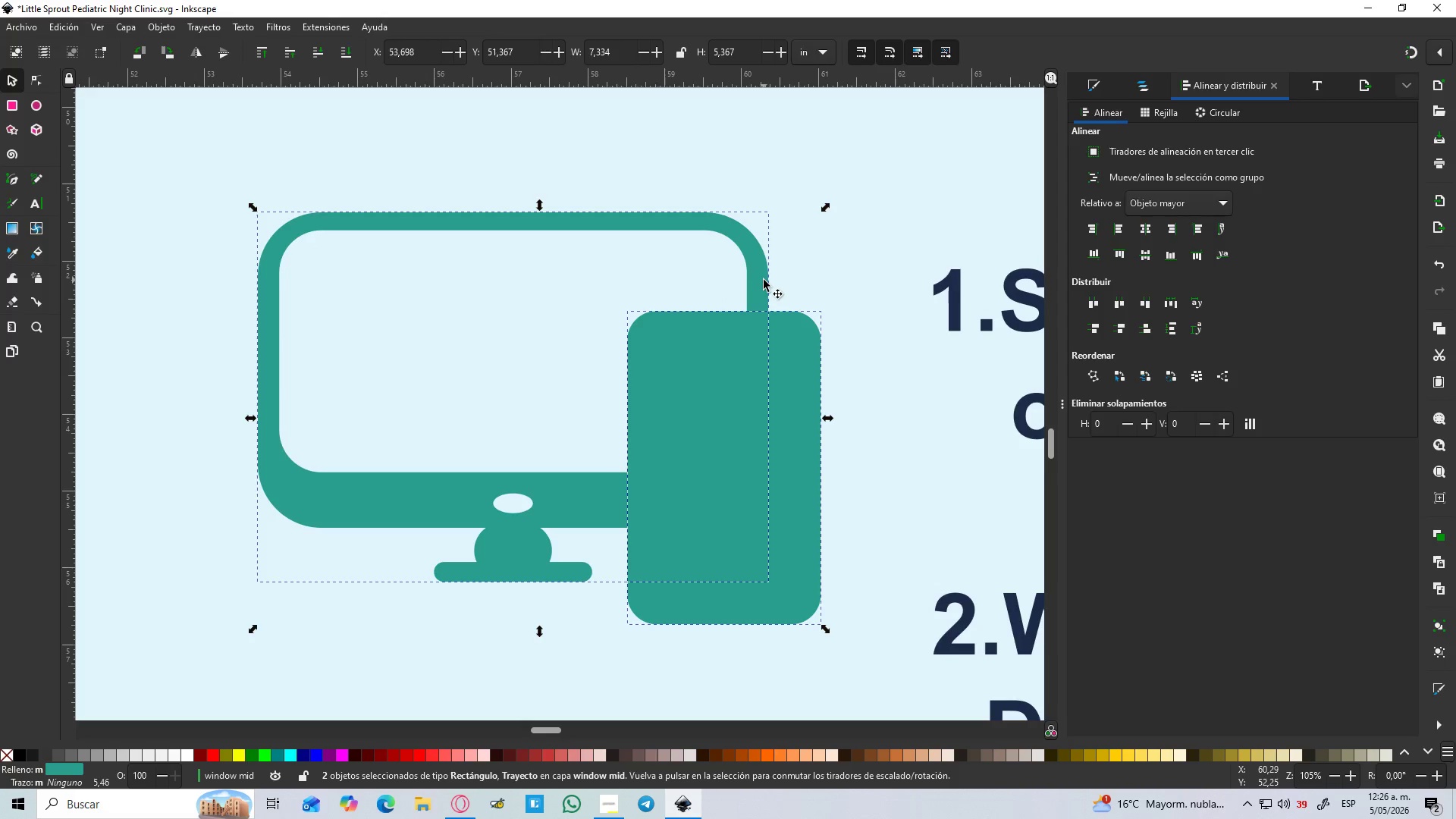 
key(Control+NumpadAdd)
 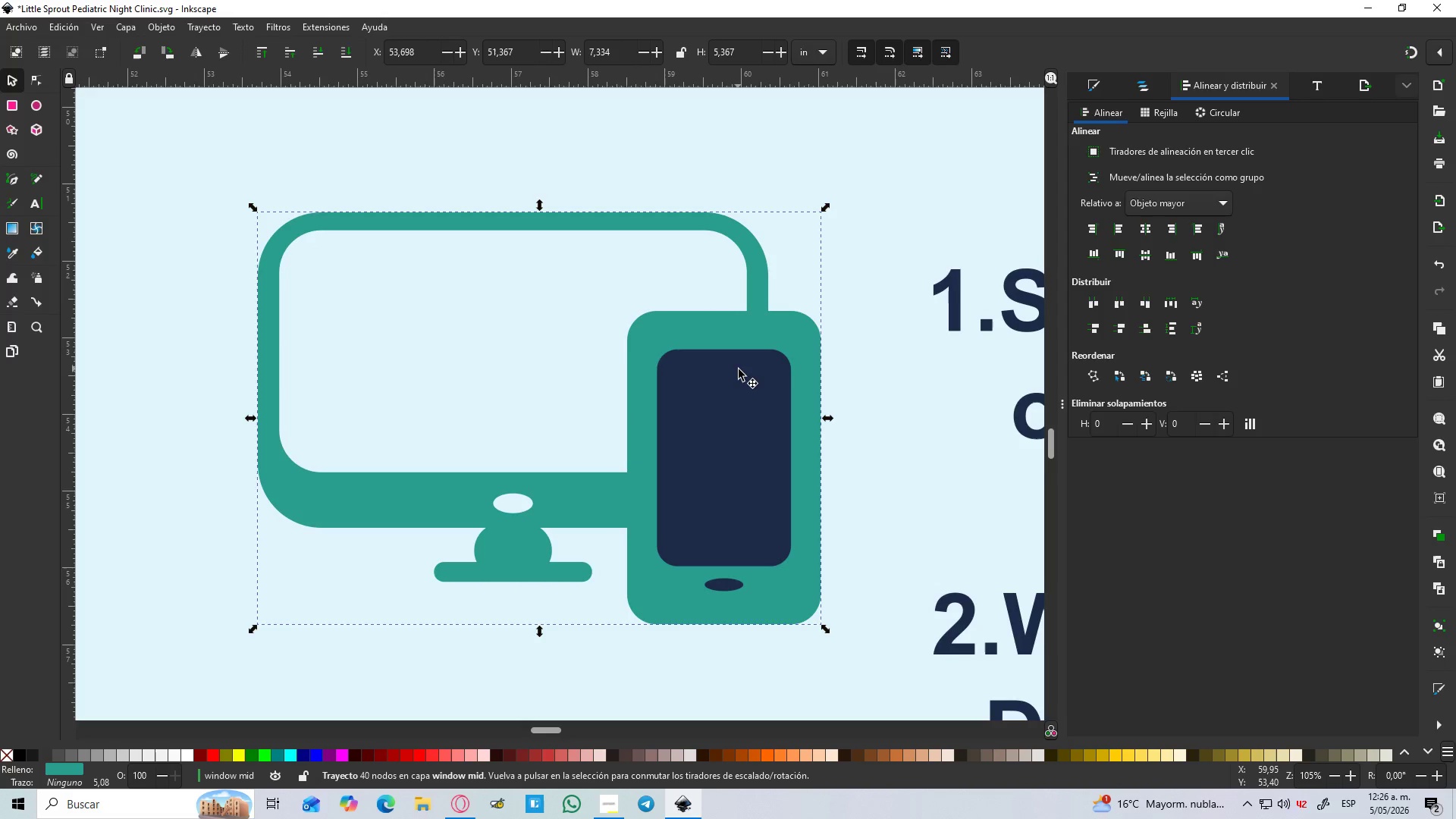 
left_click([747, 340])
 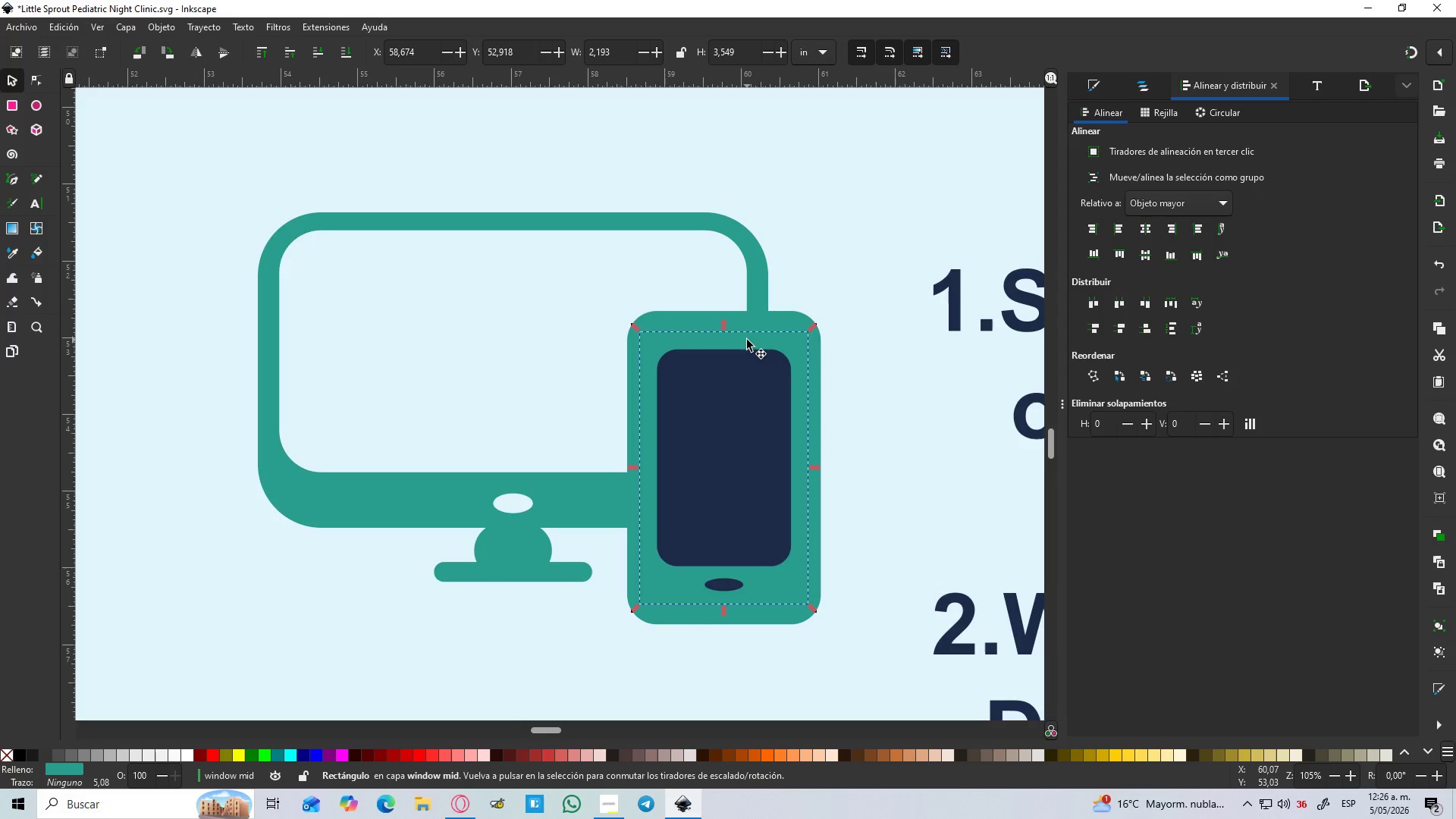 
key(Control+Z)
 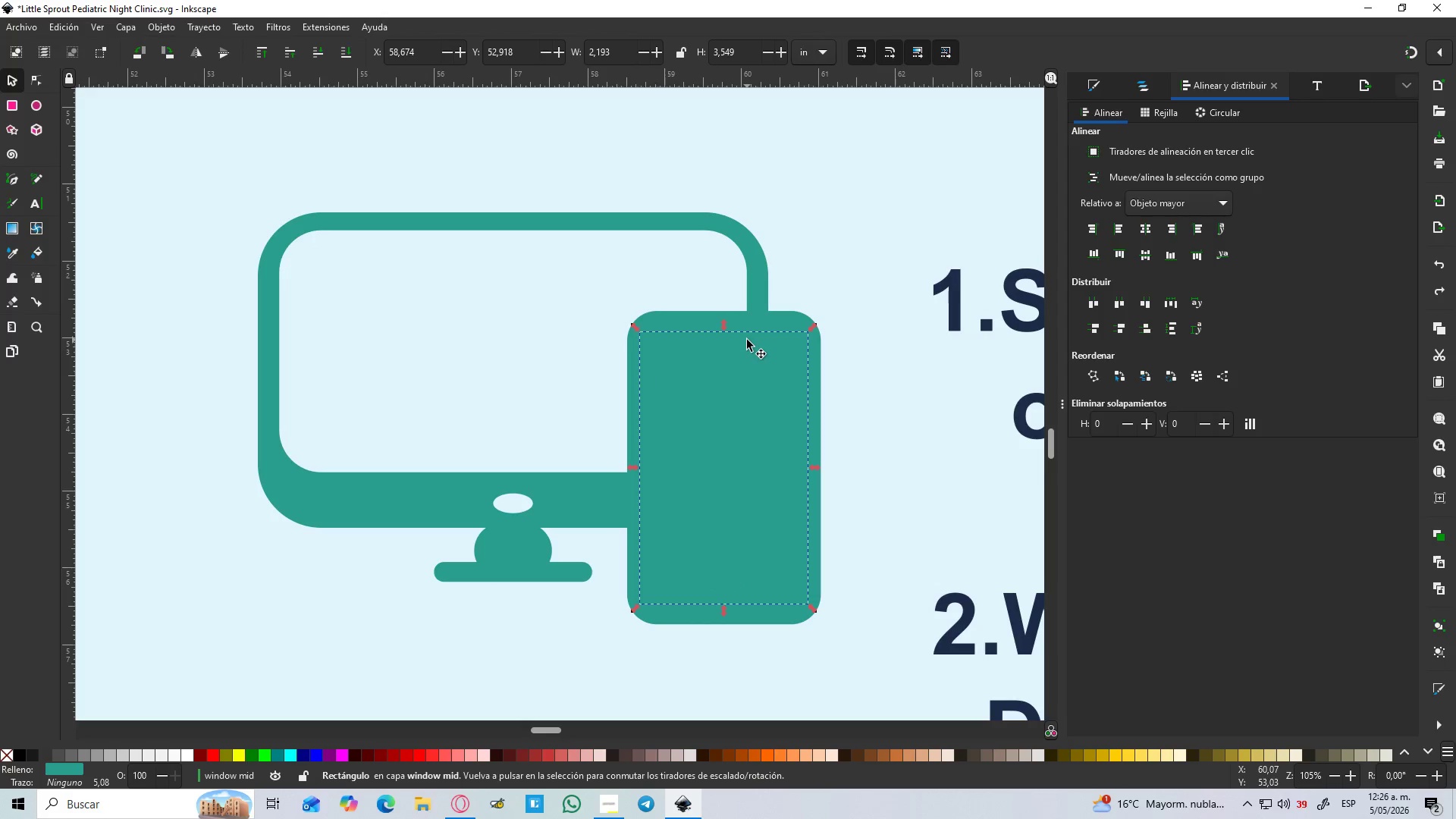 
key(Control+Z)
 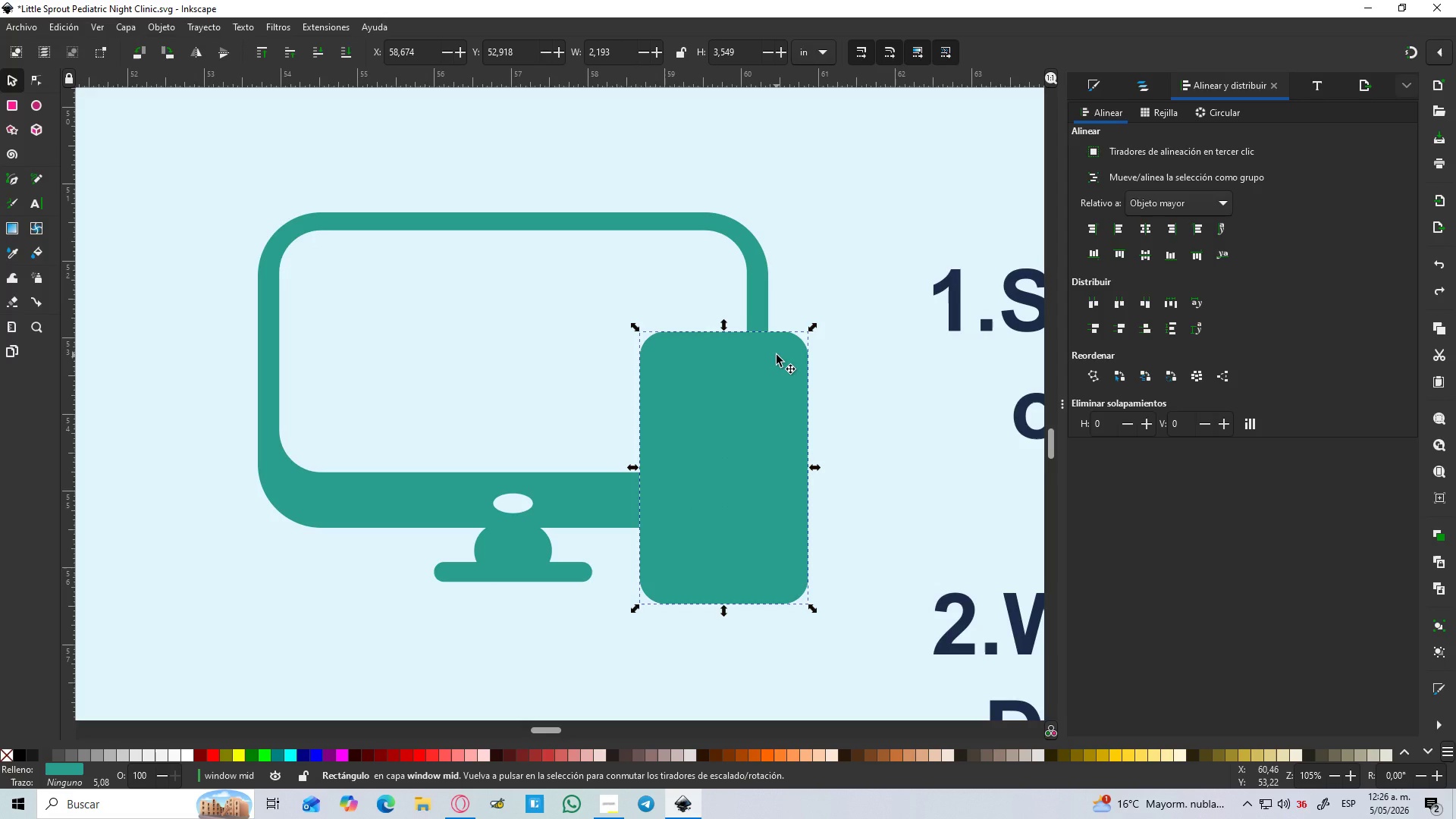 
wait(5.27)
 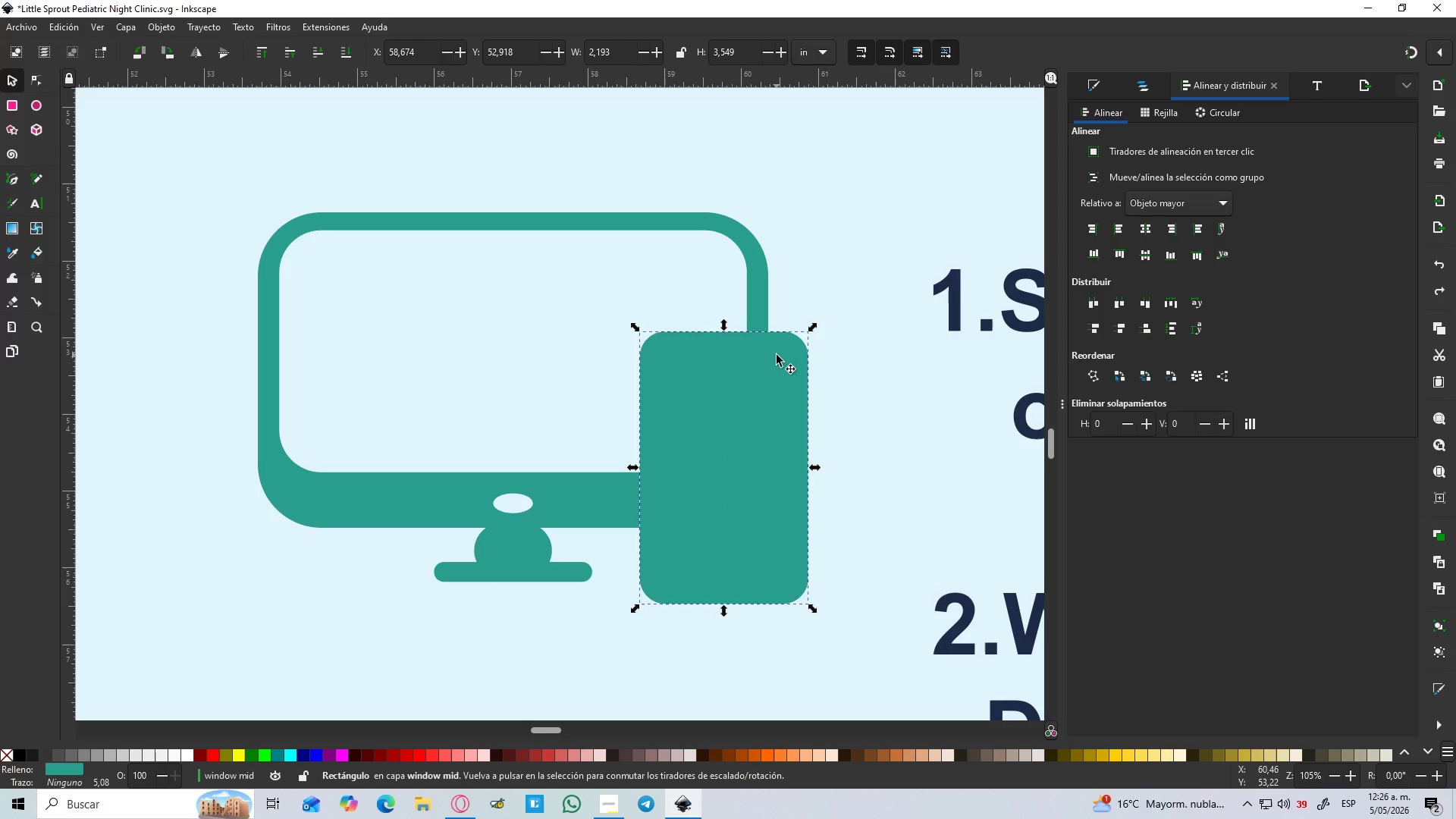 
hold_key(key=ControlLeft, duration=2.53)
hold_key(key=ShiftLeft, duration=1.51)
left_click_drag(start_coordinate=[812, 323], to_coordinate=[827, 309])
 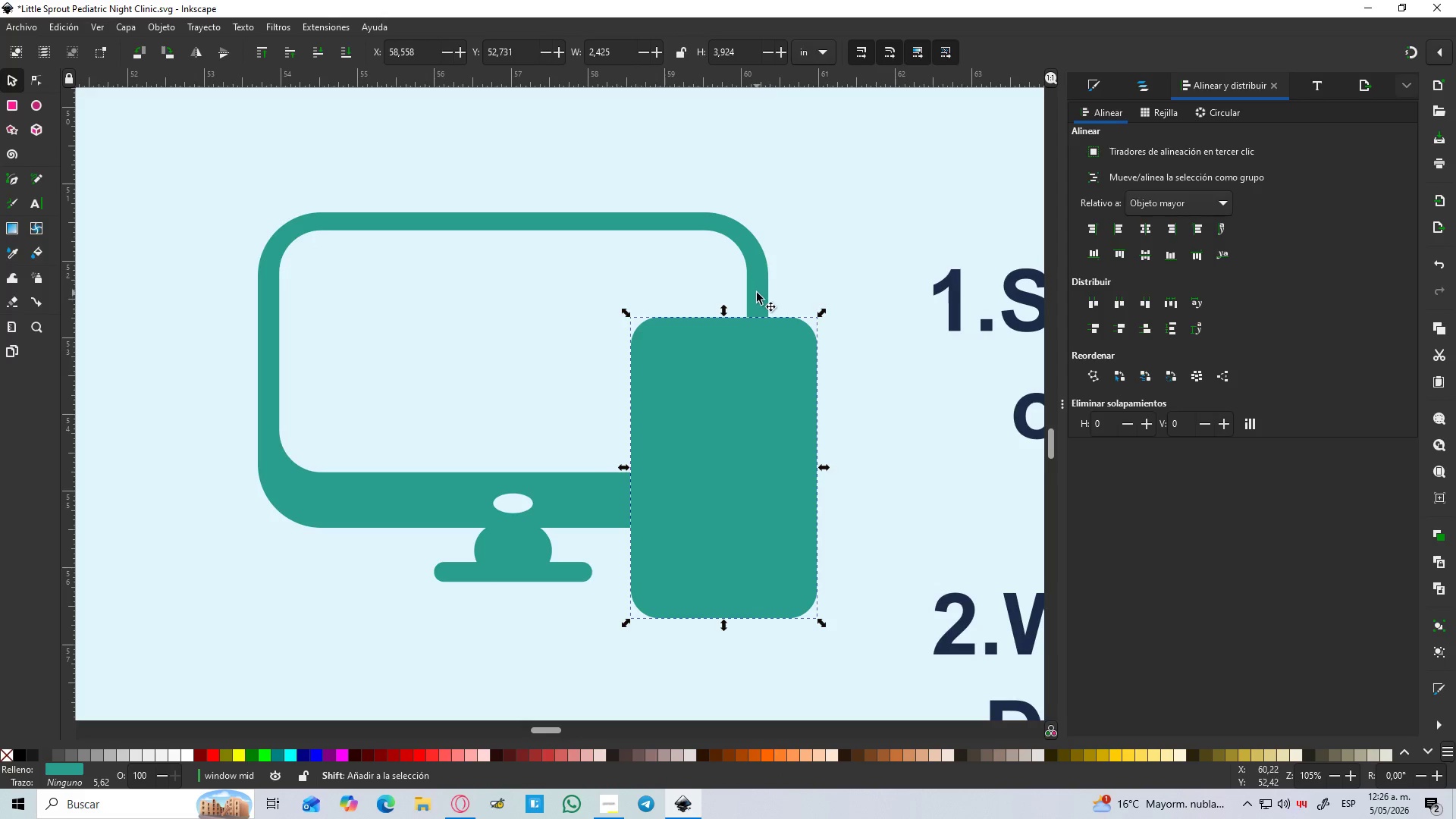 
hold_key(key=ShiftLeft, duration=0.7)
 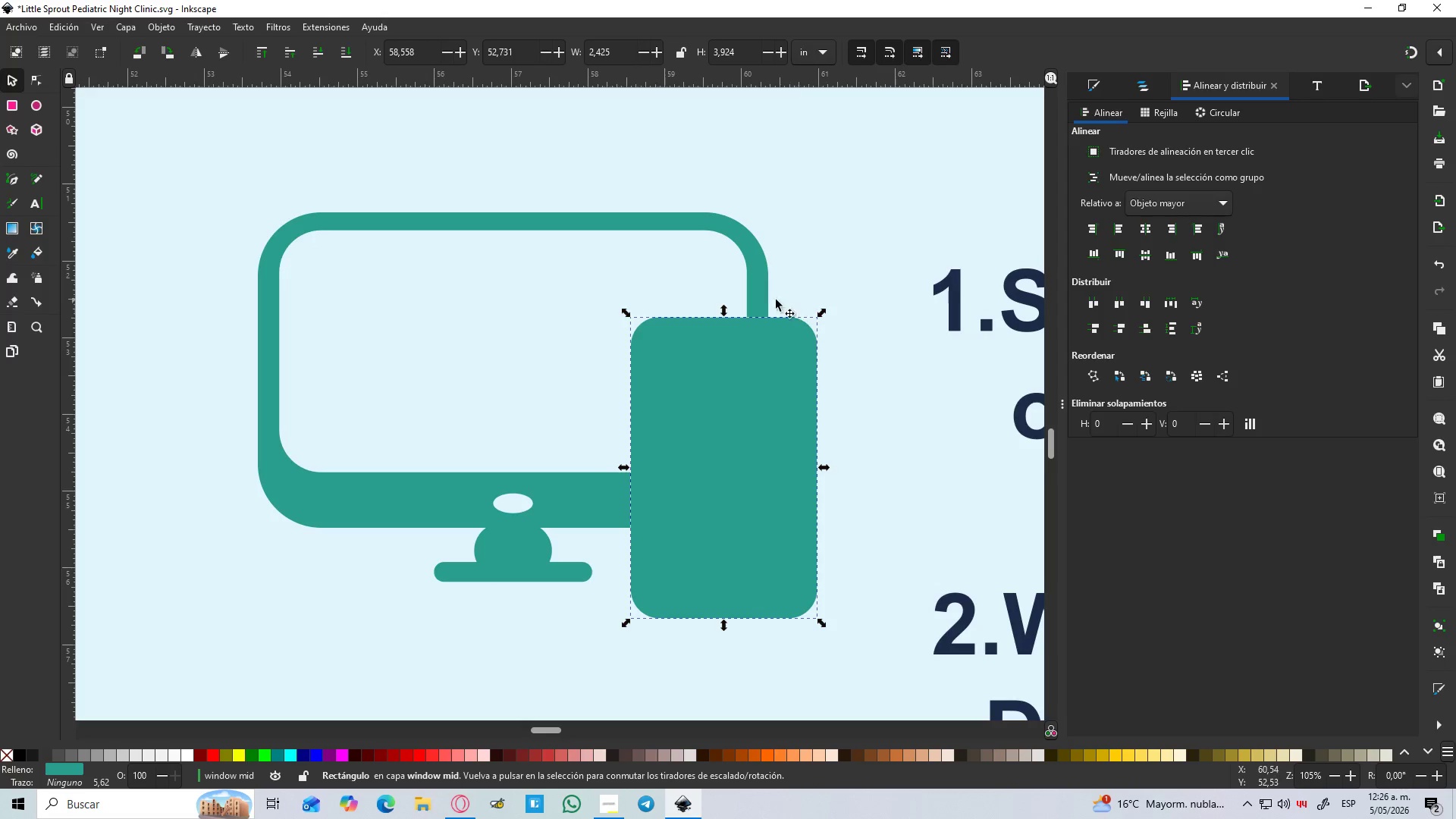 
hold_key(key=ShiftLeft, duration=0.64)
left_click([757, 293])
 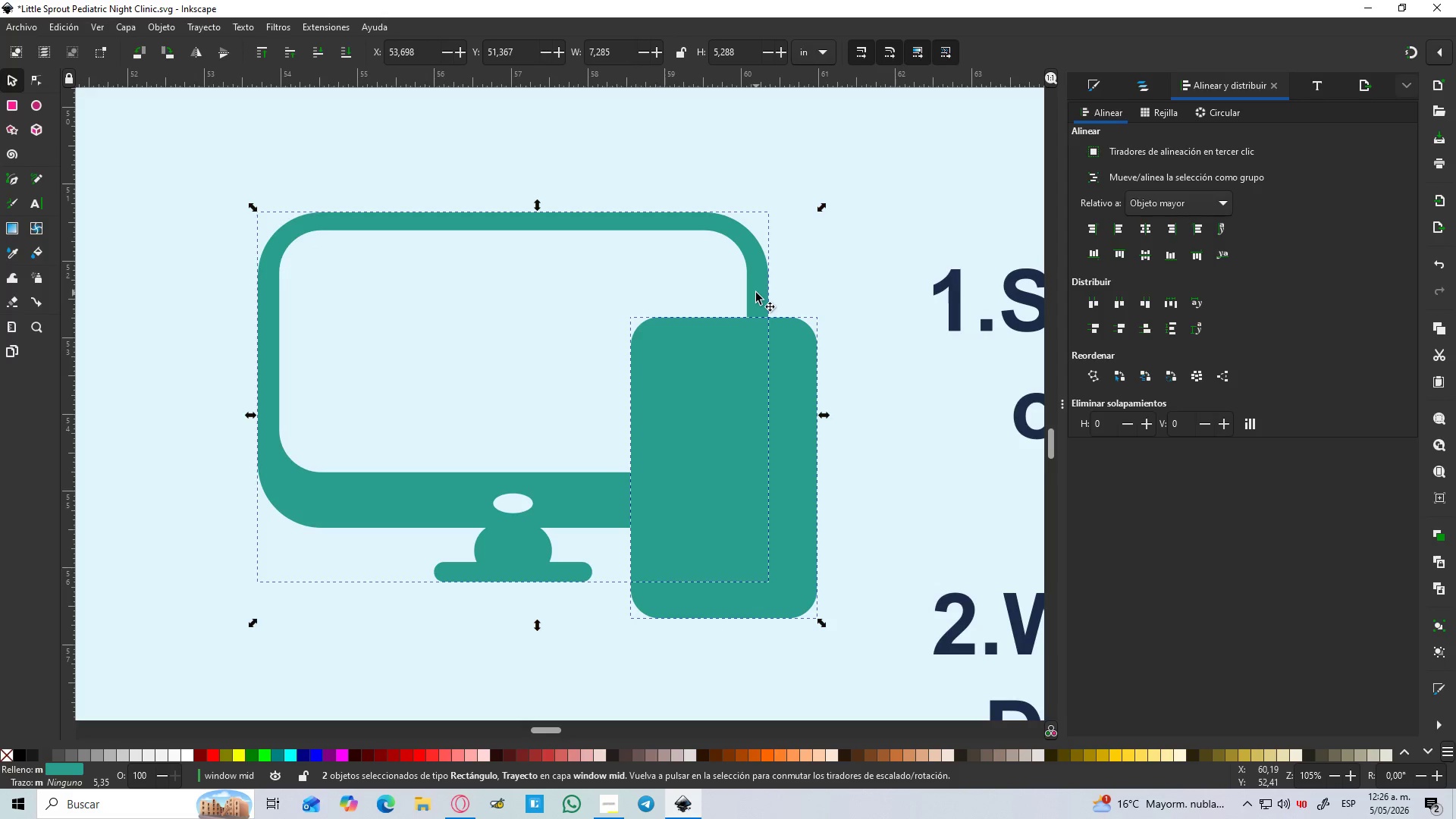 
key(Control+NumpadSubtract)
 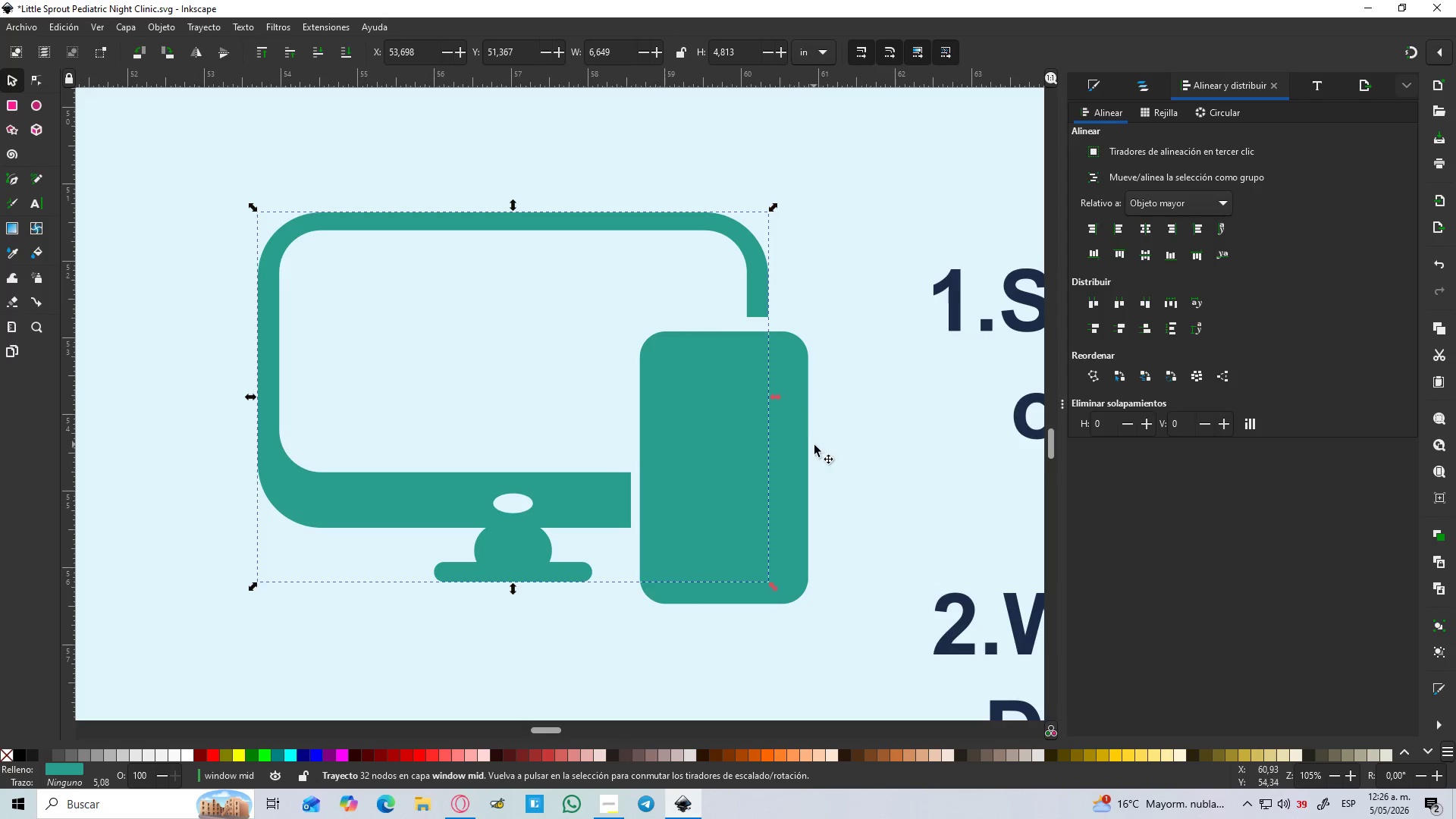 
hold_key(key=ControlLeft, duration=1.01)
scroll: coordinate [814, 445], scroll_direction: down, amount: 1.0
 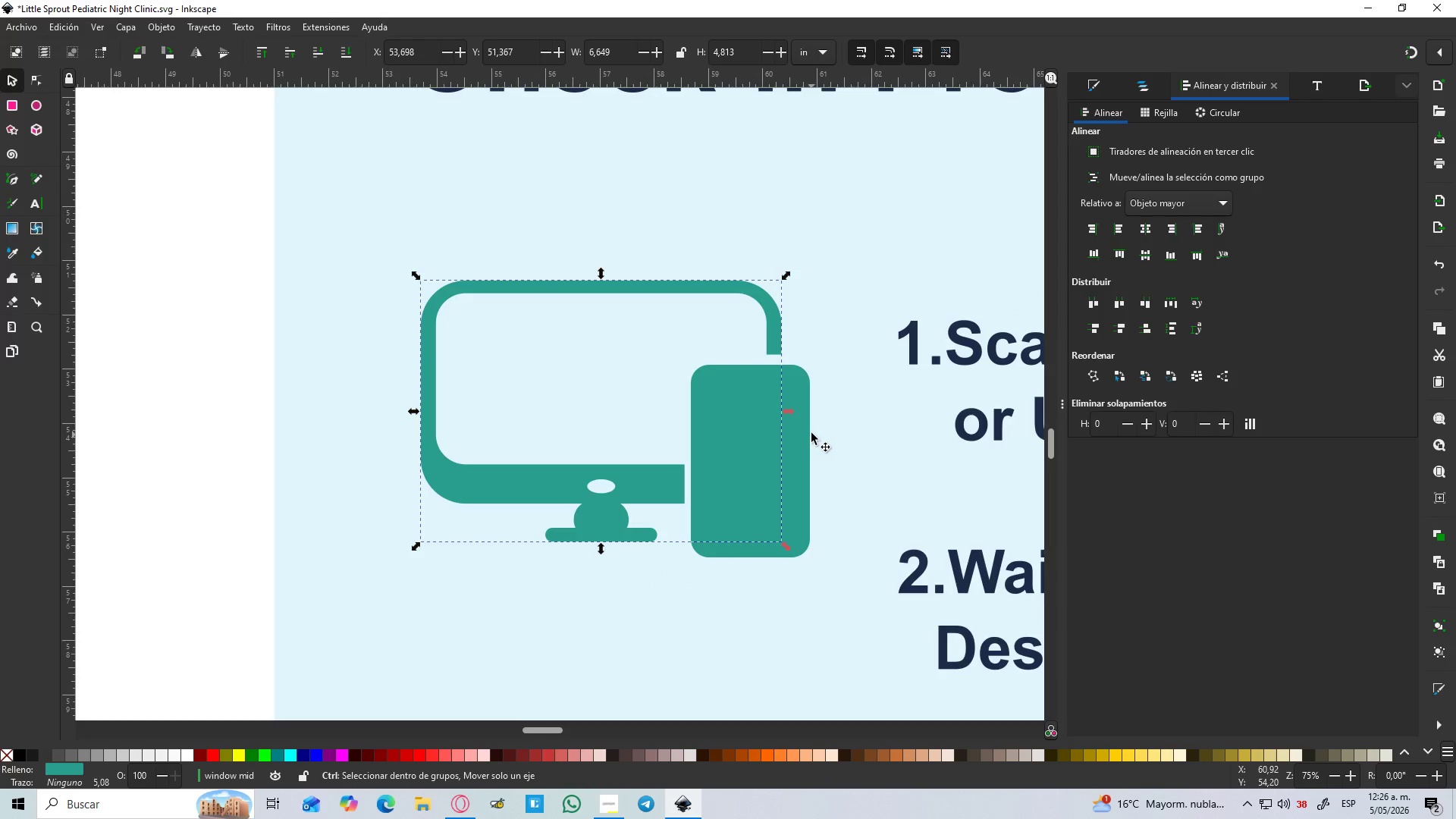 
scroll: coordinate [811, 433], scroll_direction: up, amount: 1.0
 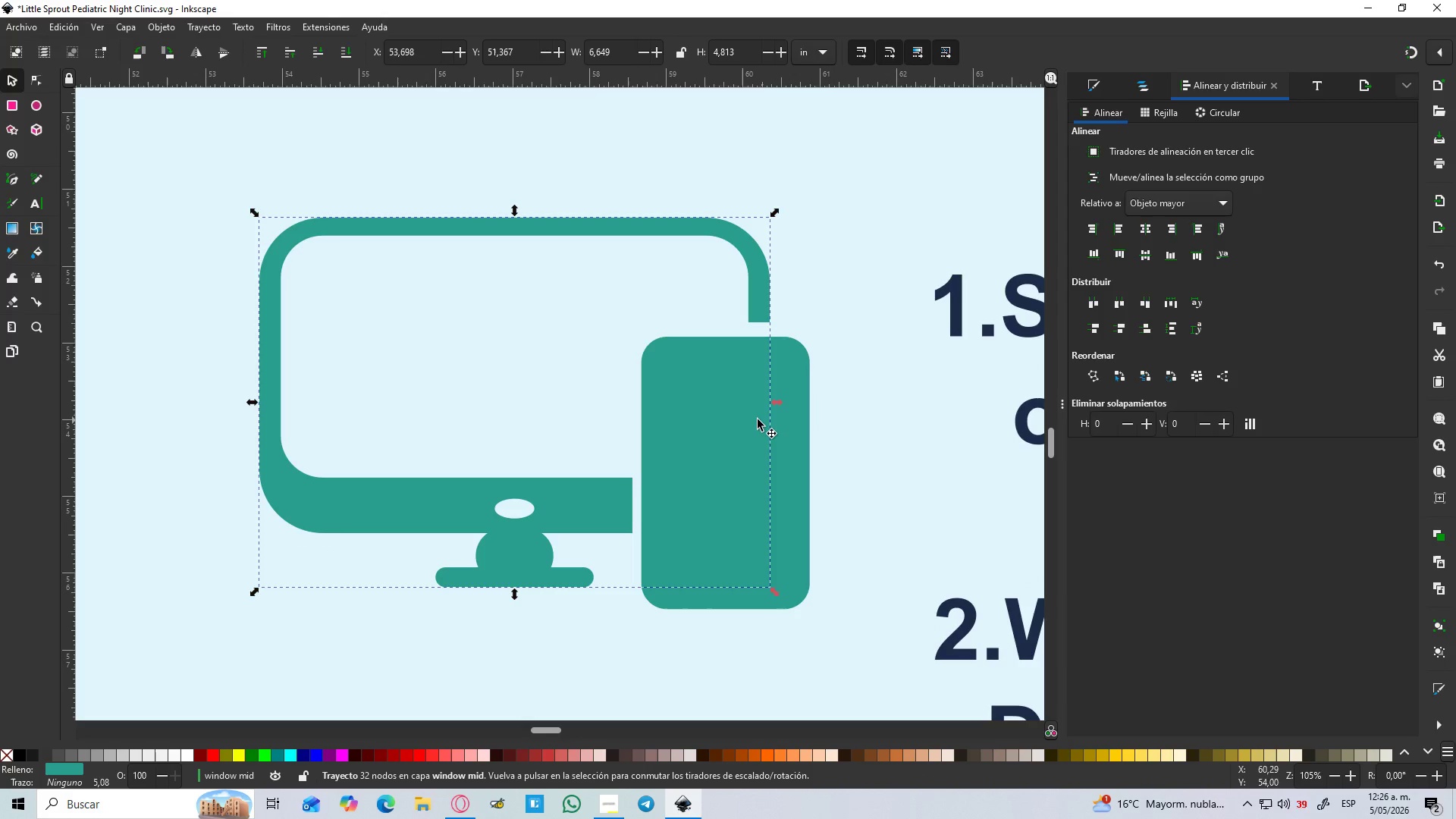 
left_click([755, 419])
 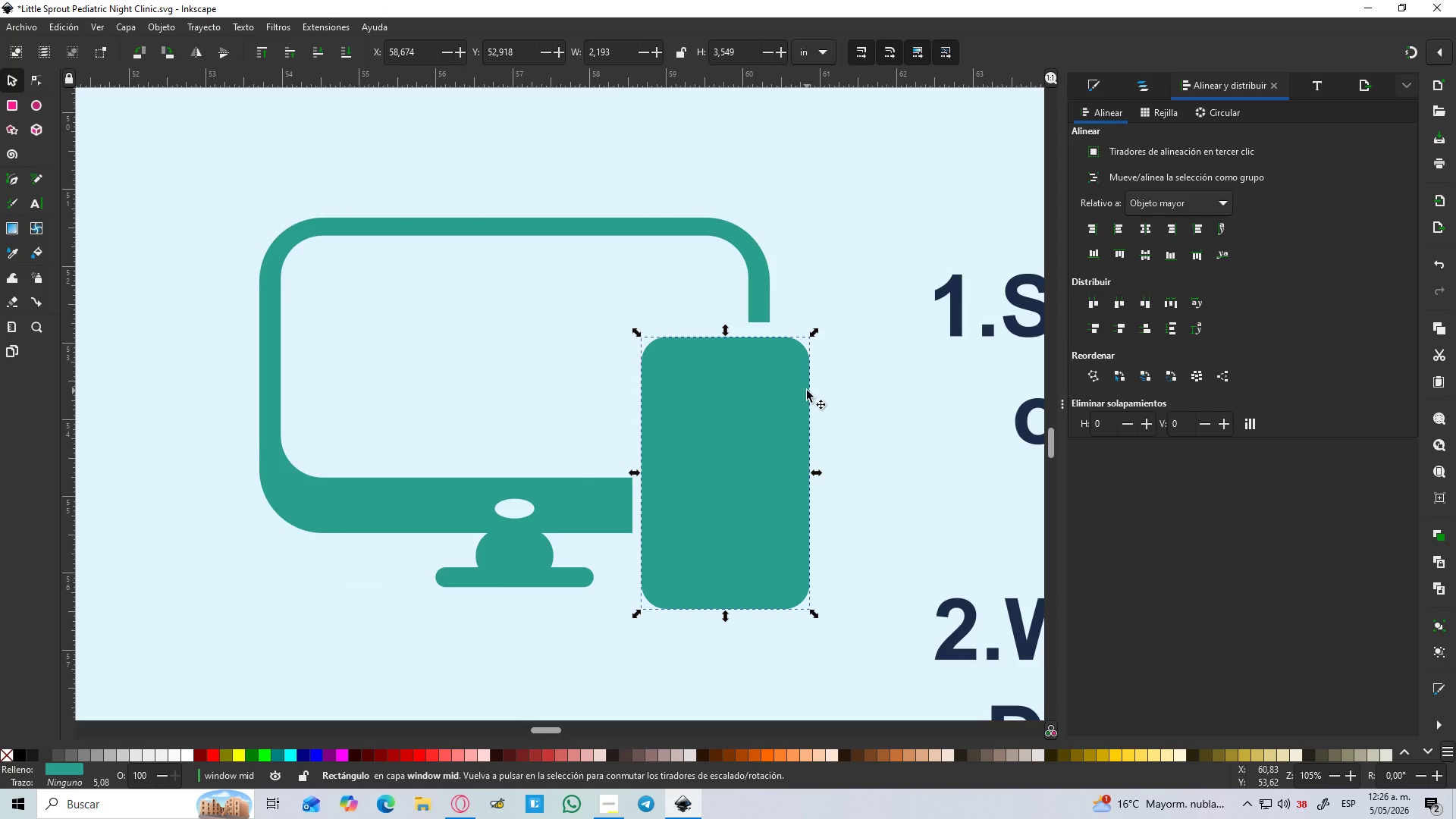 
key(Delete)
 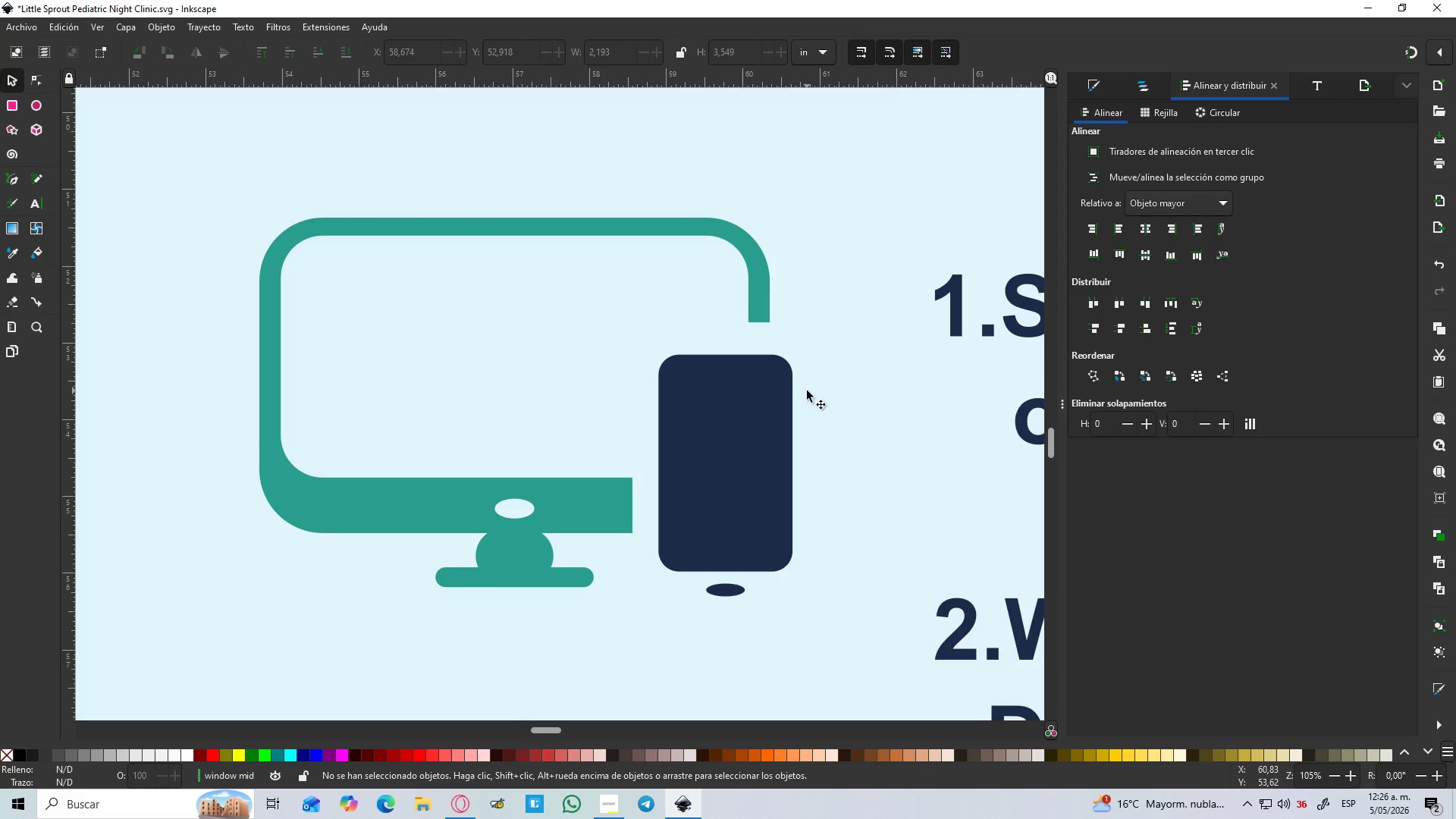 
key(Control+Z)
 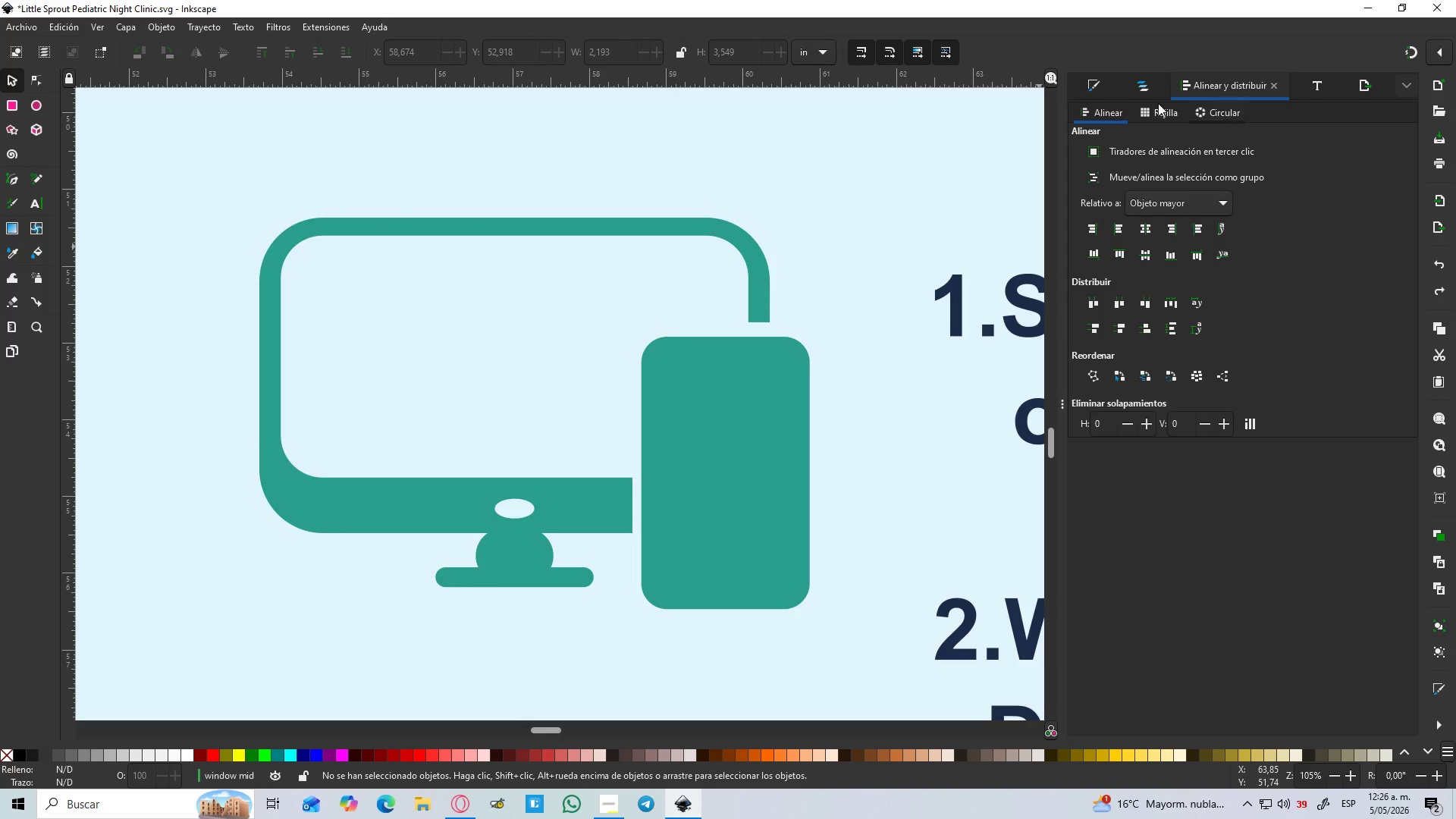 
left_click([1102, 82])
 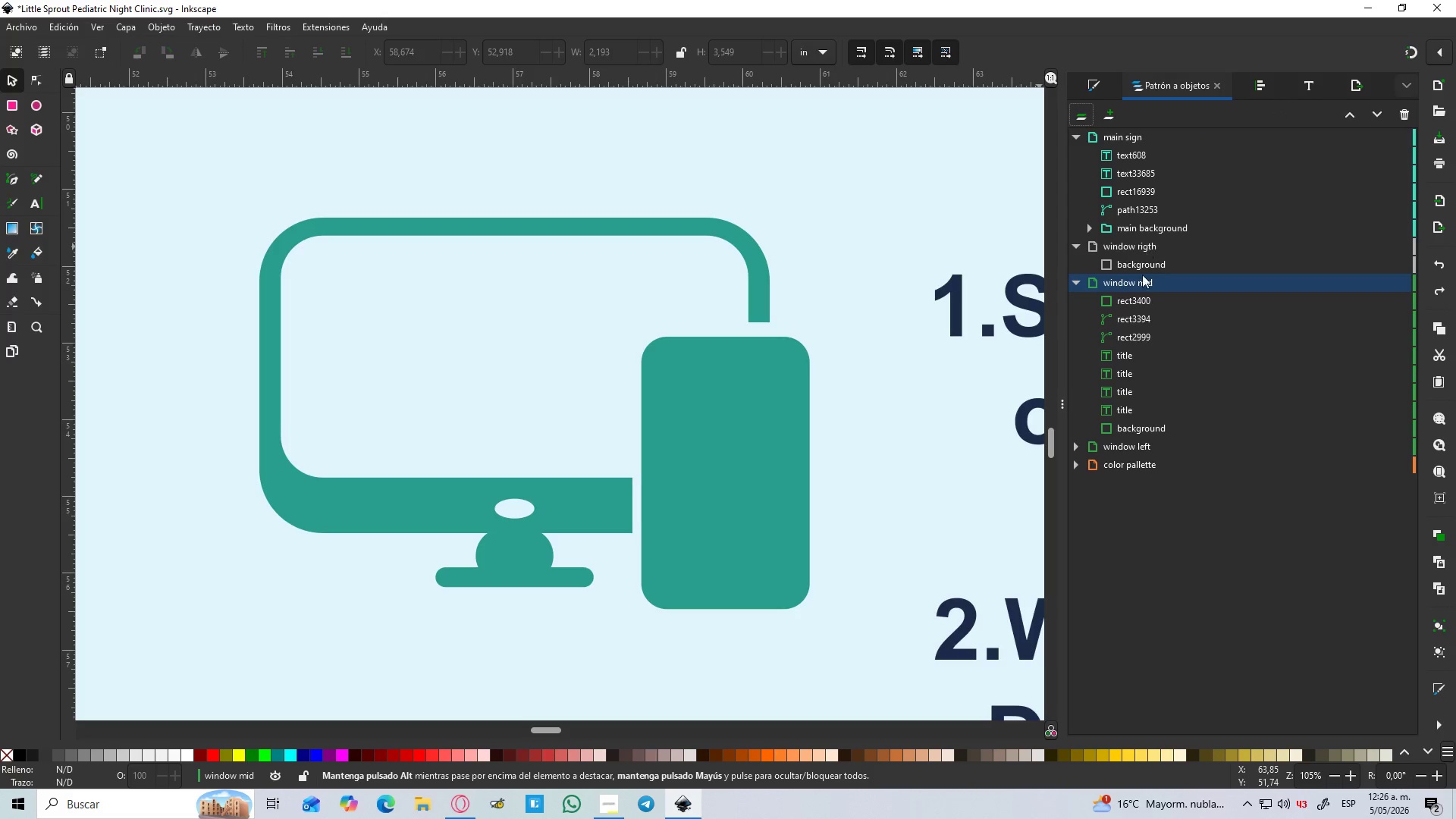 
left_click([1141, 297])
 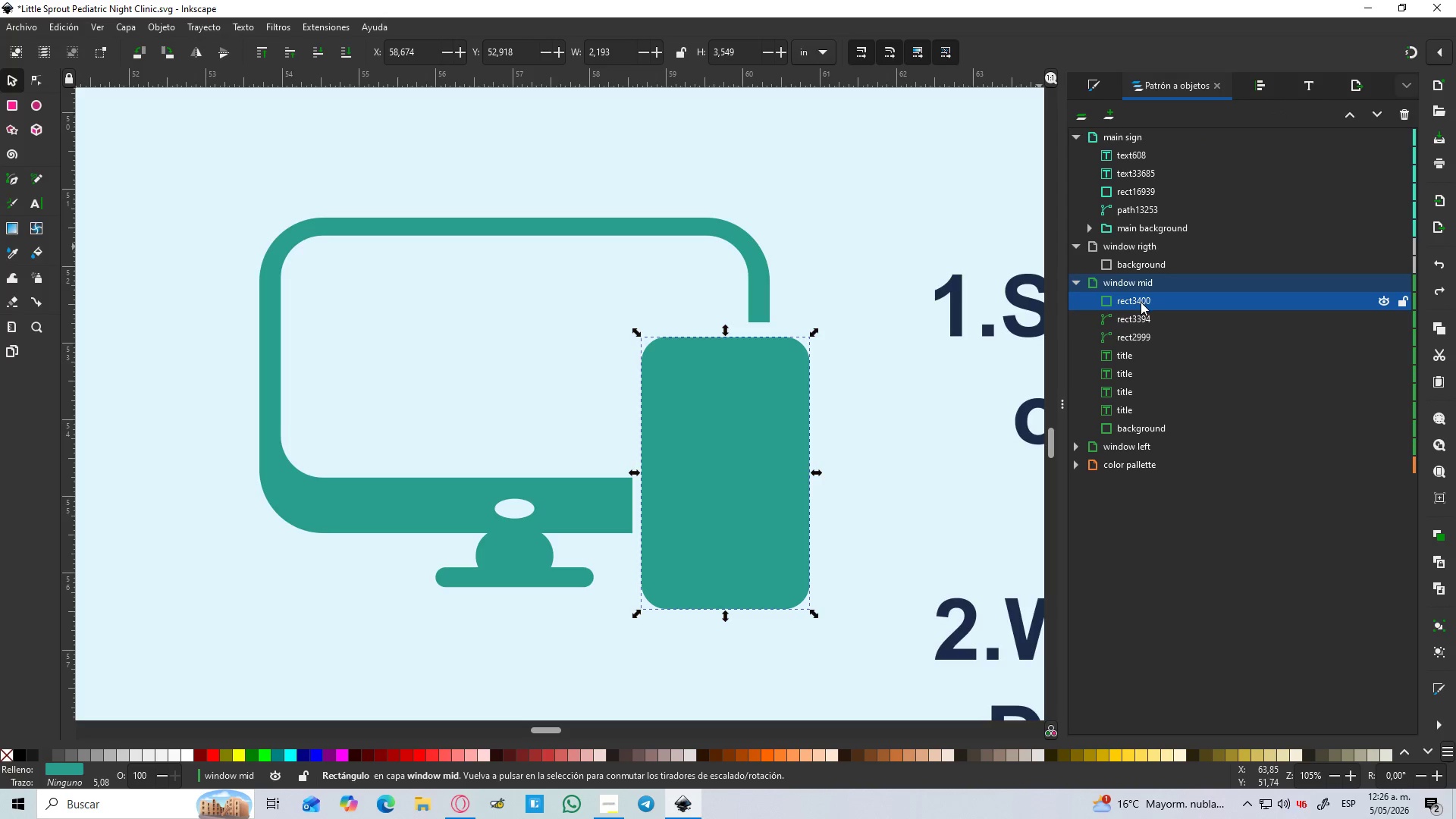 
left_click_drag(start_coordinate=[1141, 303], to_coordinate=[1150, 345])
 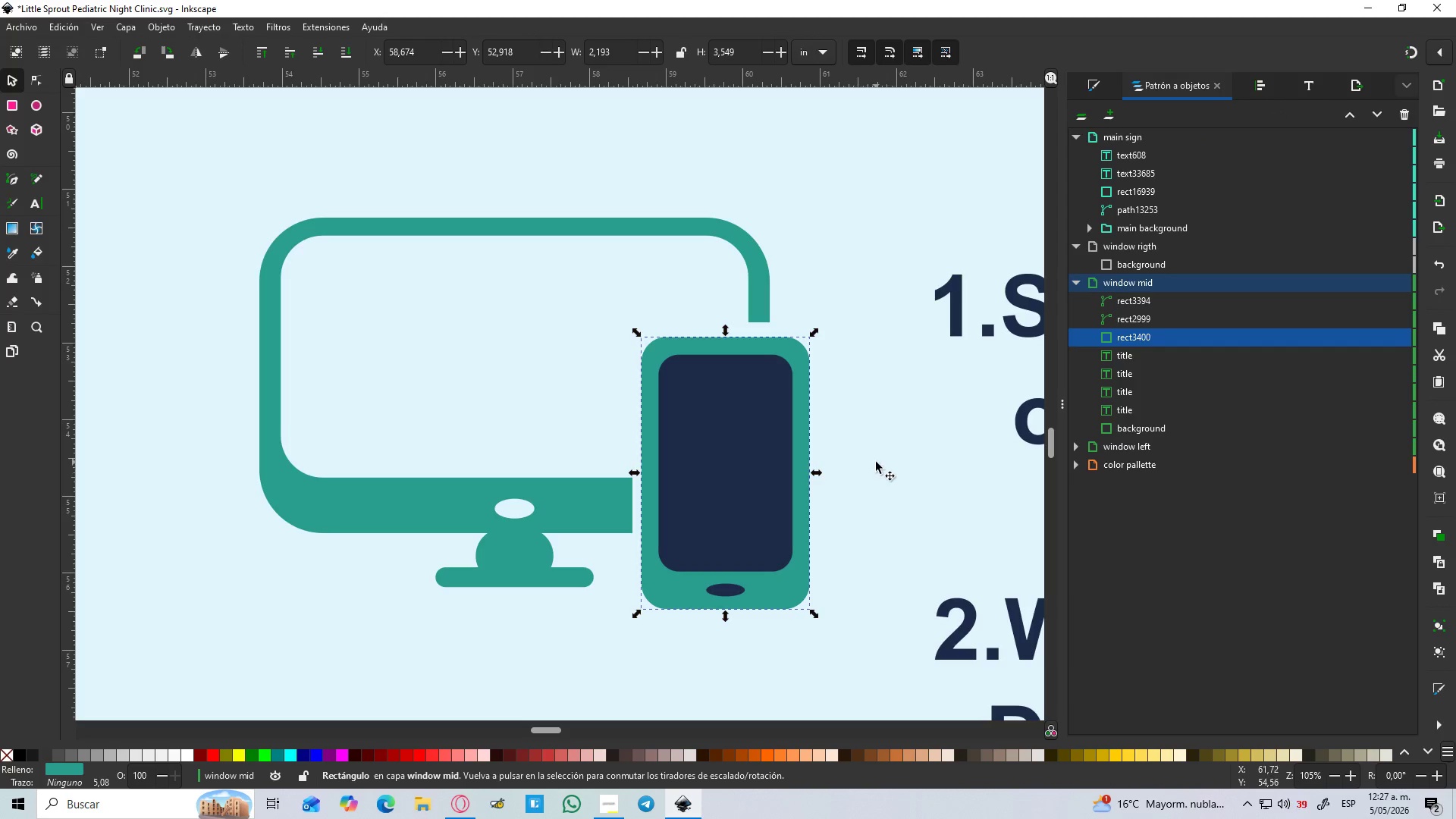 
double_click([753, 475])
 